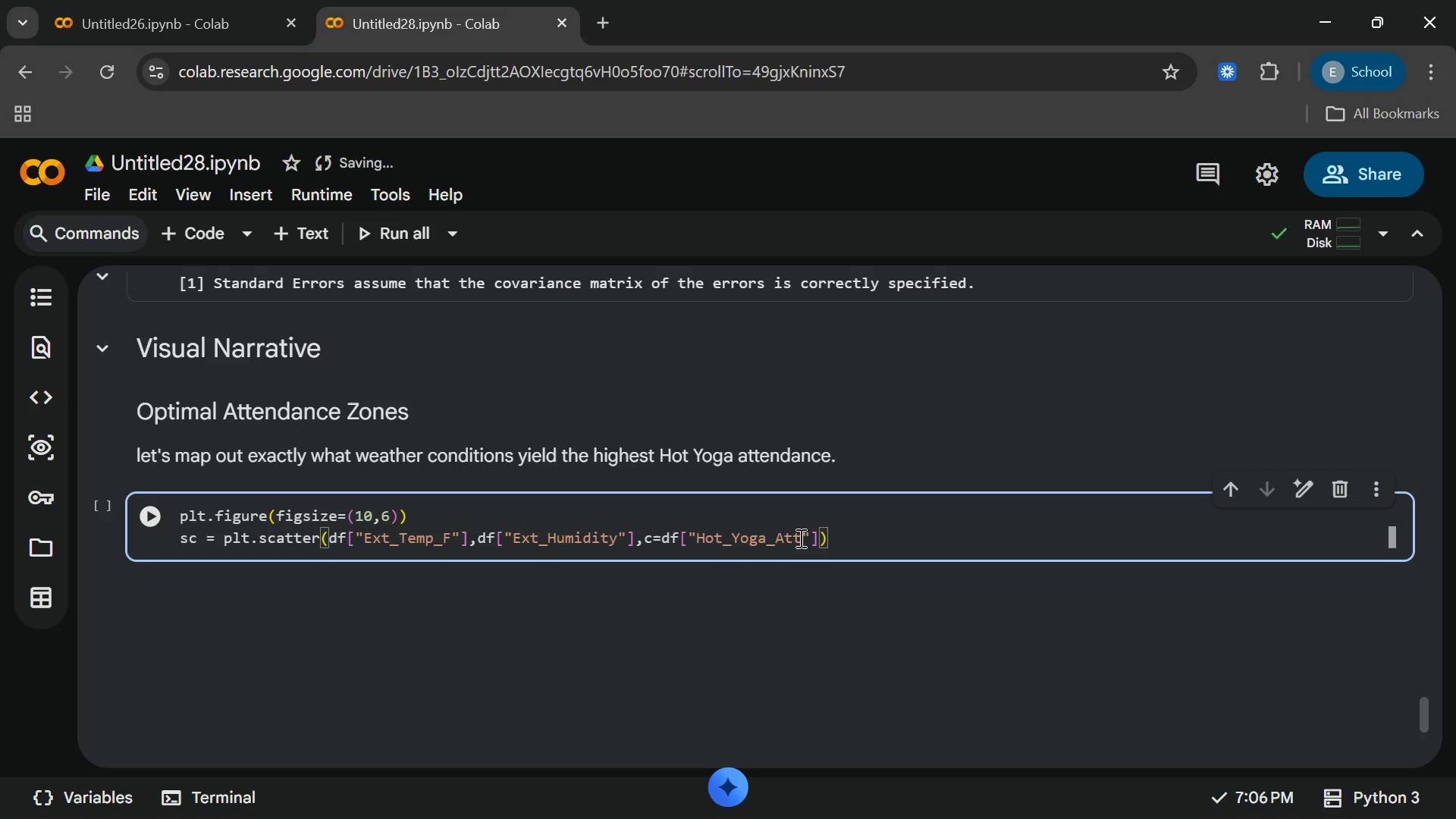 
type(,cmap)
 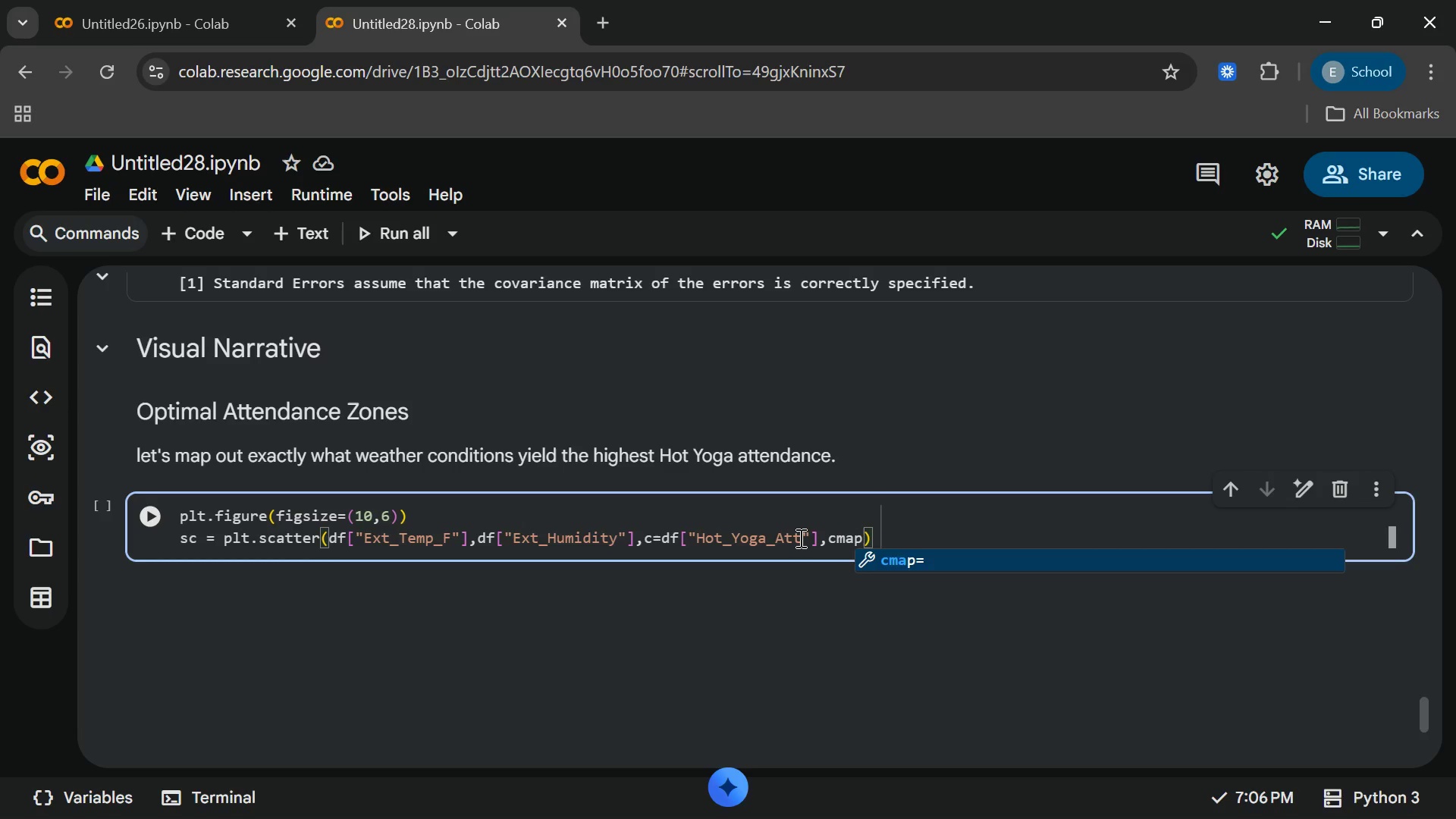 
key(Enter)
 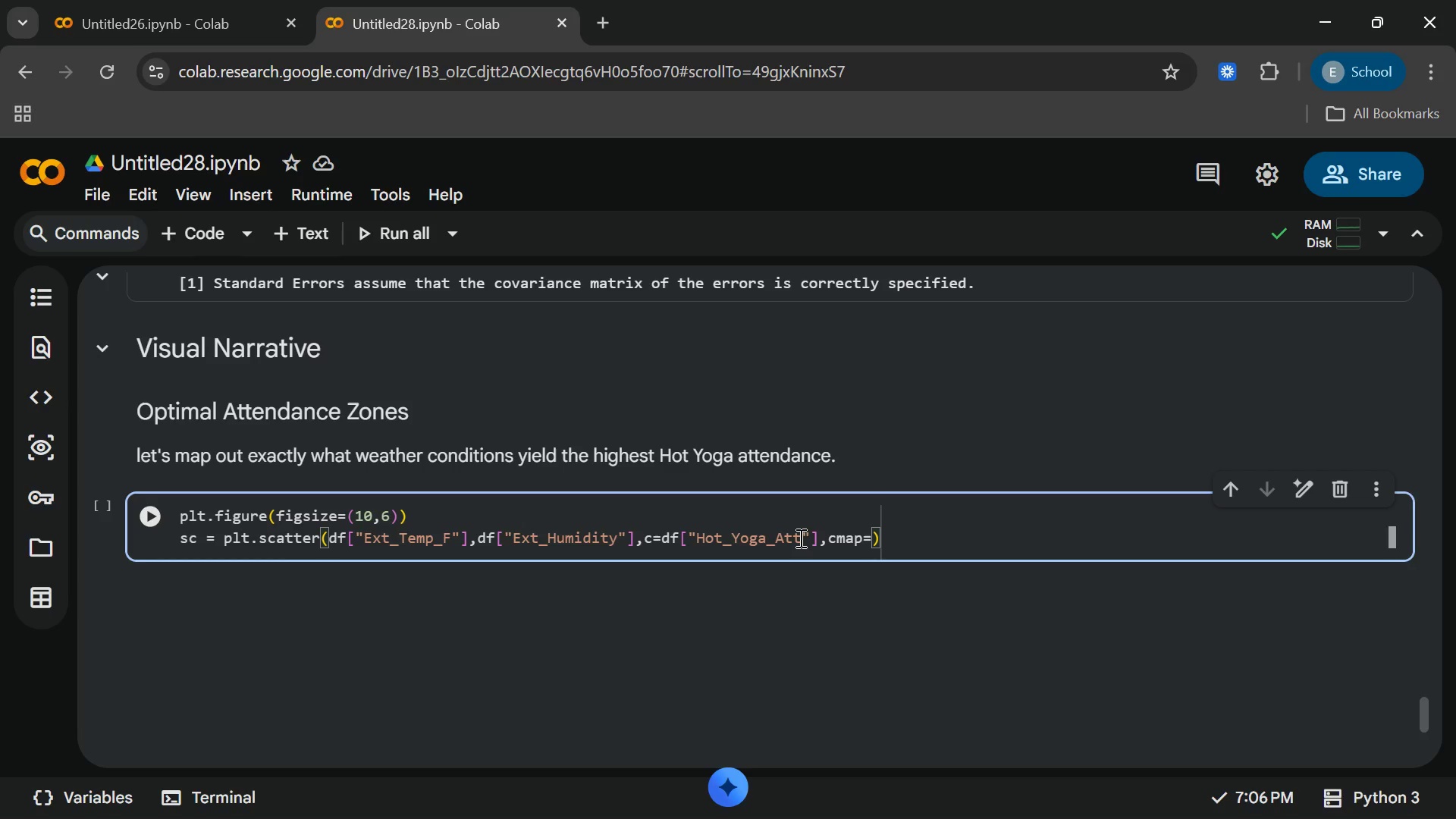 
type("viri)
 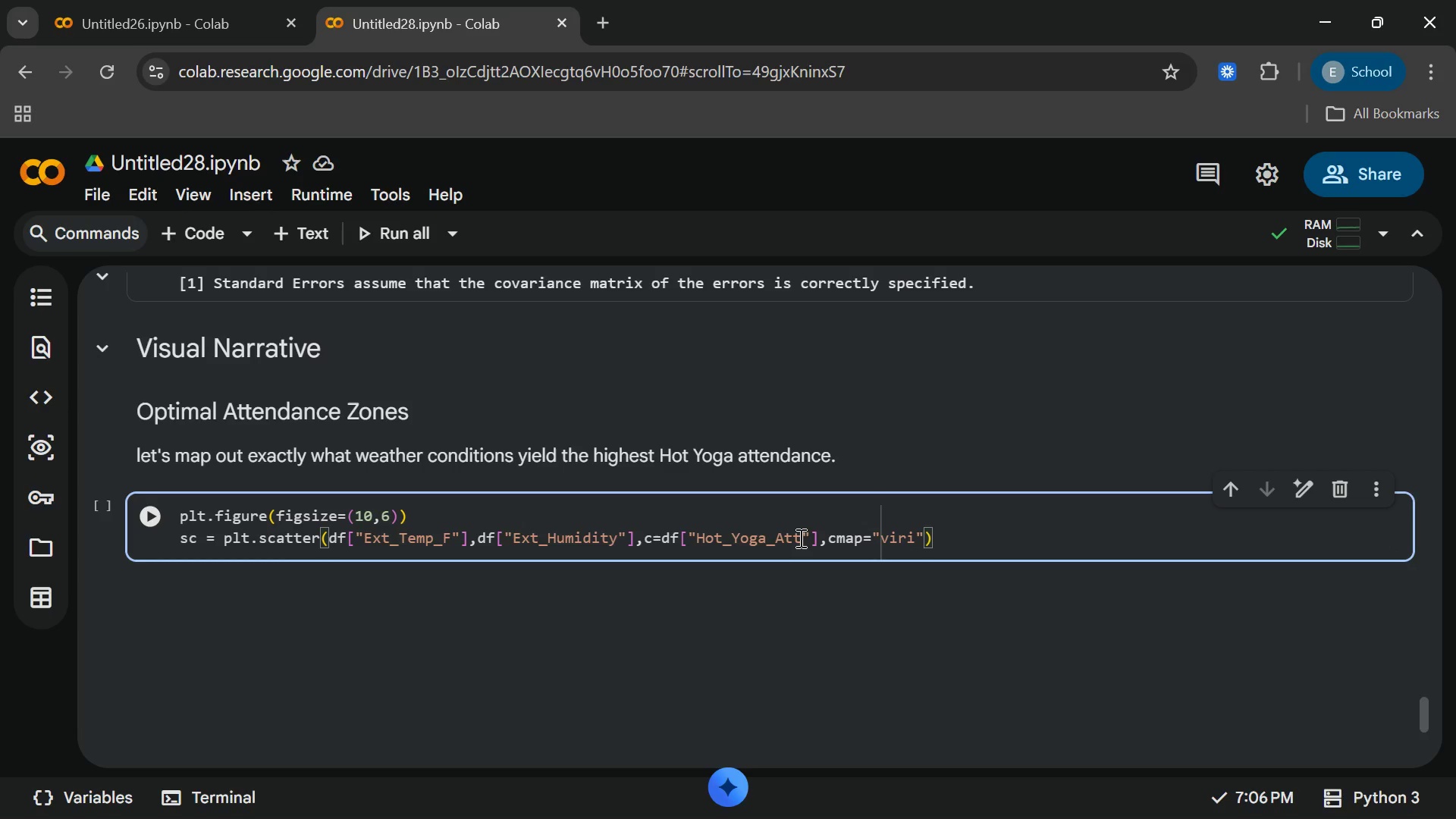 
type(dis)
 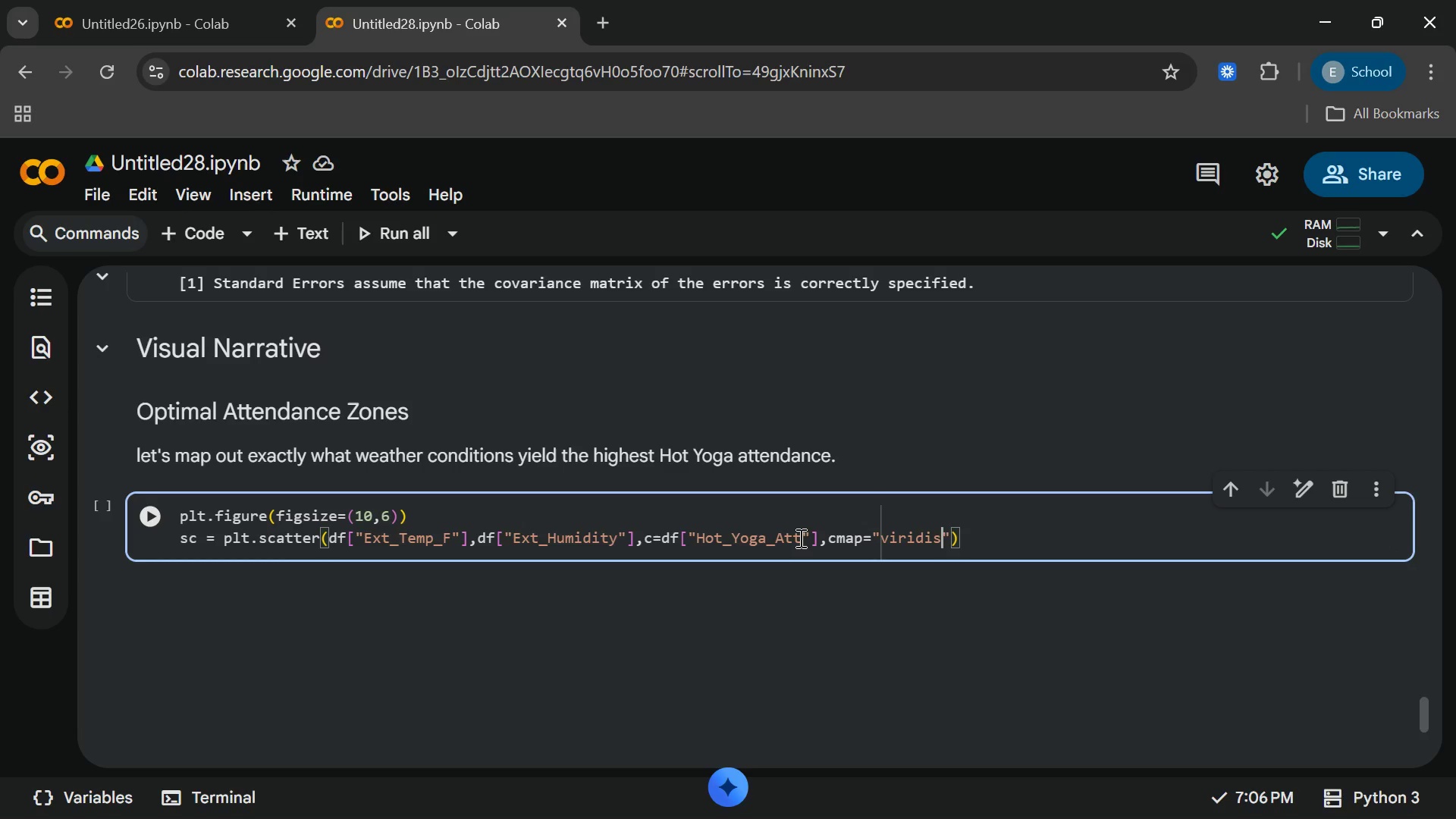 
key(ArrowRight)
 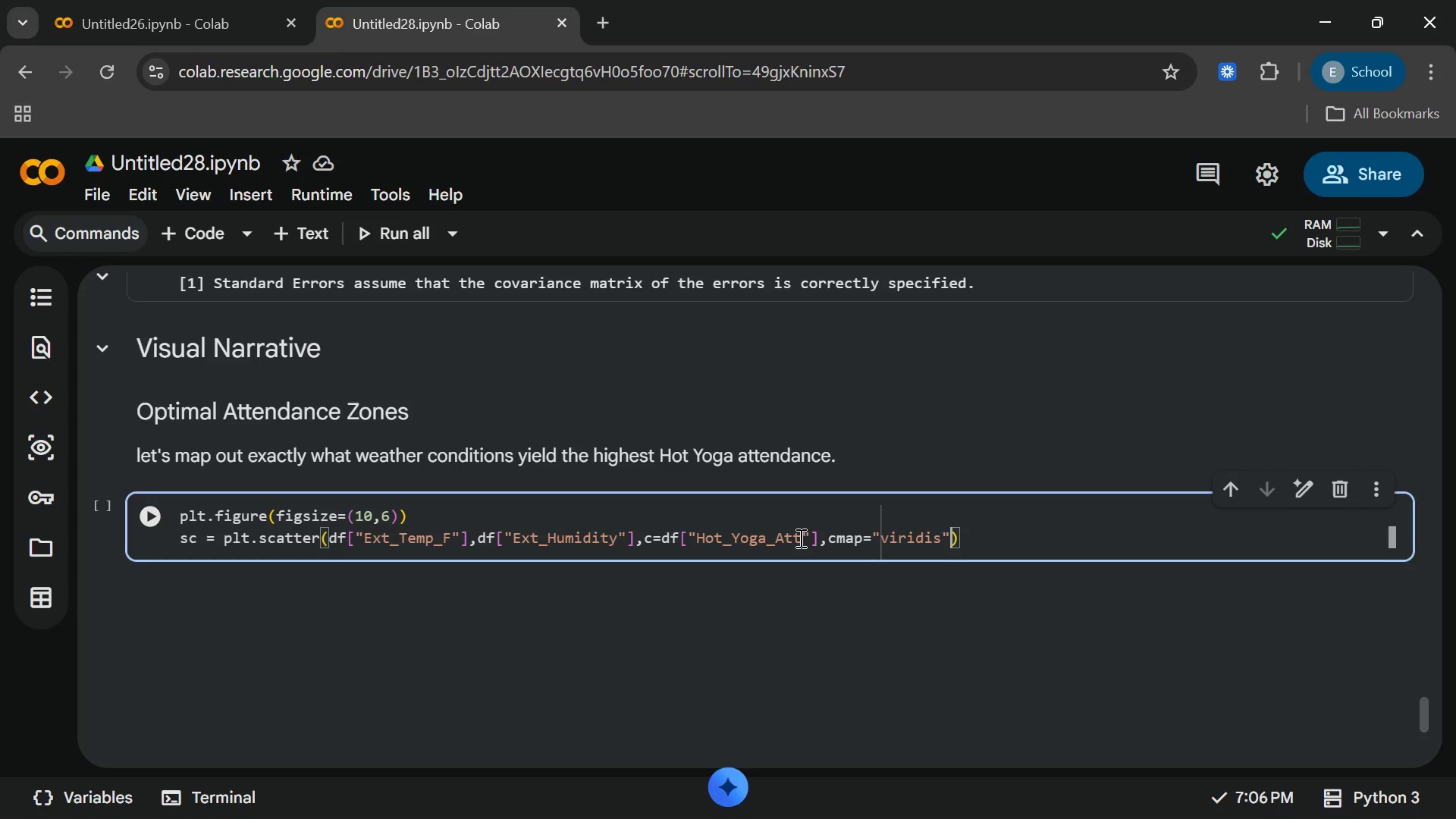 
type(,s=100,alpha)
 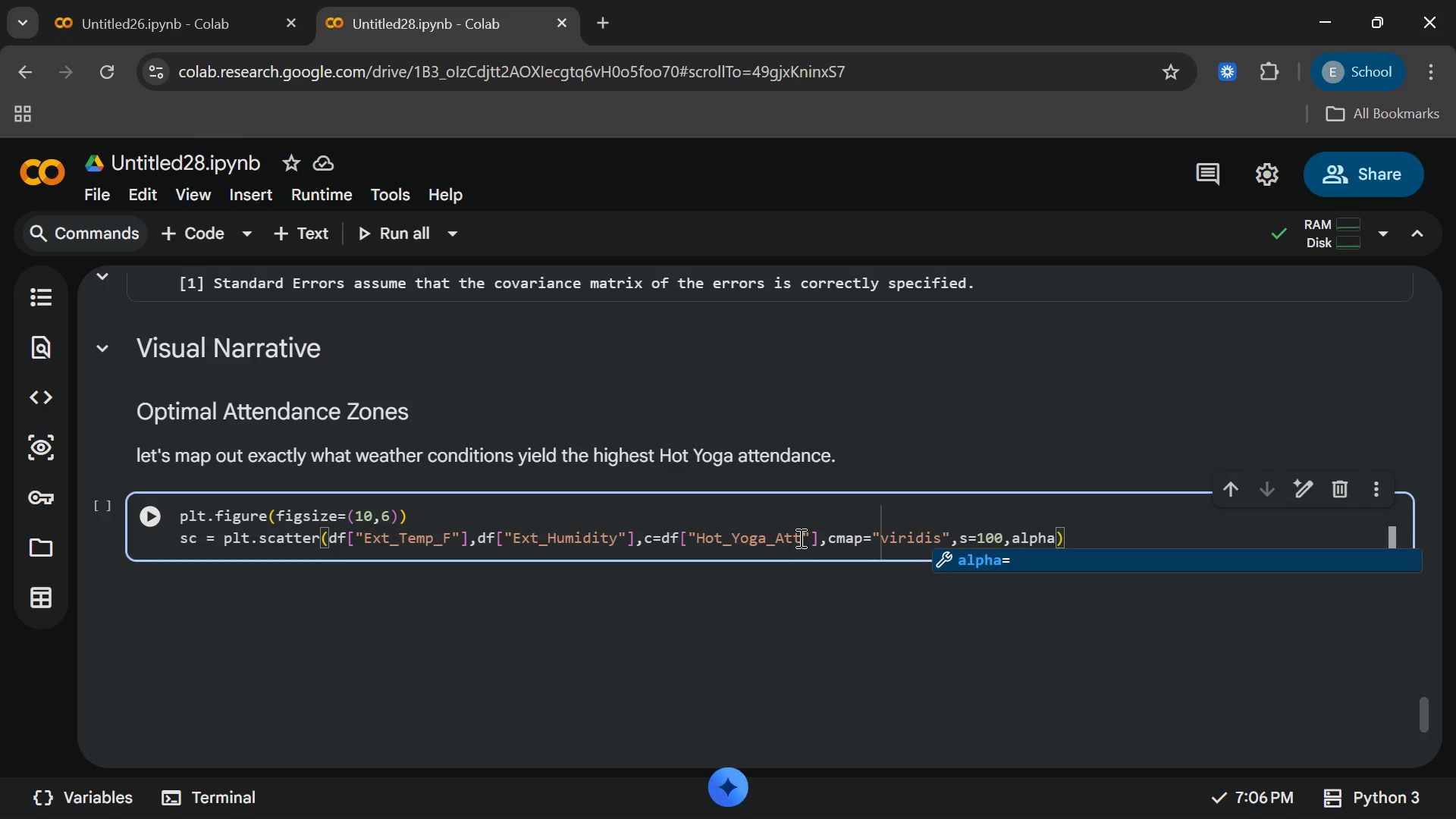 
key(Enter)
 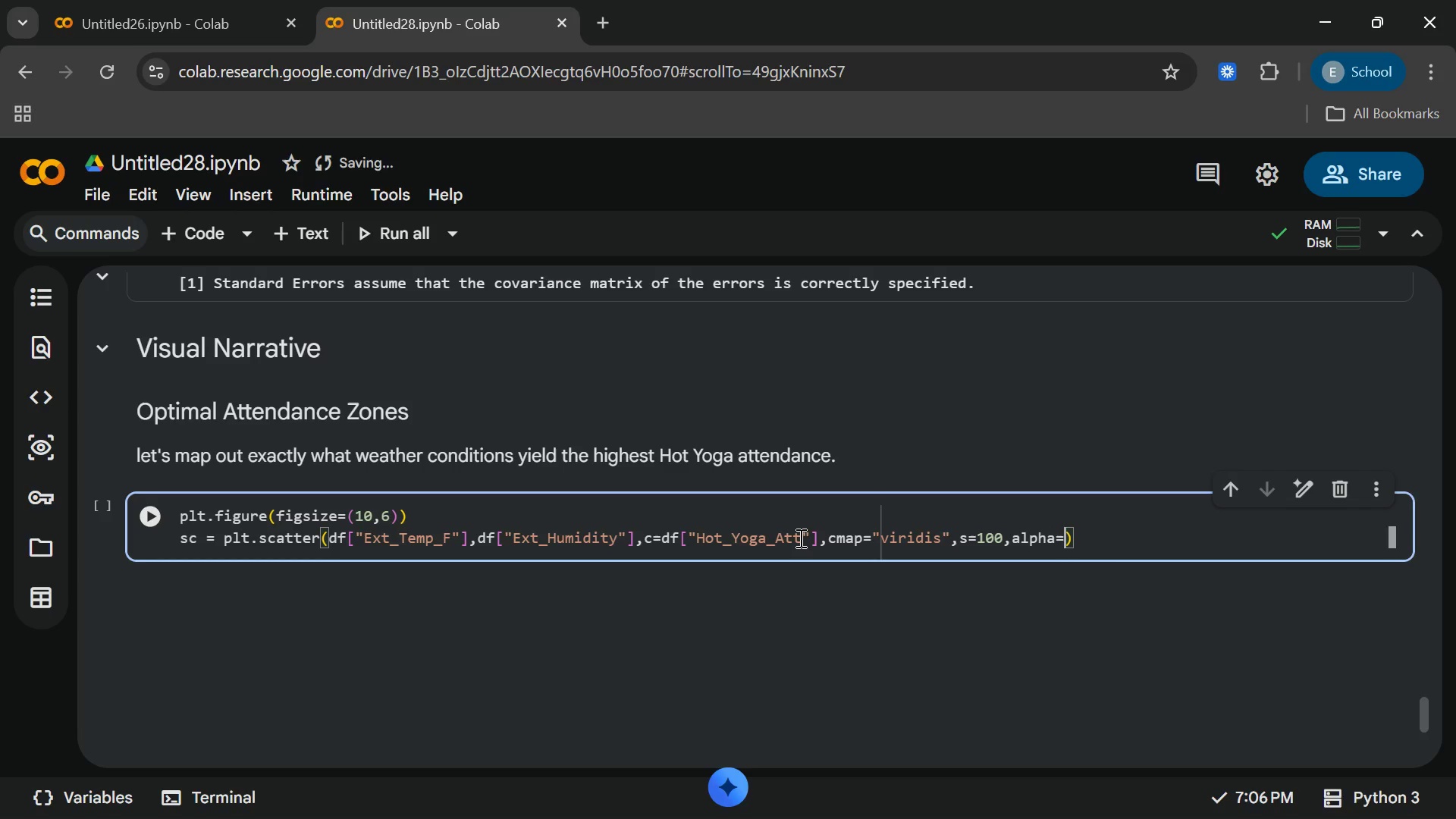 
key(0)
 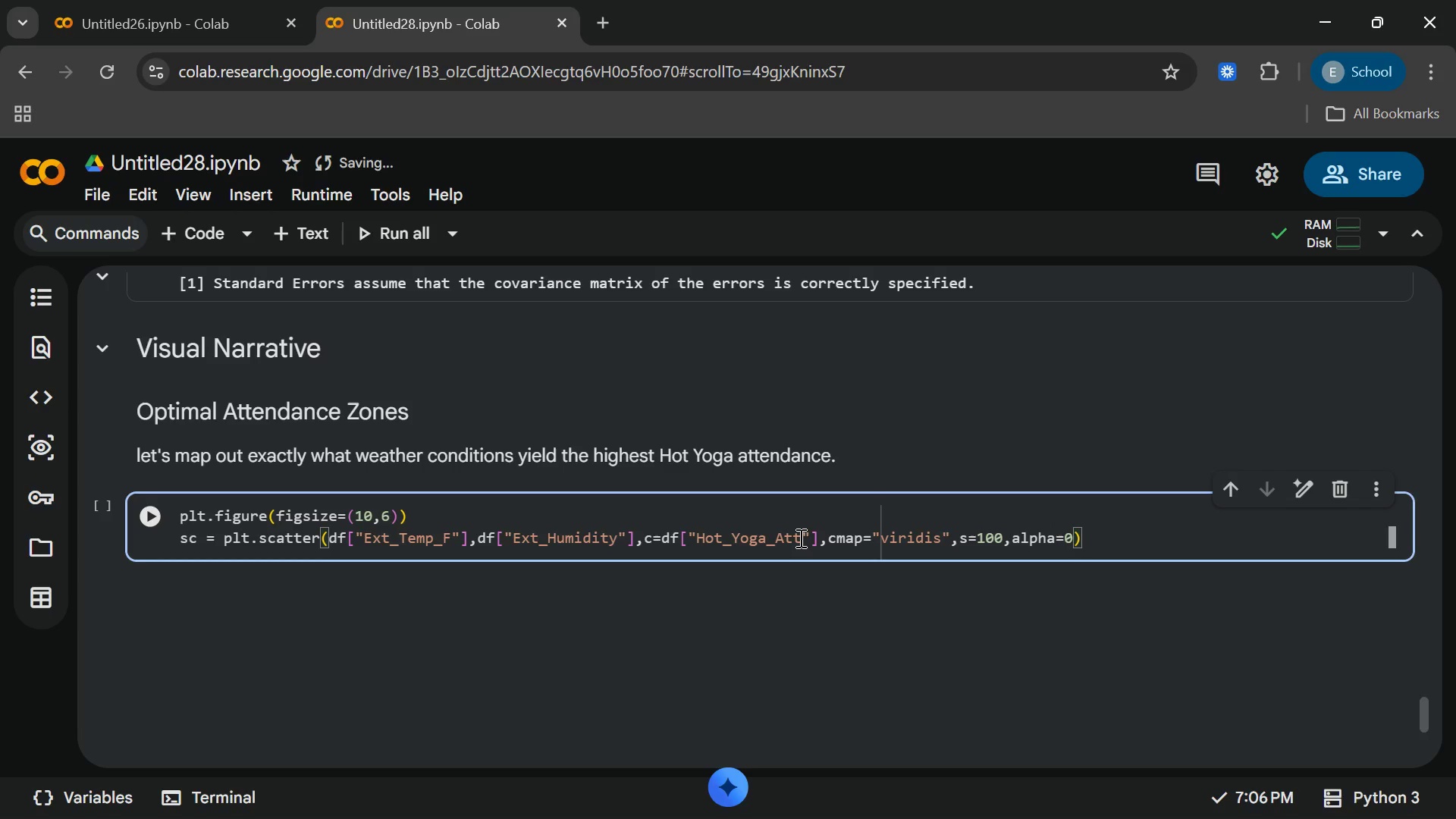 
key(Period)
 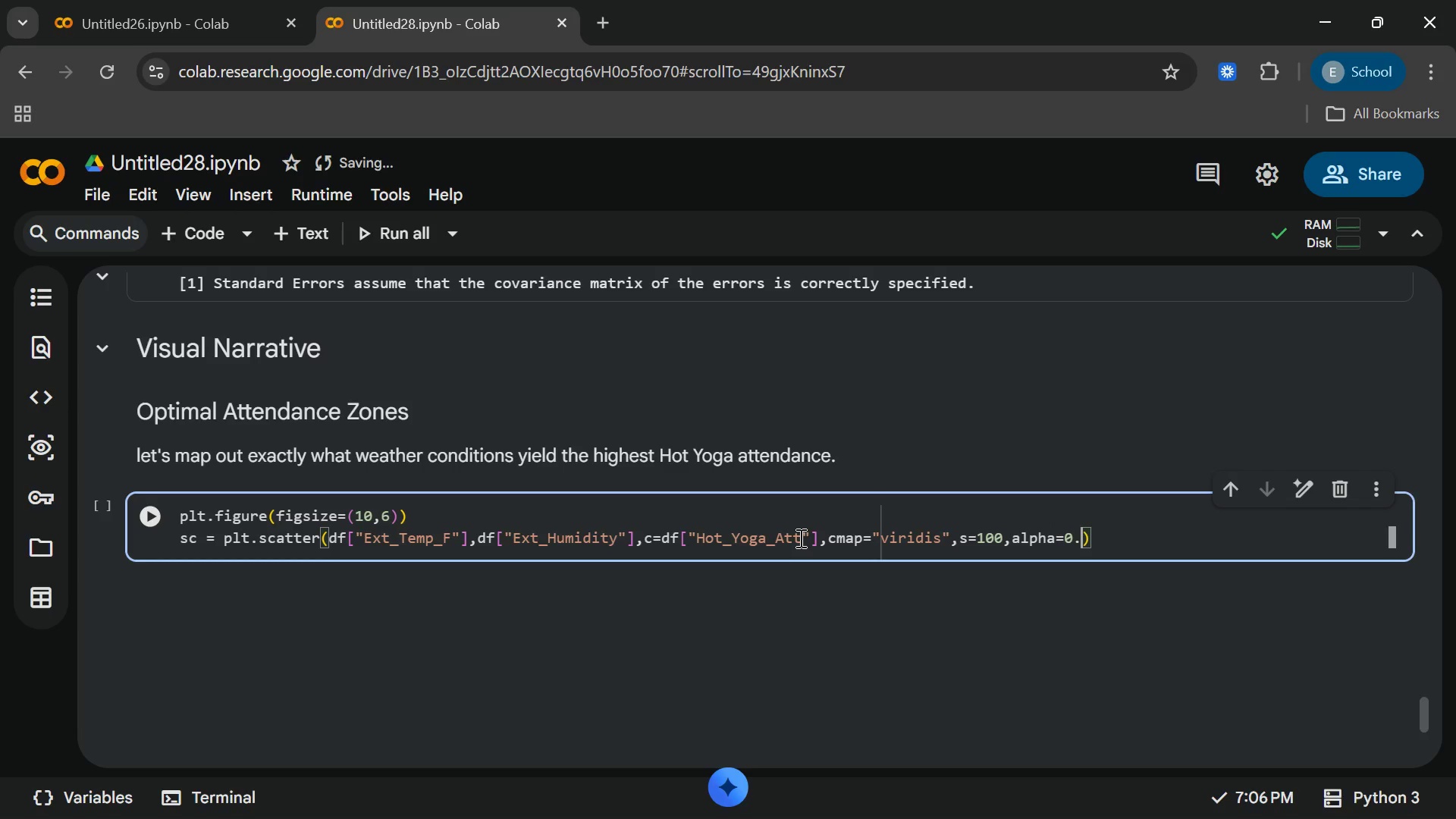 
key(8)
 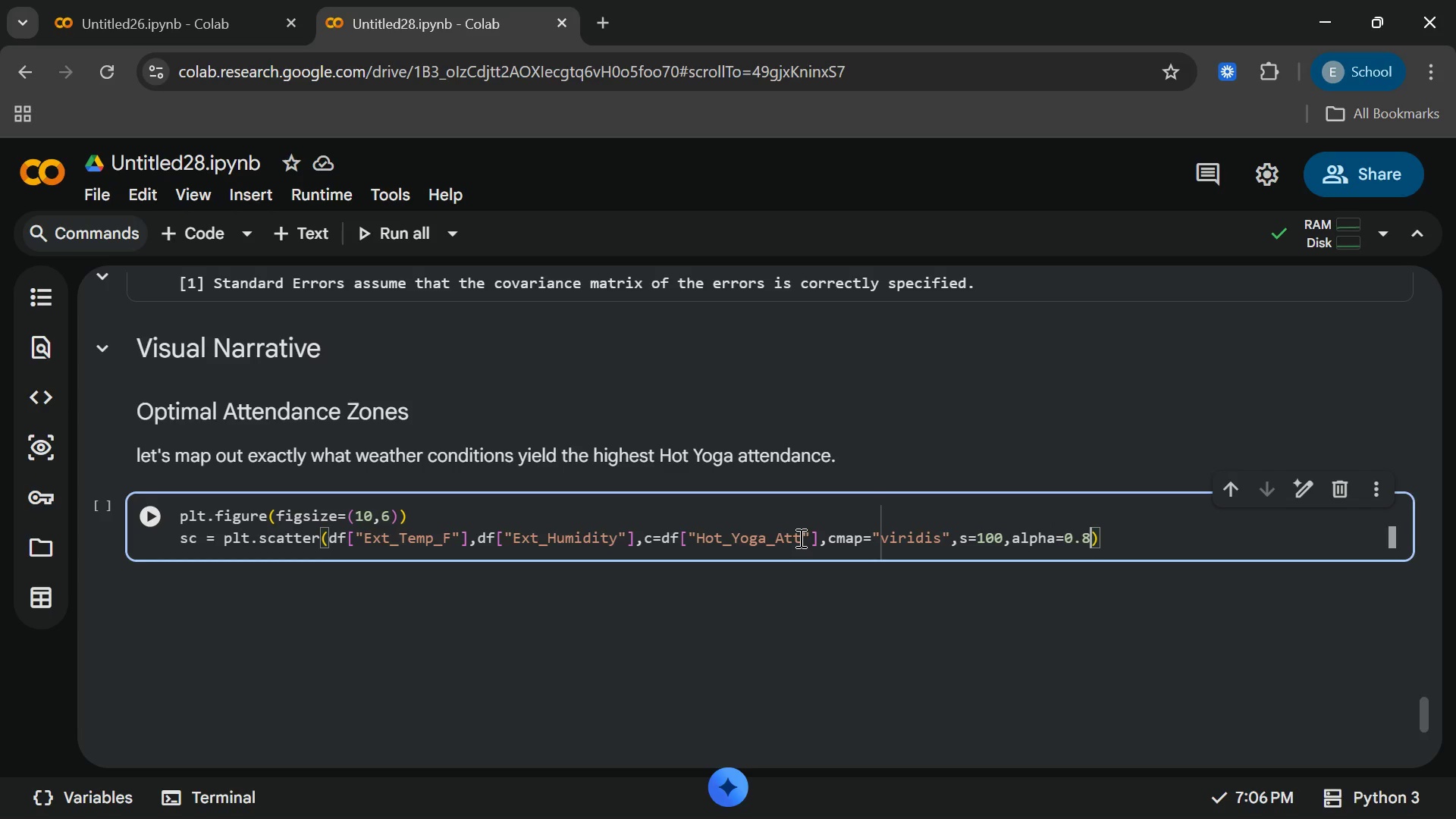 
type(,edge)
 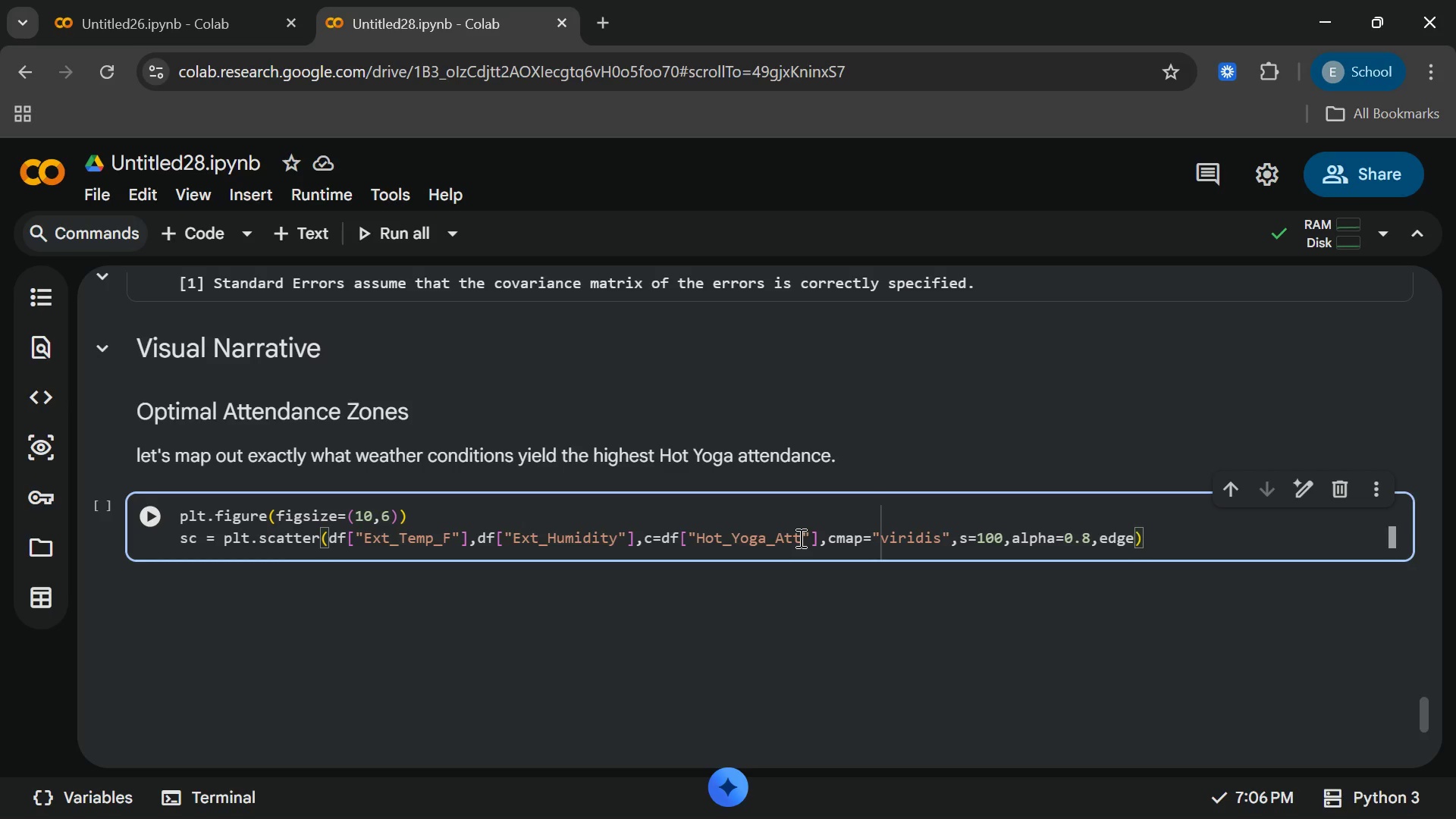 
type(colors)
 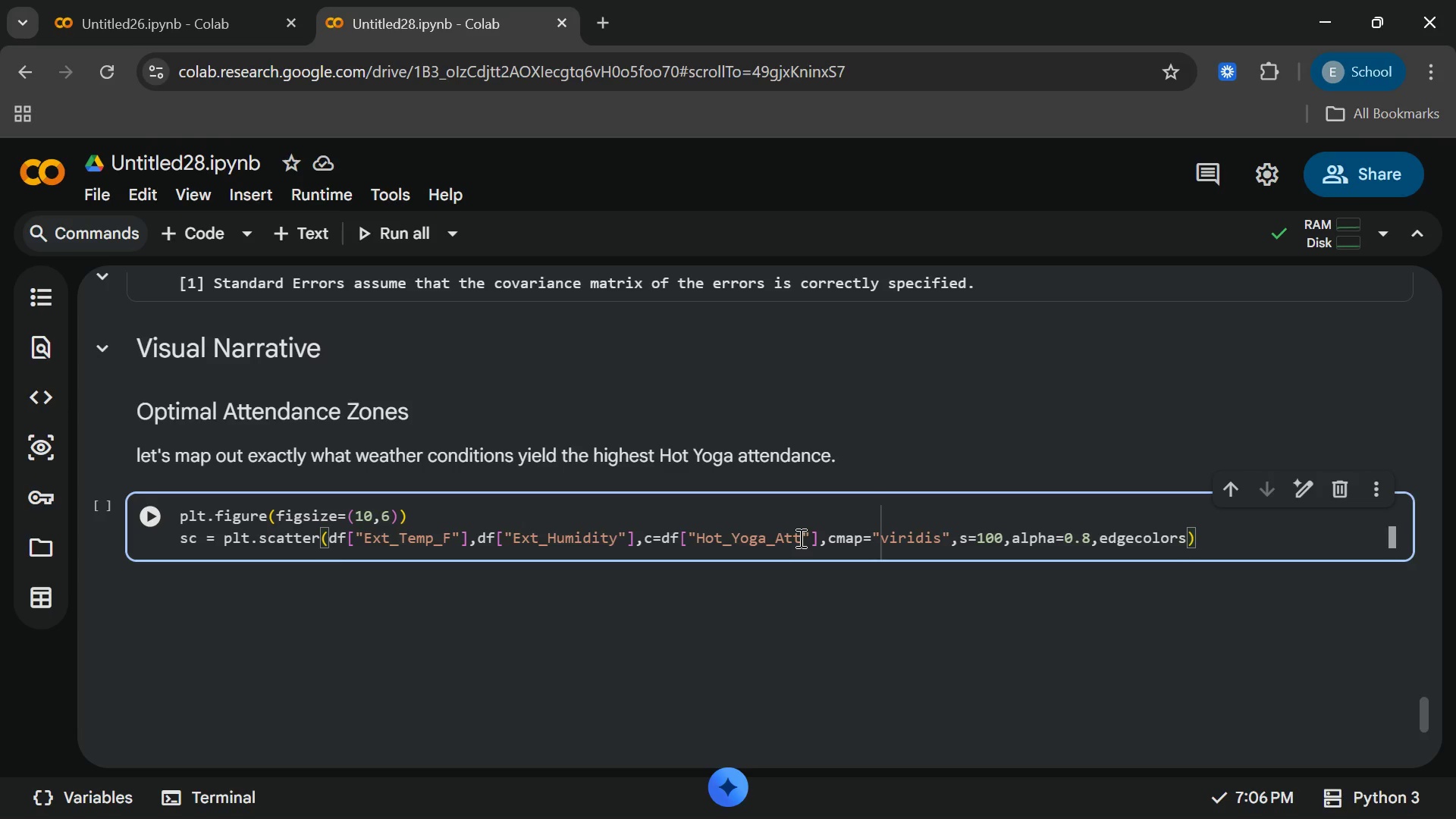 
key(Equal)
 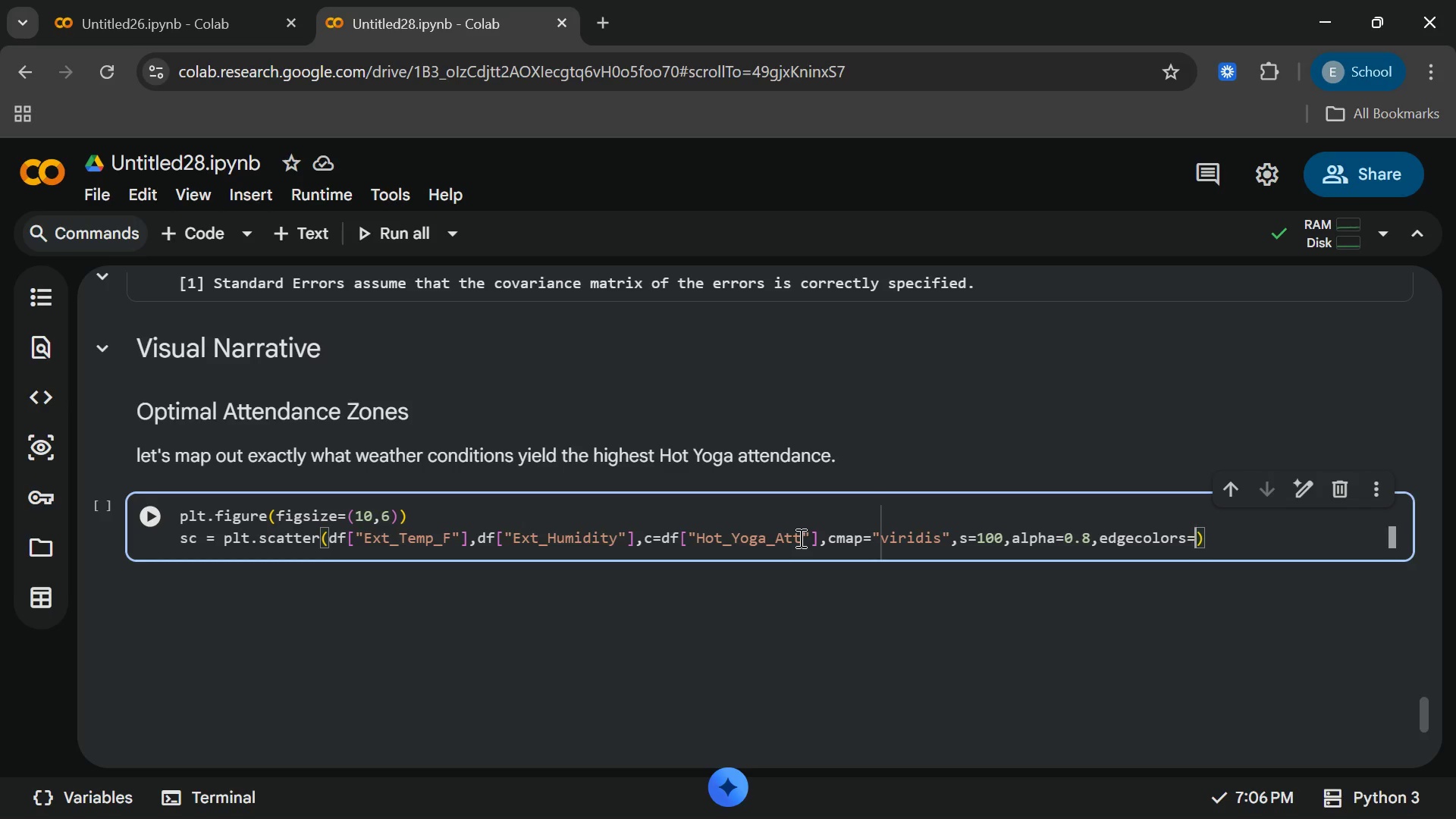 
key(Shift+Quote)
 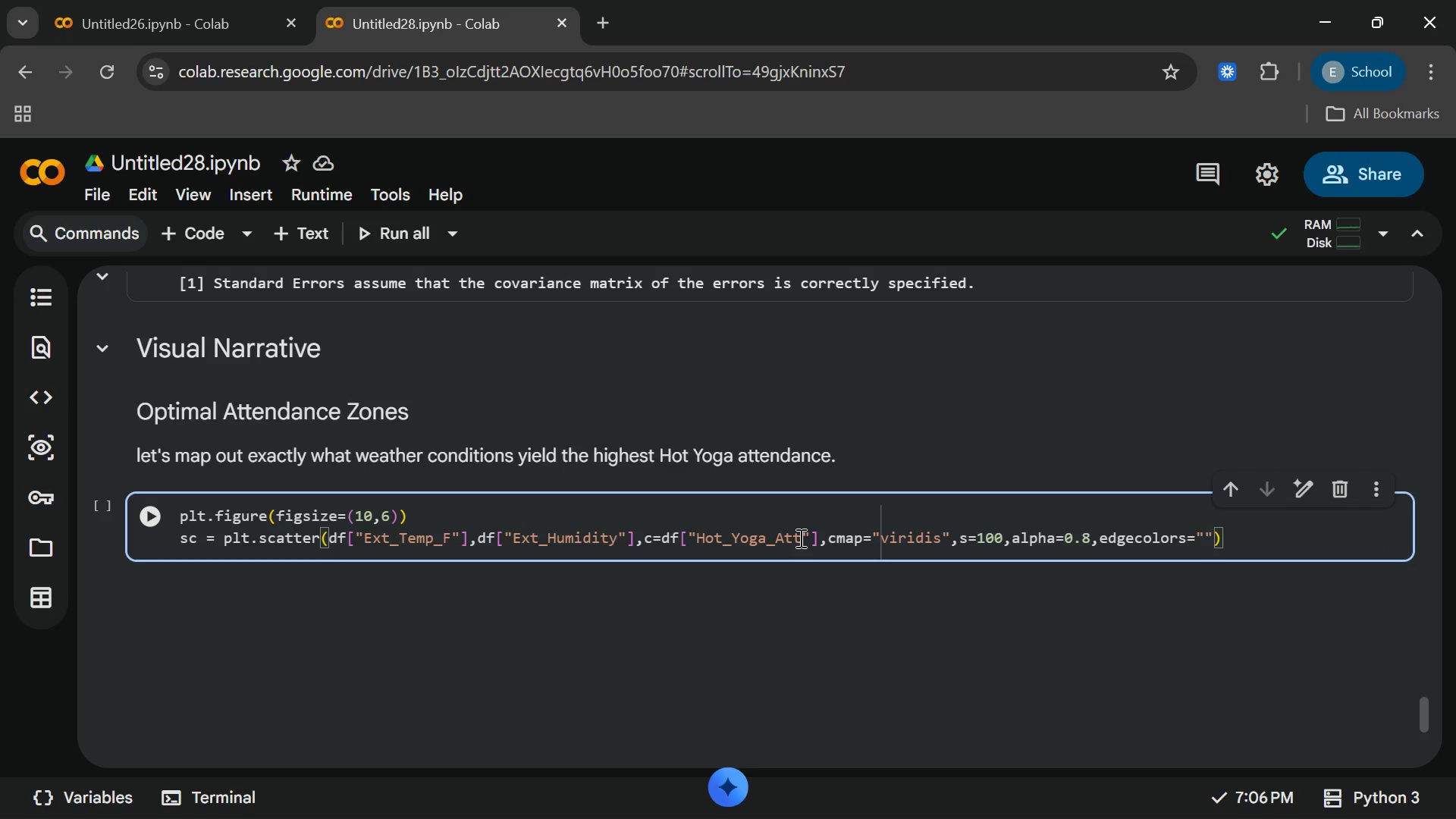 
key(W)
 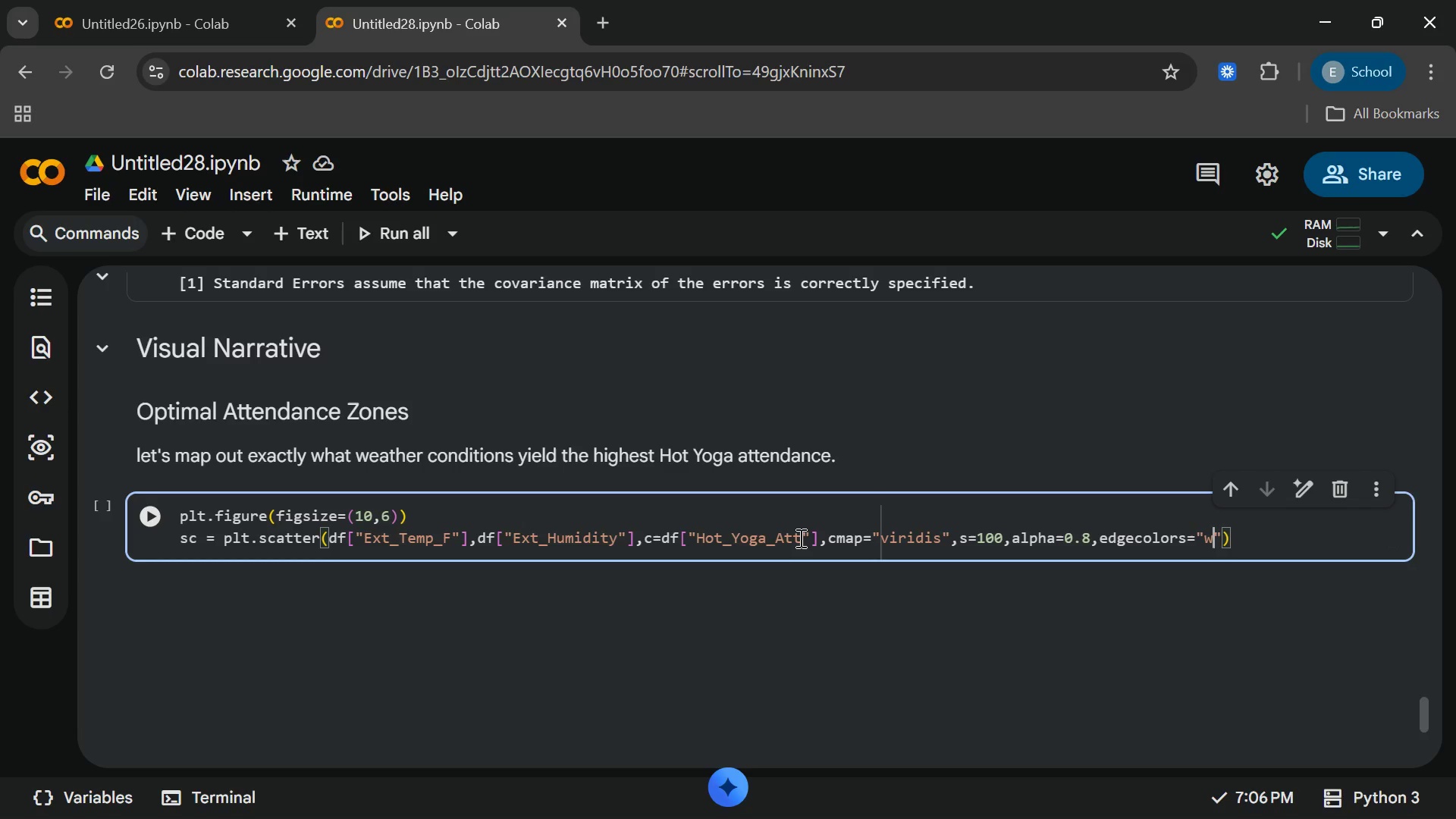 
wait(5.61)
 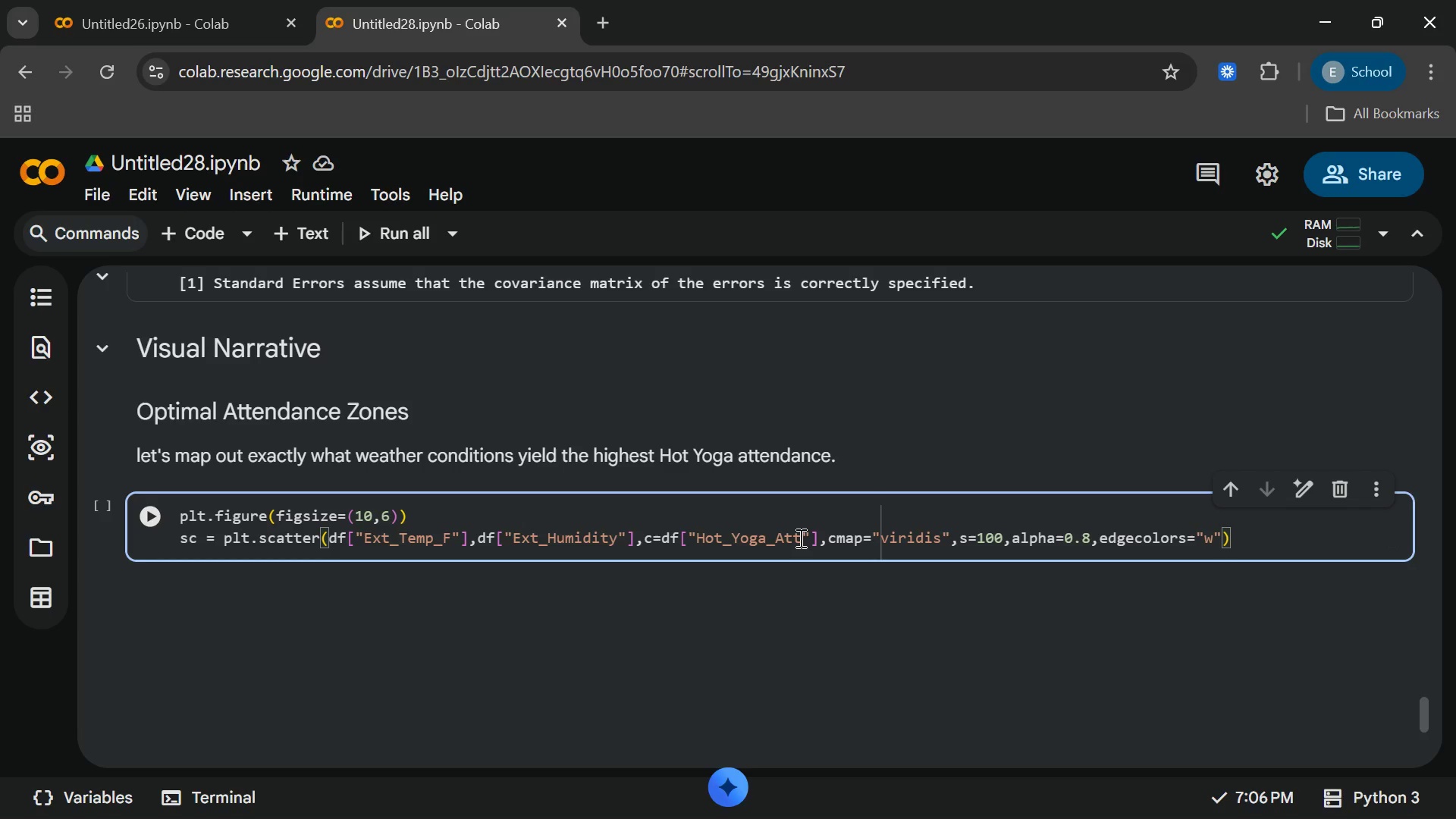 
key(ArrowRight)
 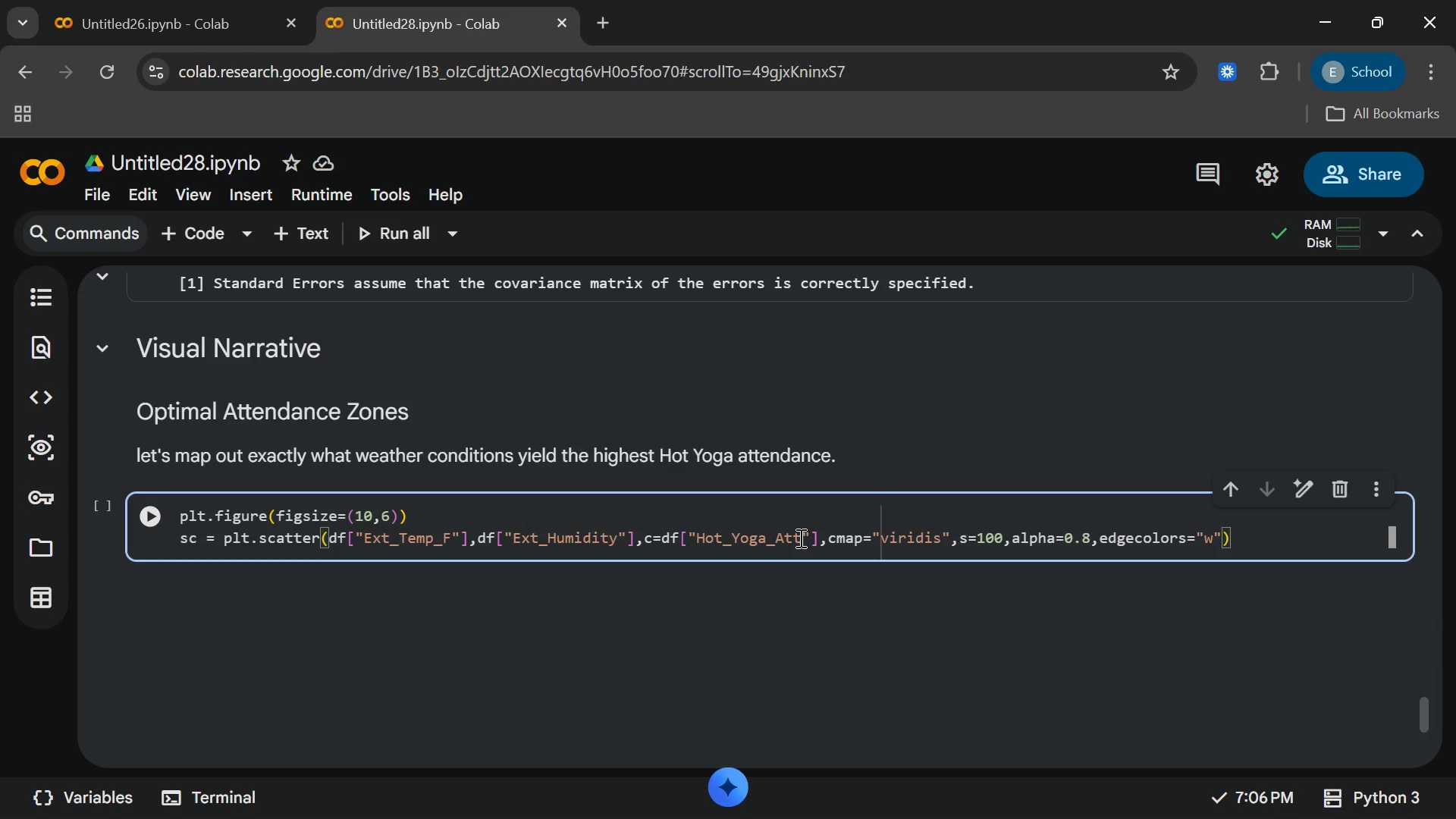 
key(ArrowRight)
 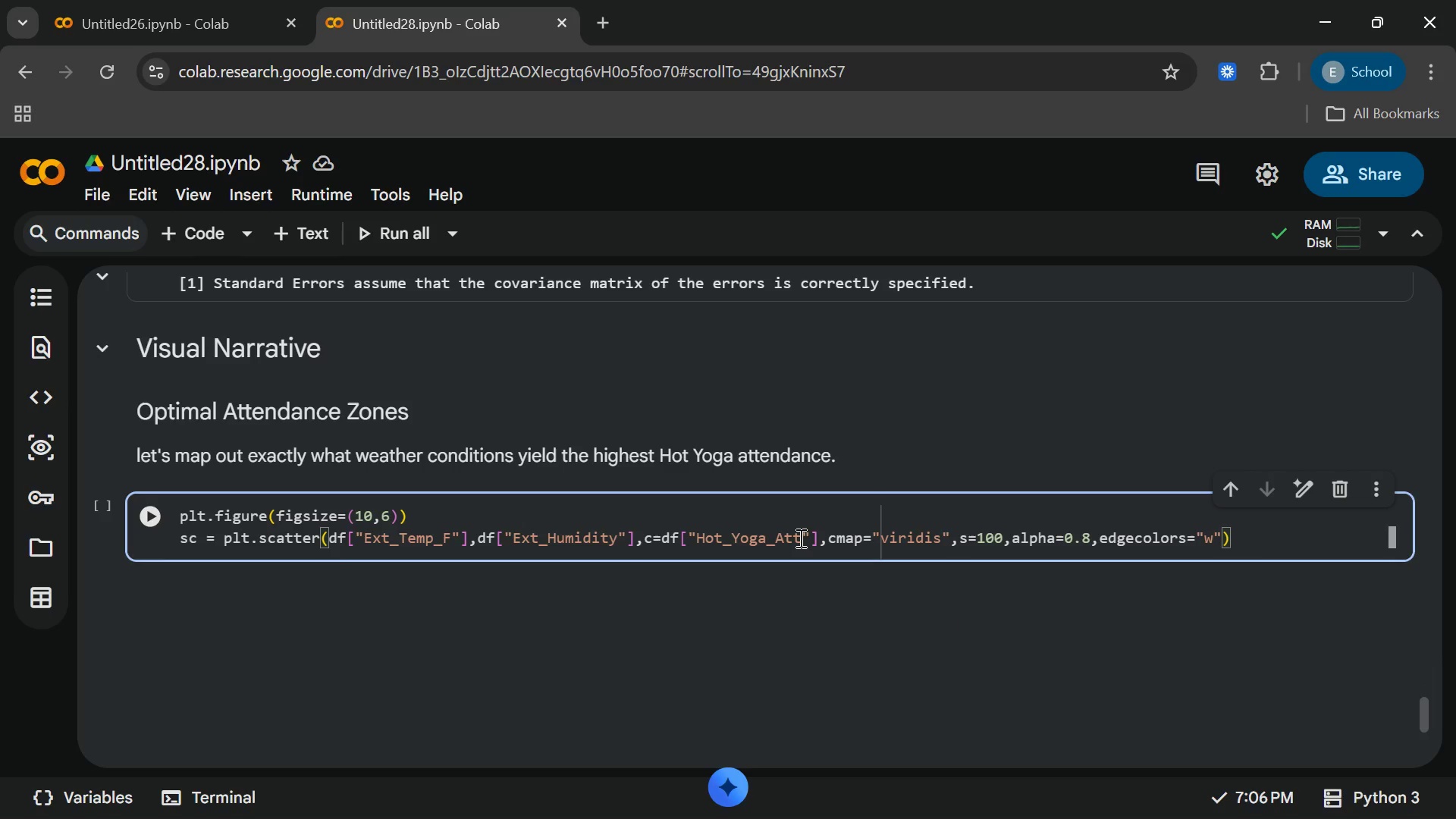 
key(Enter)
 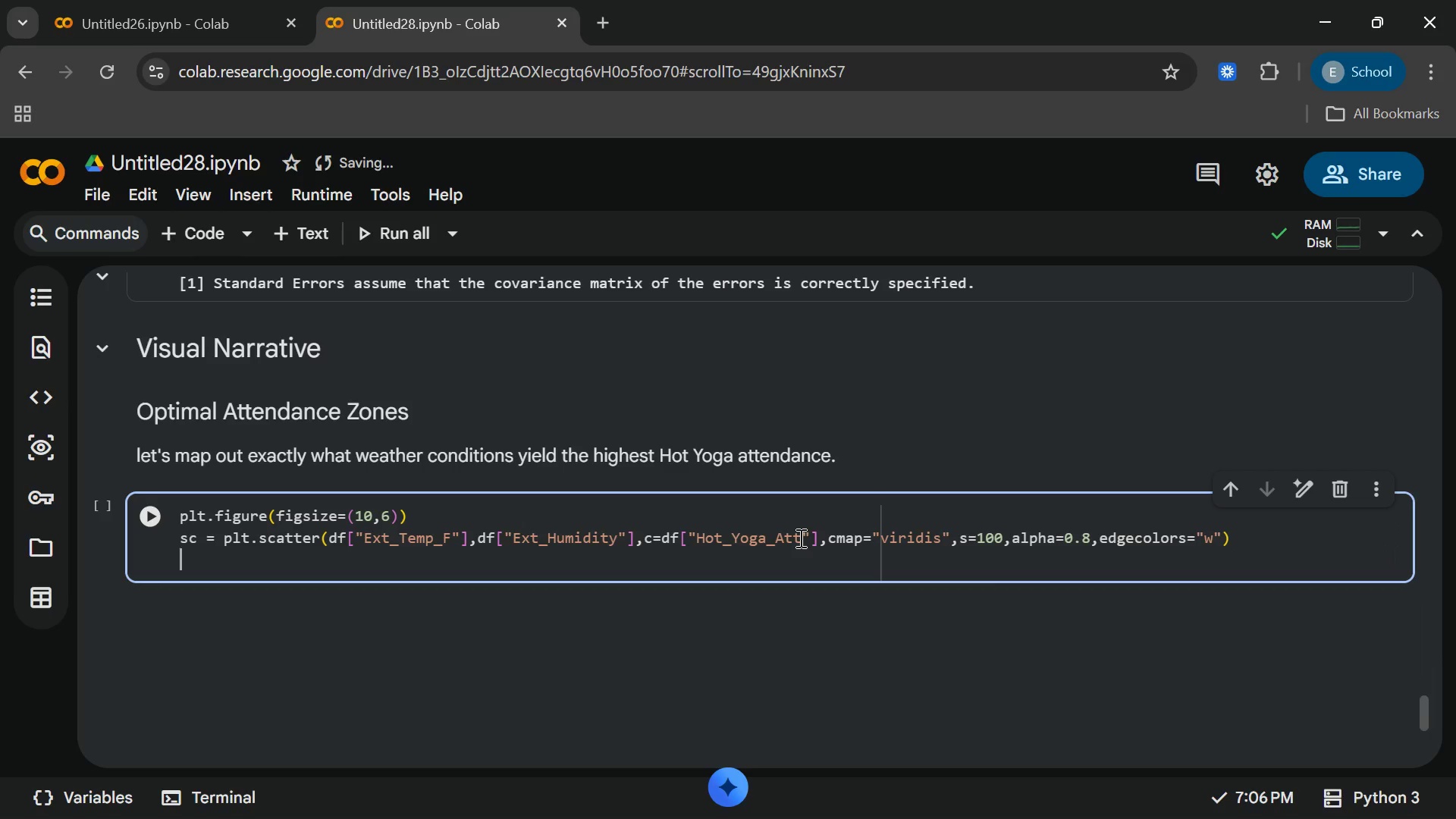 
type(plt)
 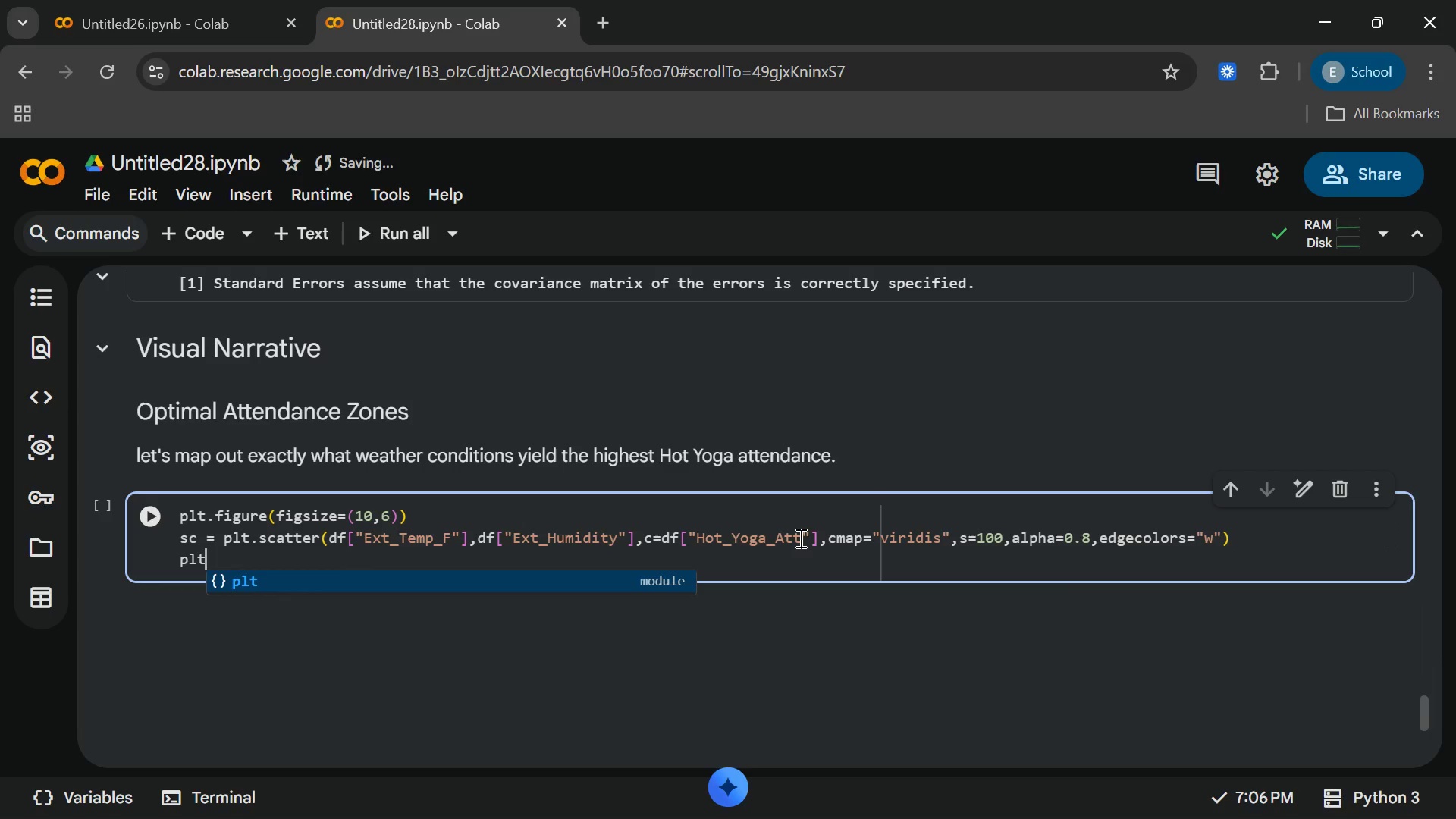 
type(.colorbar)
 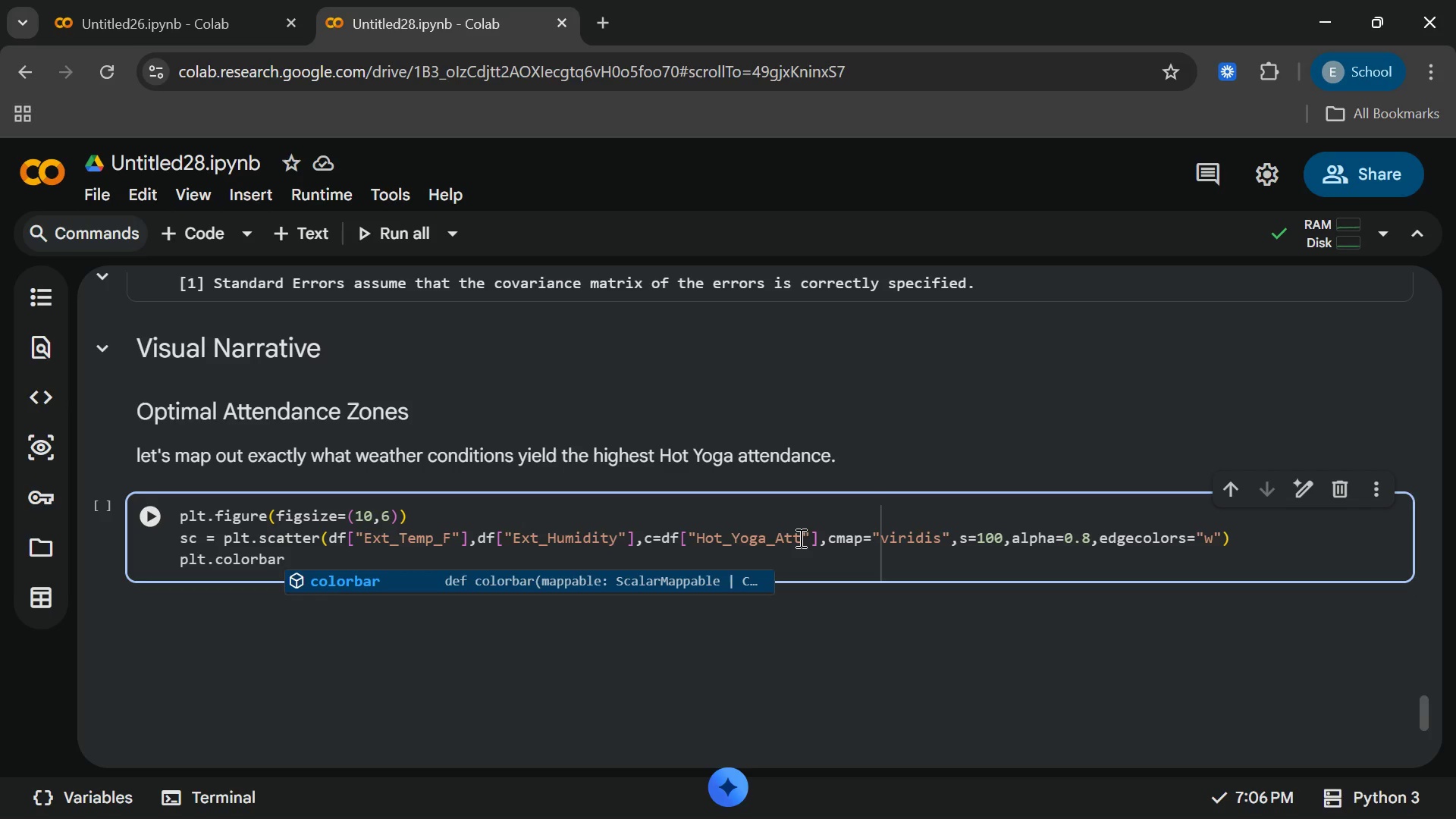 
key(Enter)
 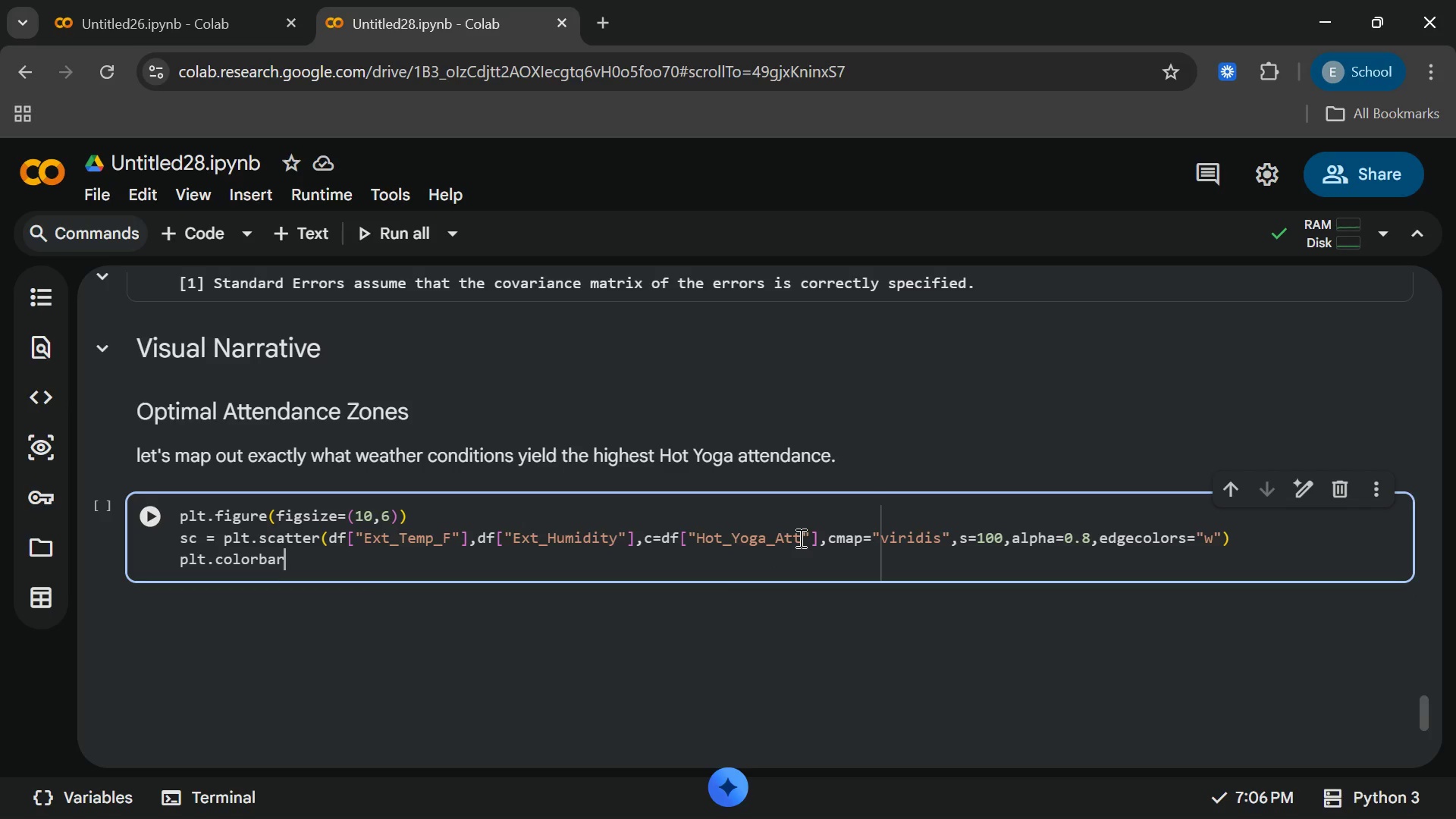 
type((sc,label = "Hot Yoga Attendance Volume)
 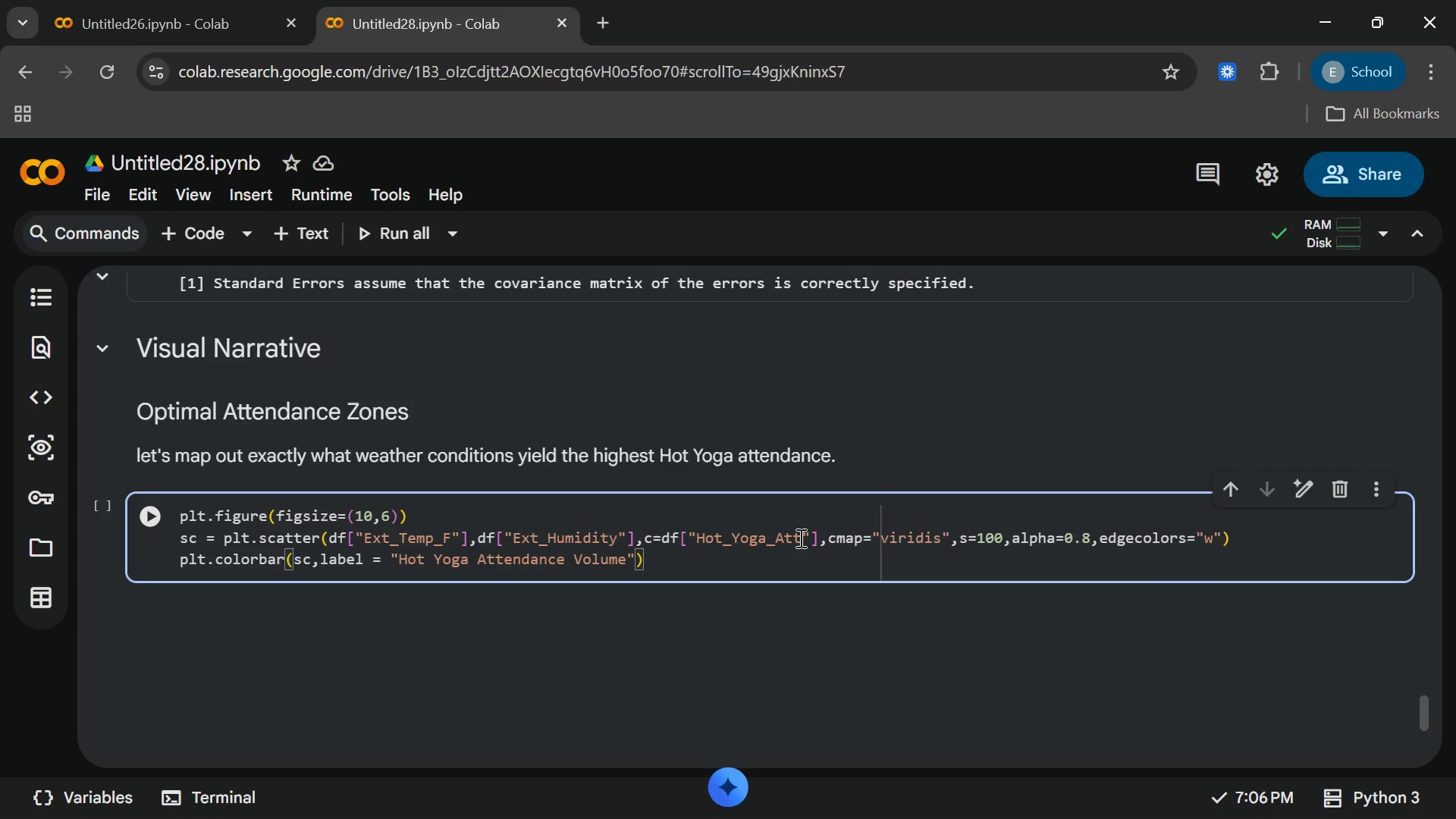 
key(ArrowRight)
 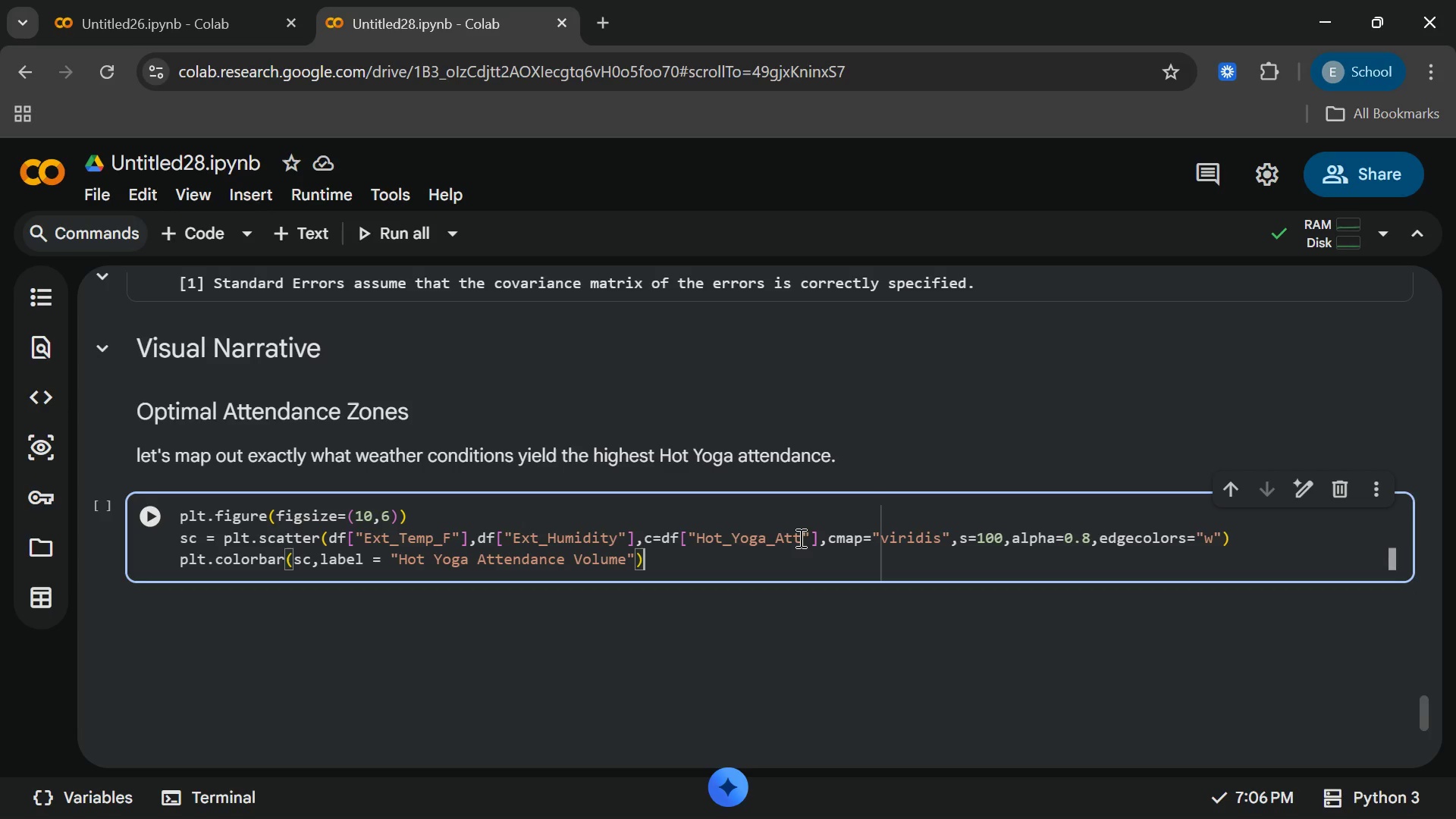 
key(ArrowRight)
 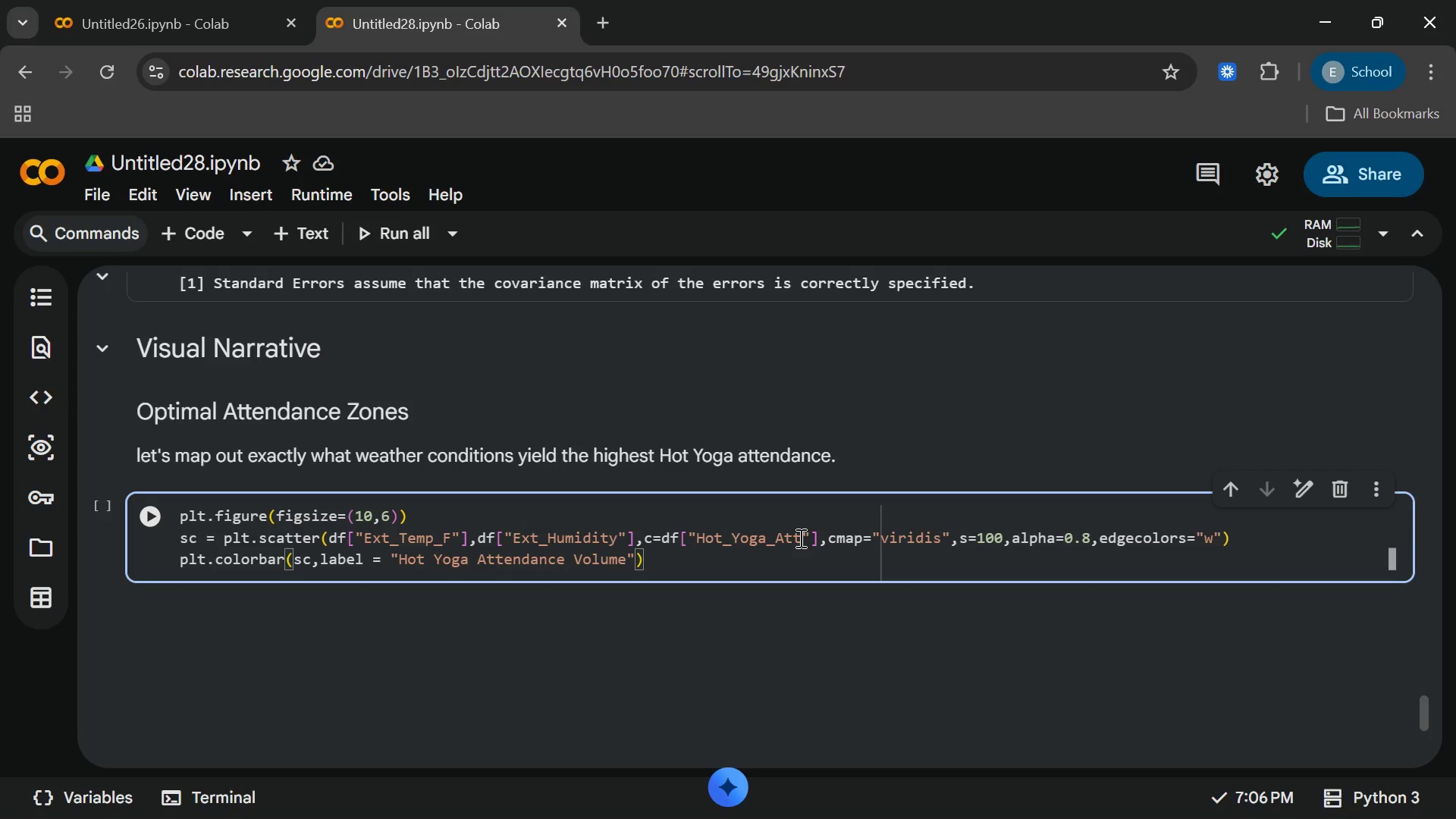 
key(Enter)
 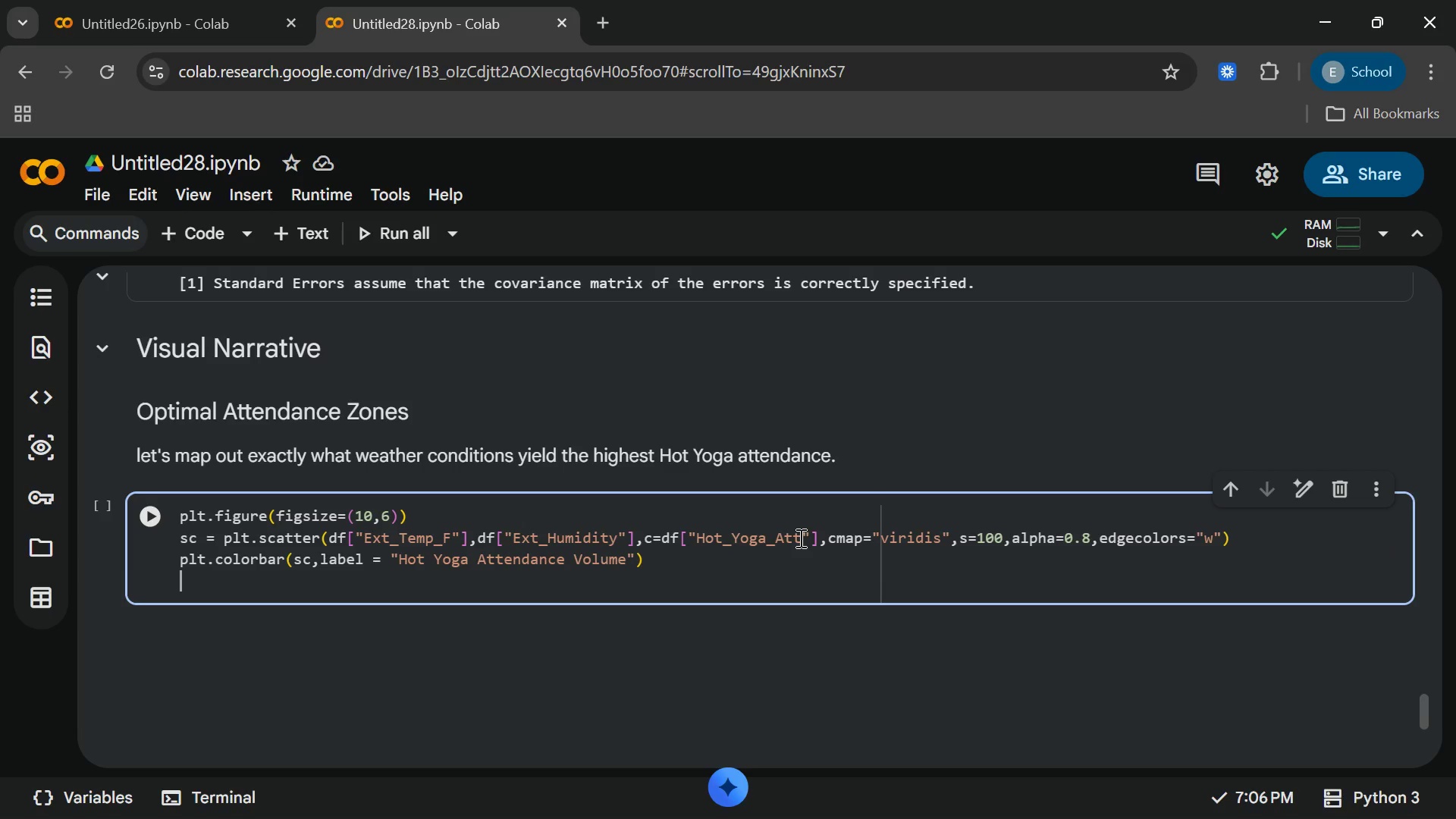 
key(Enter)
 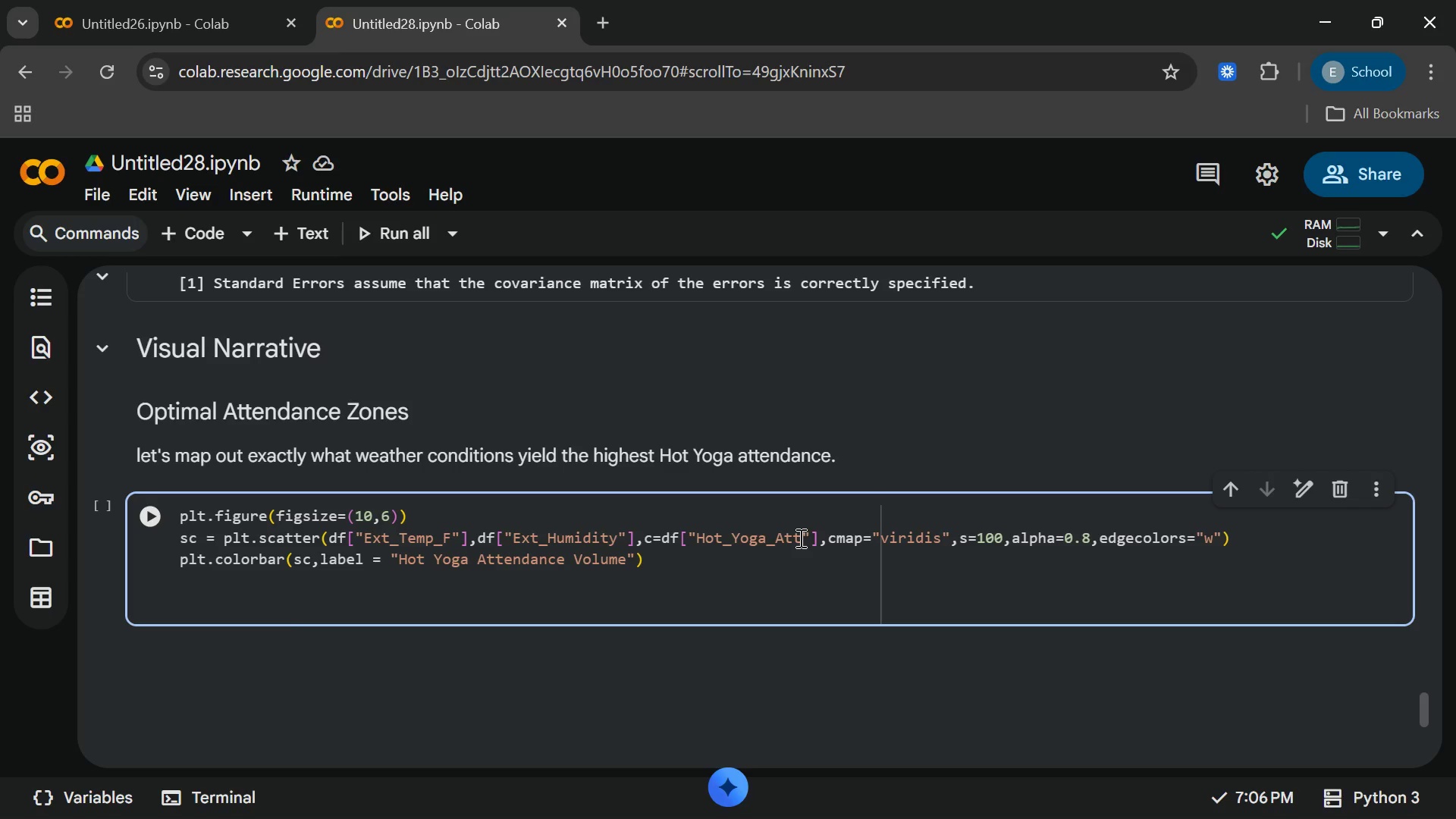 
type(#)
key(Backspace)
type(plt)
 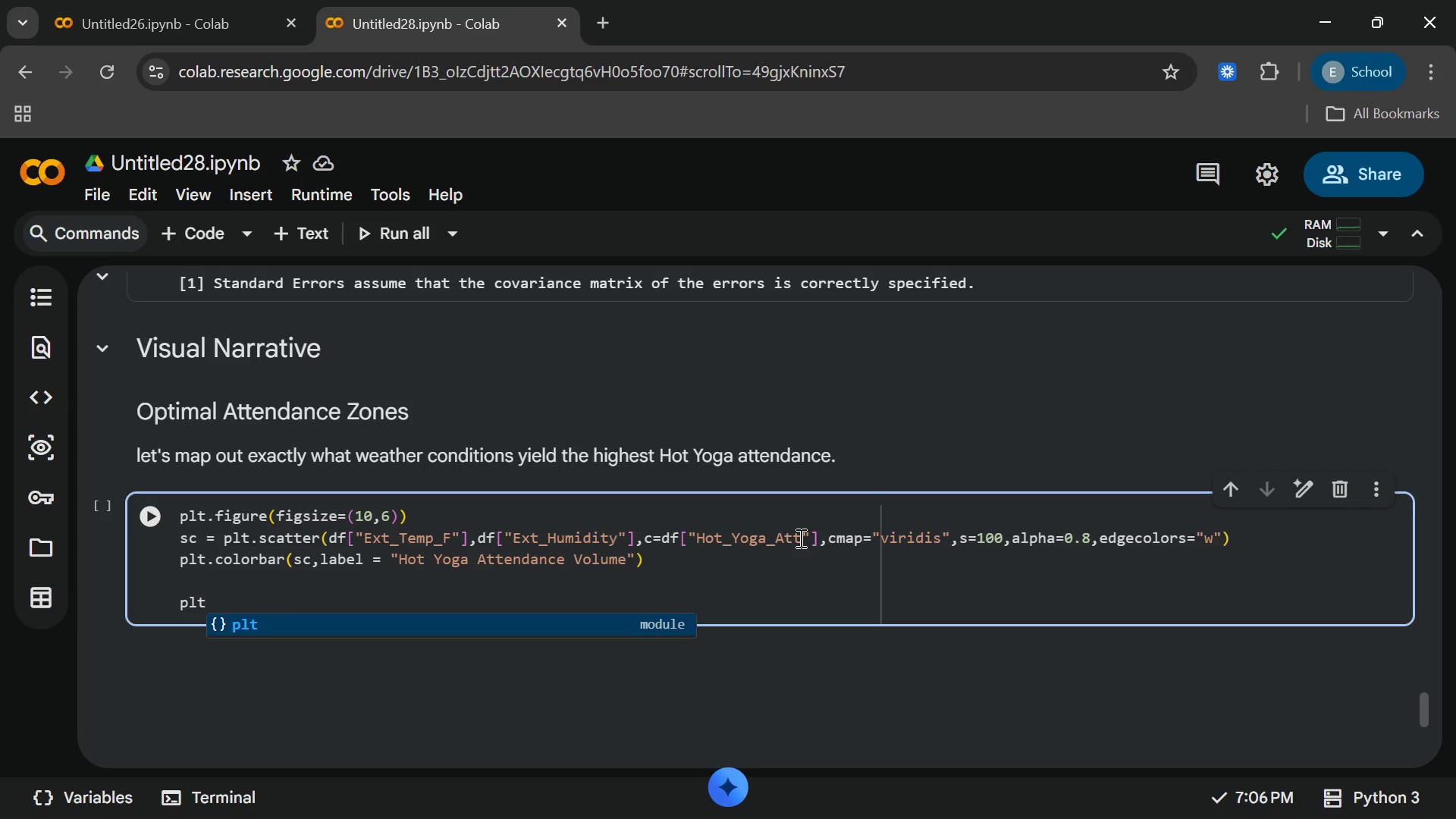 
type(.ax)
 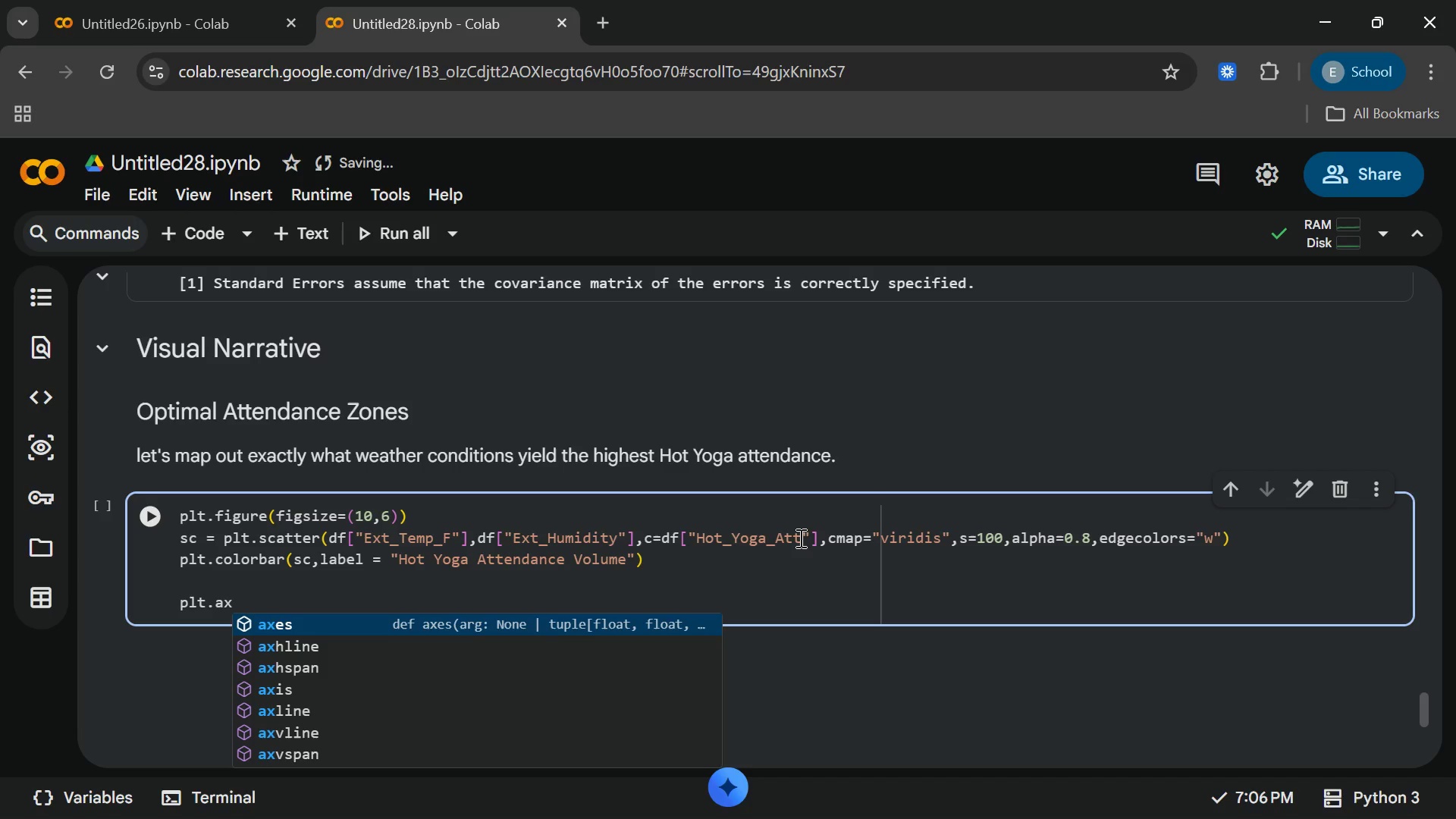 
key(V)
 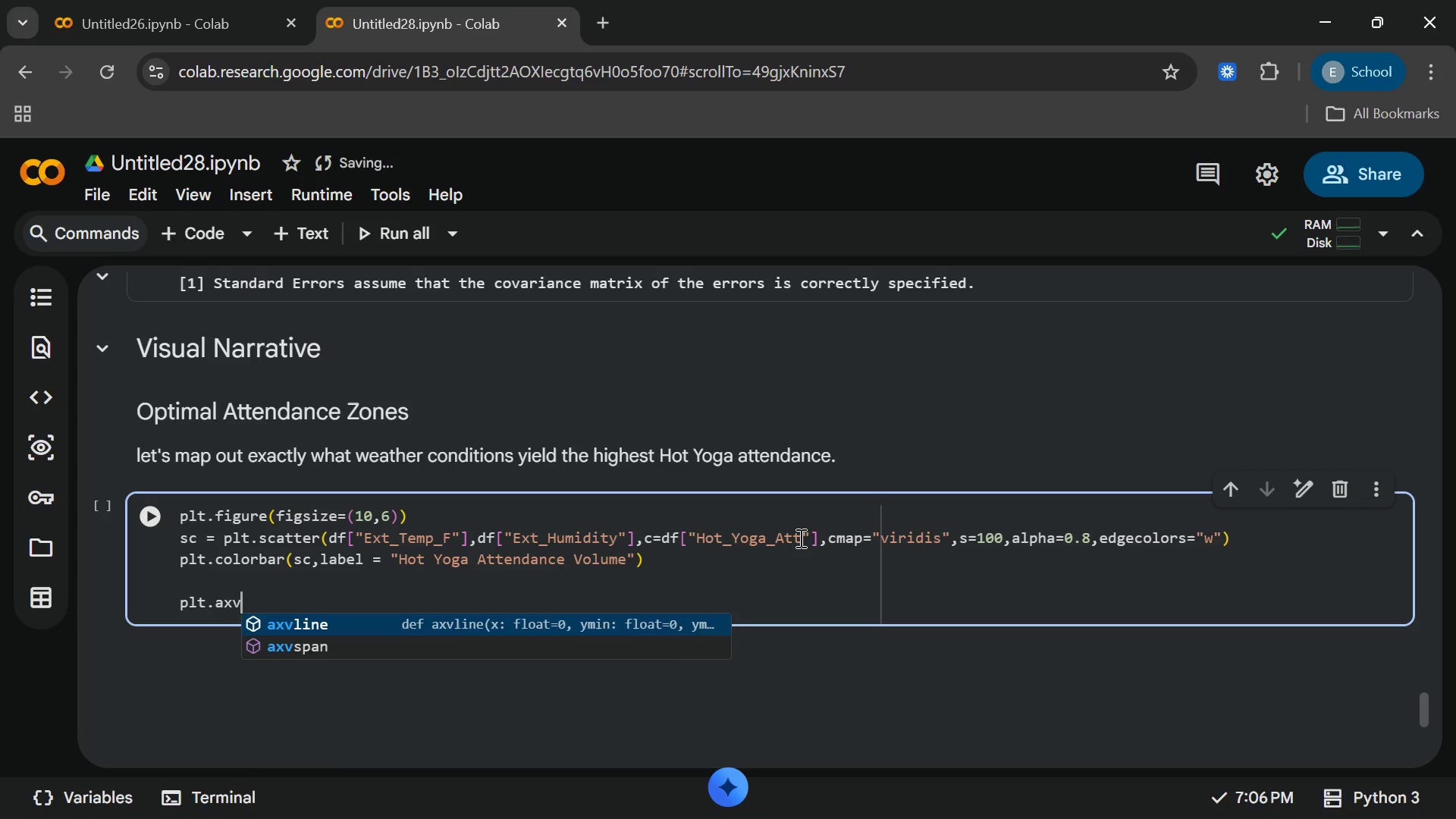 
key(Enter)
 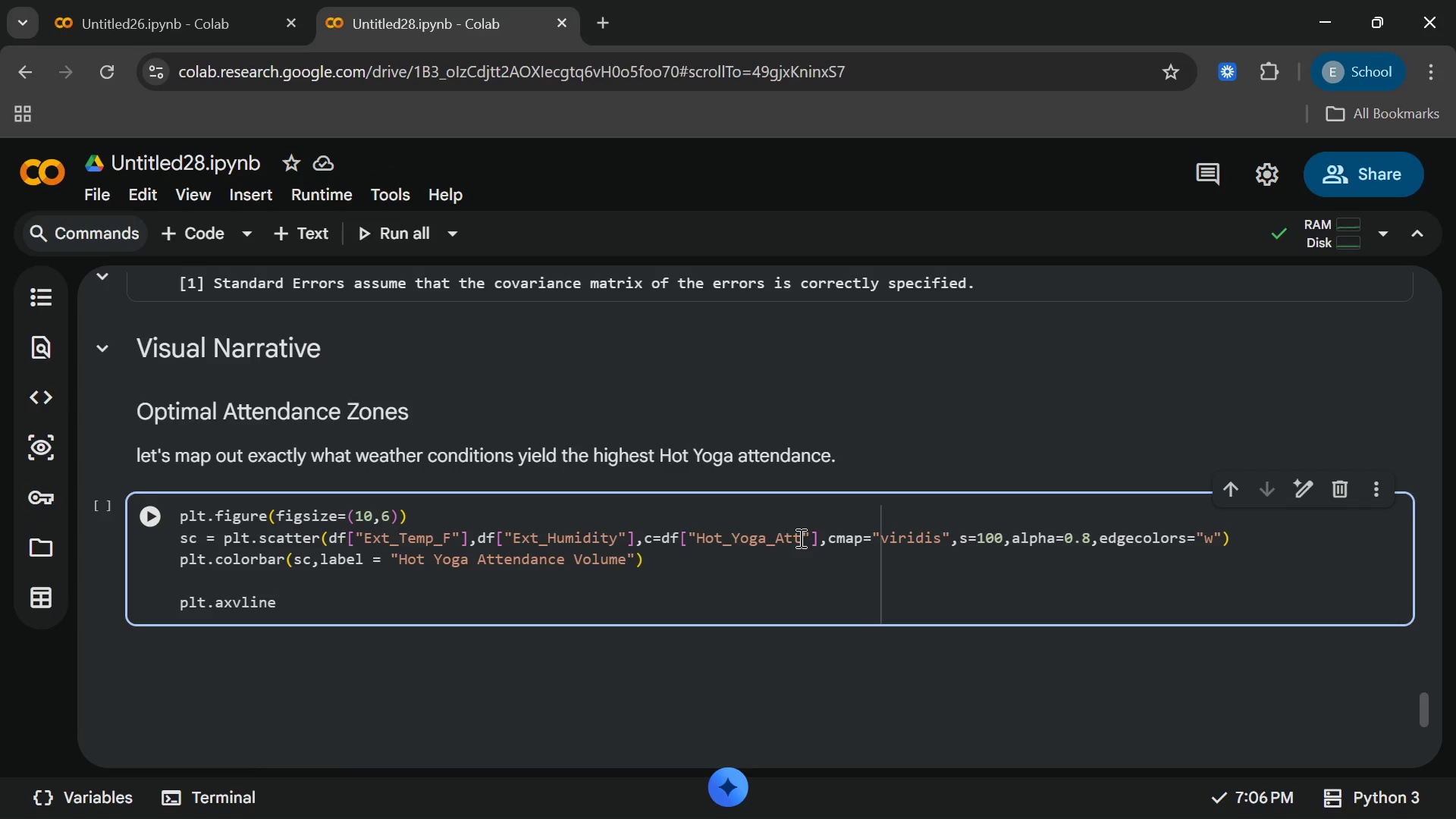 
type((x=80)
 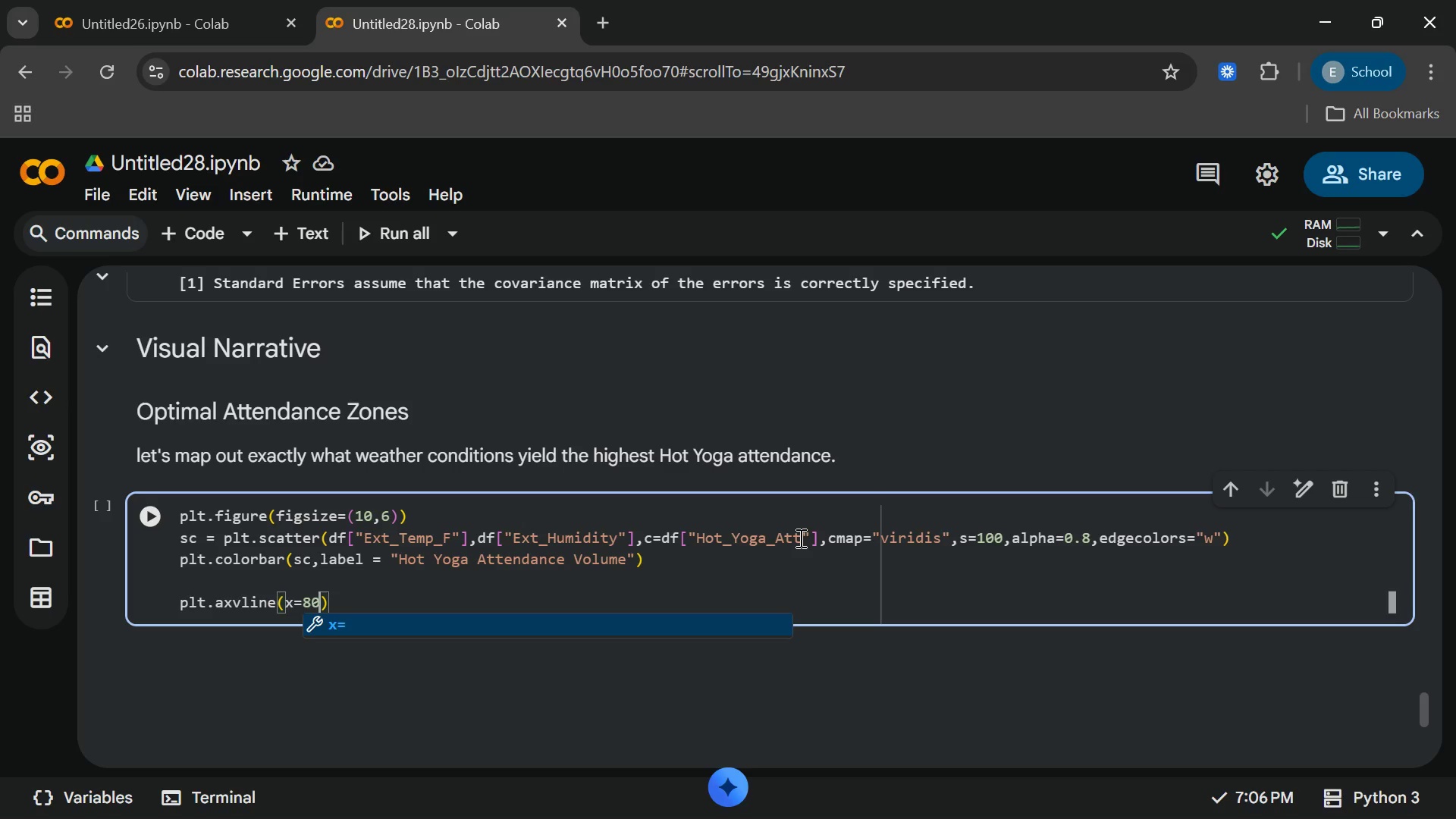 
key(Enter)
 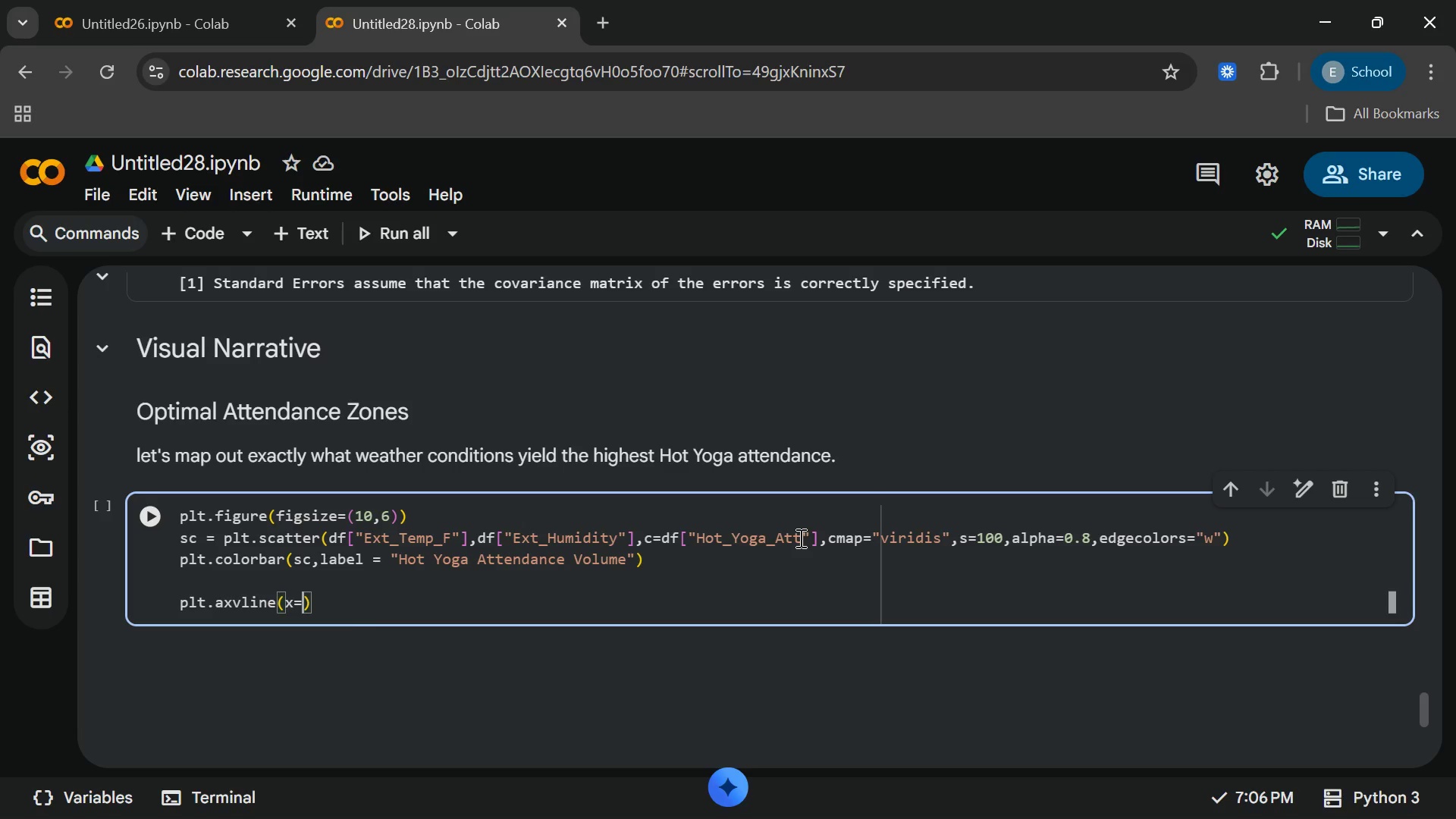 
type(80)
 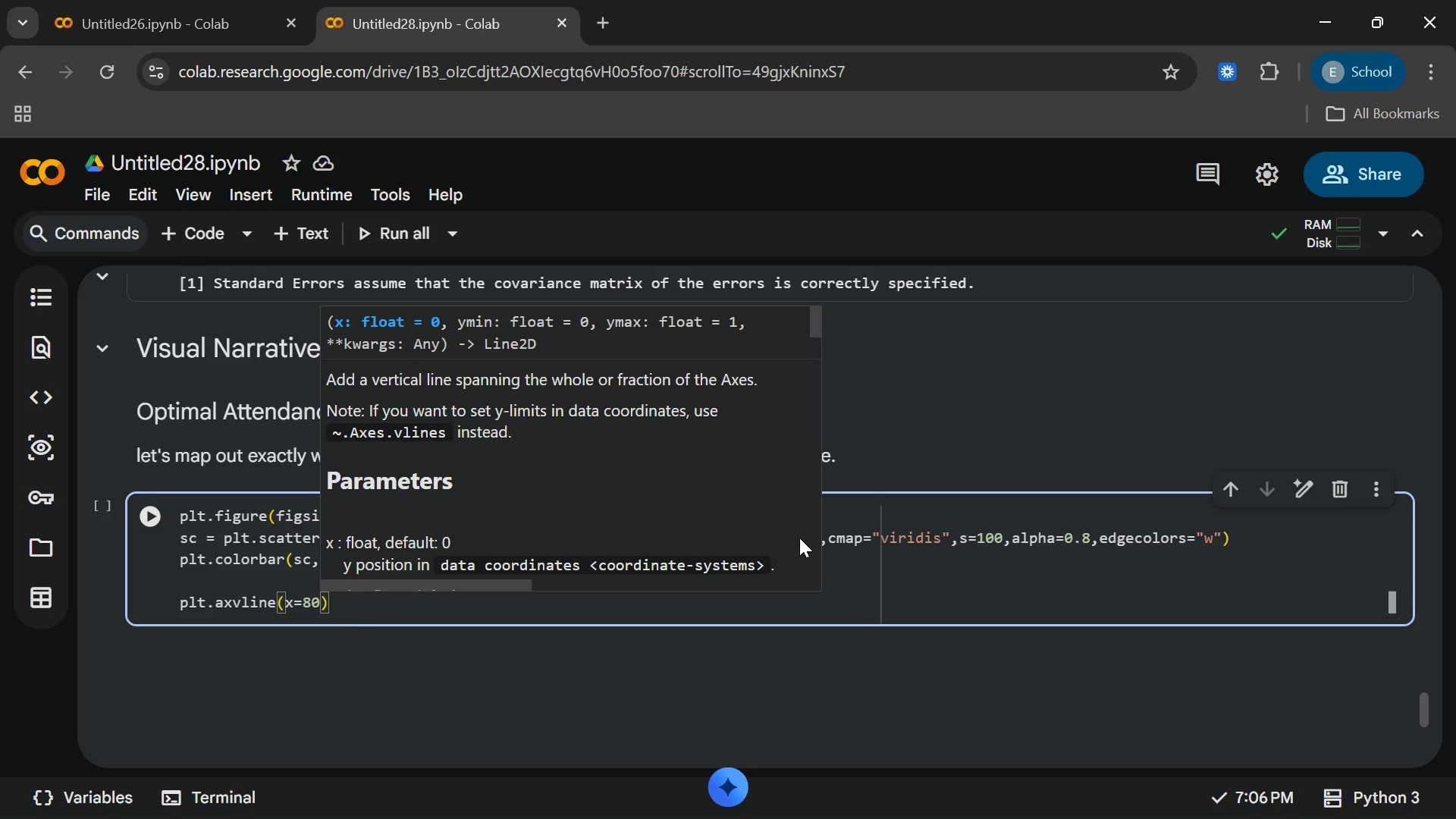 
wait(8.58)
 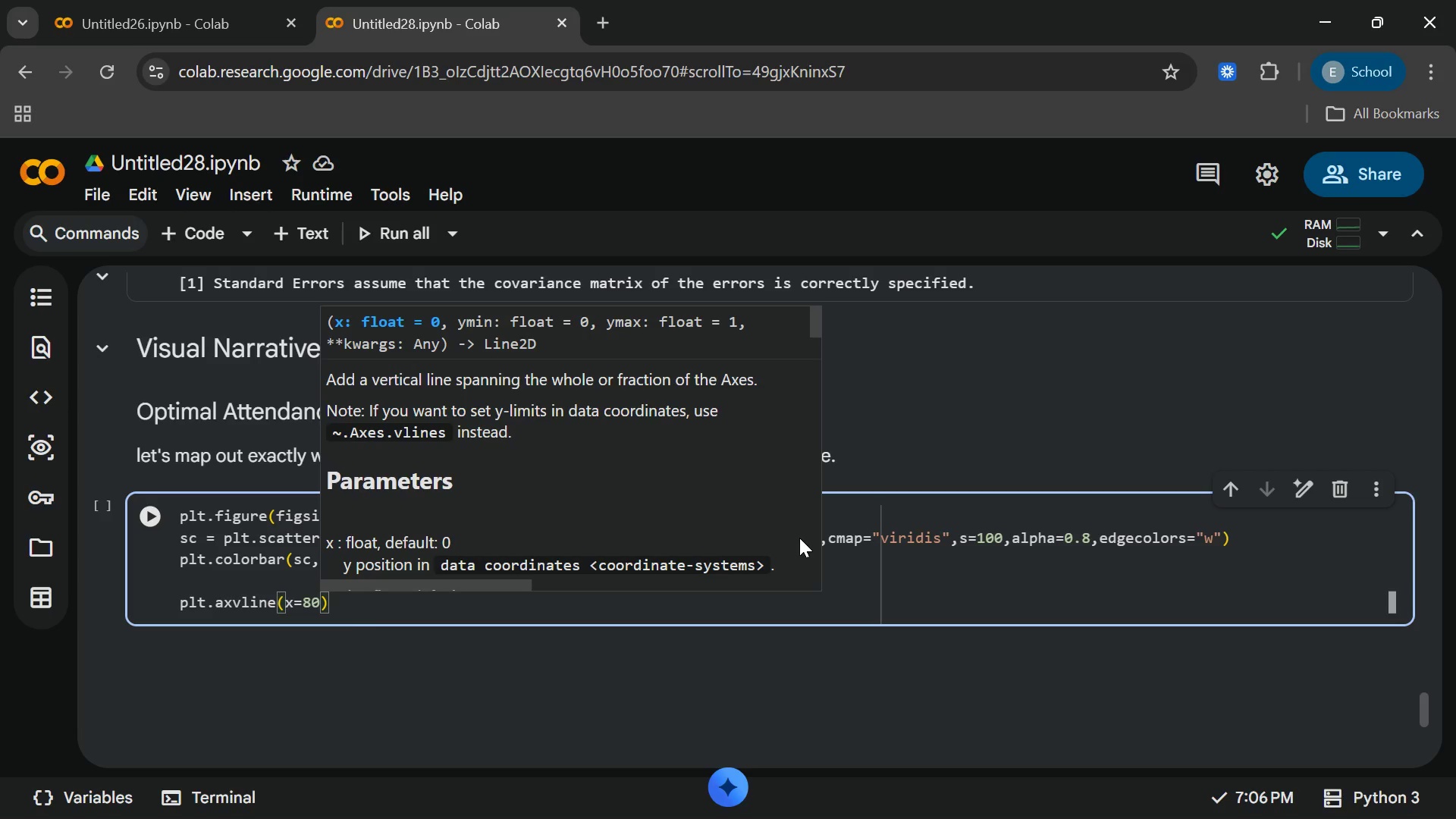 
type(,color ="r)
 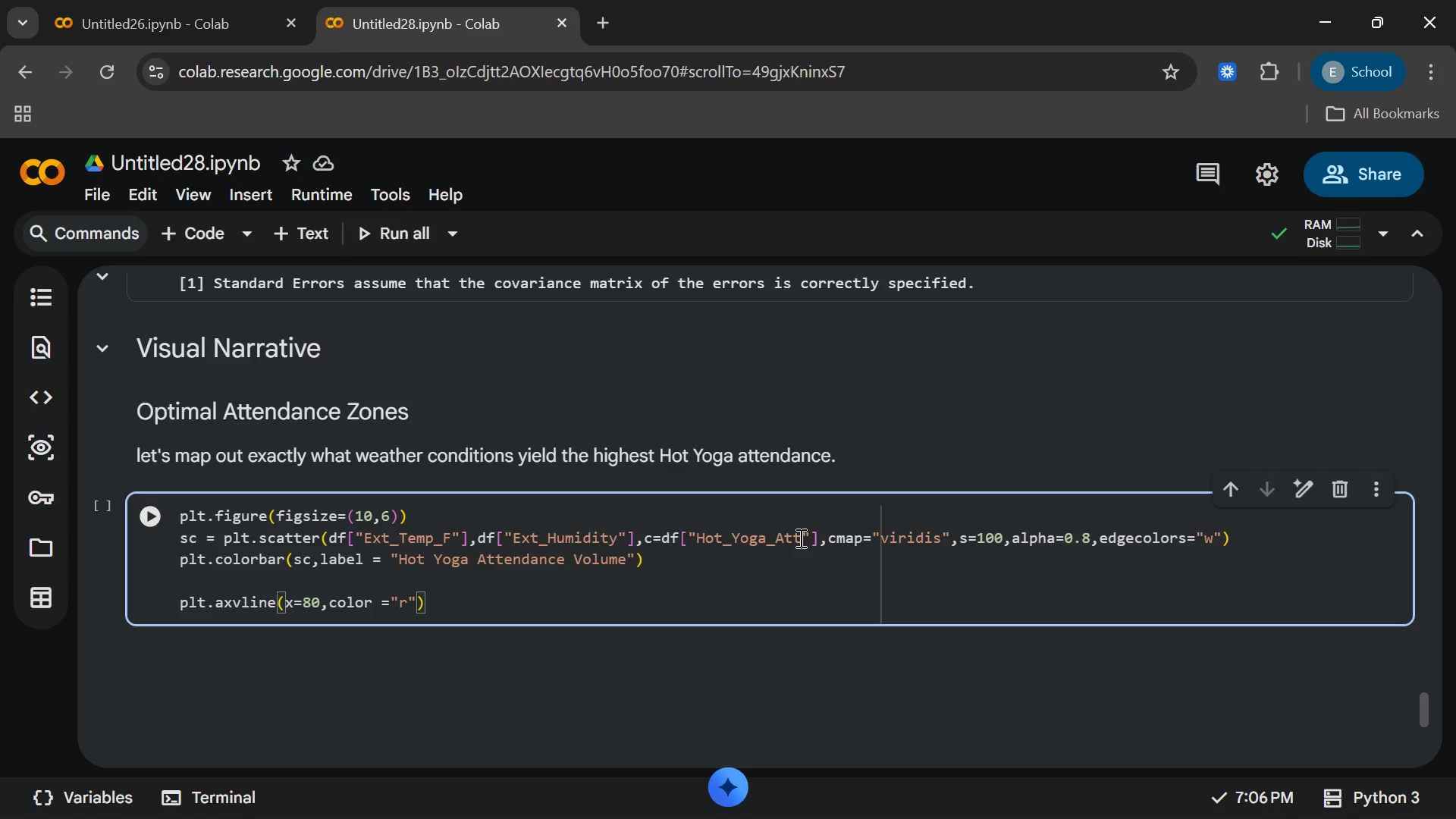 
key(ArrowRight)
 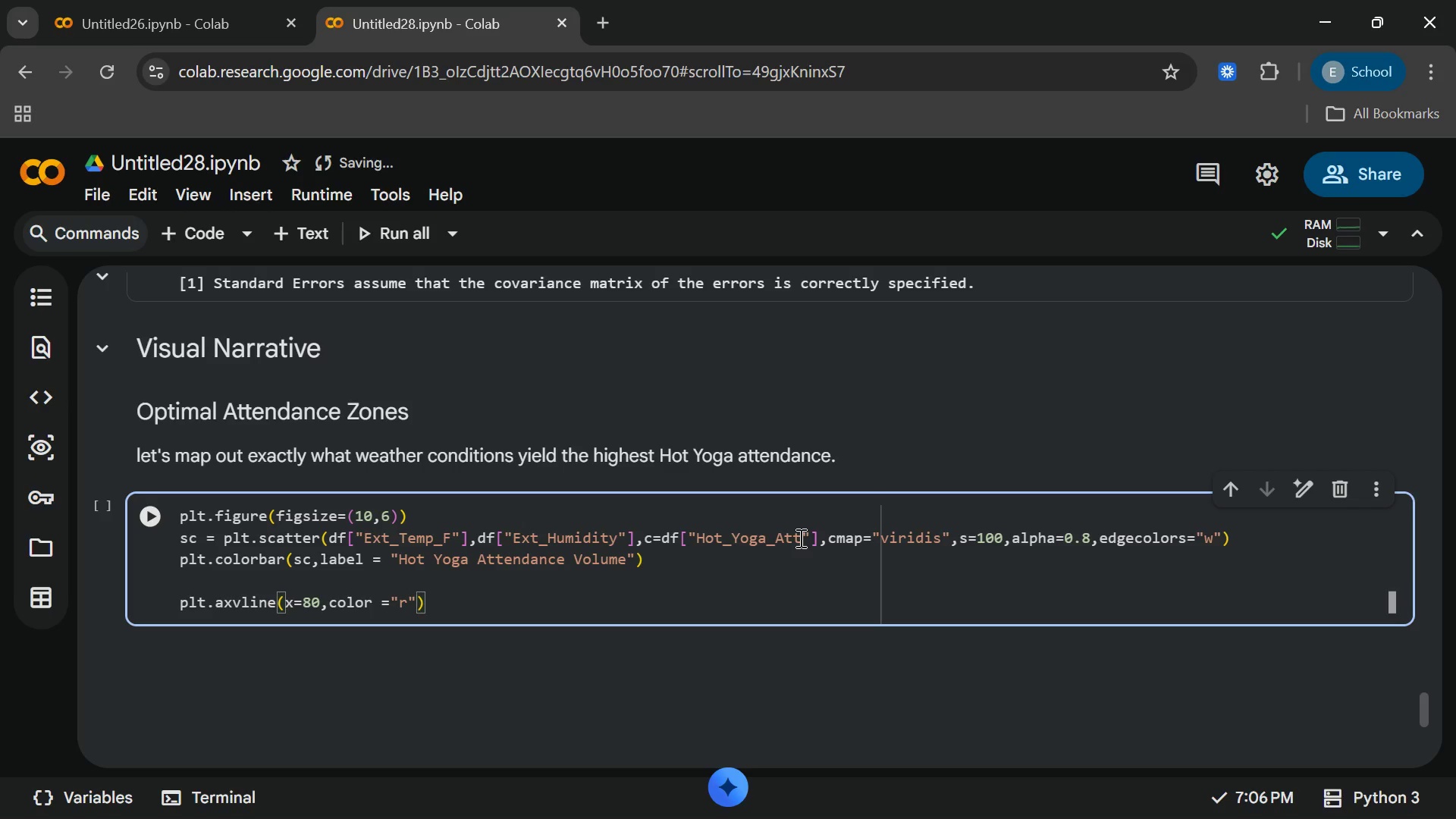 
type(,k)
key(Backspace)
type(linestyle = "--)
 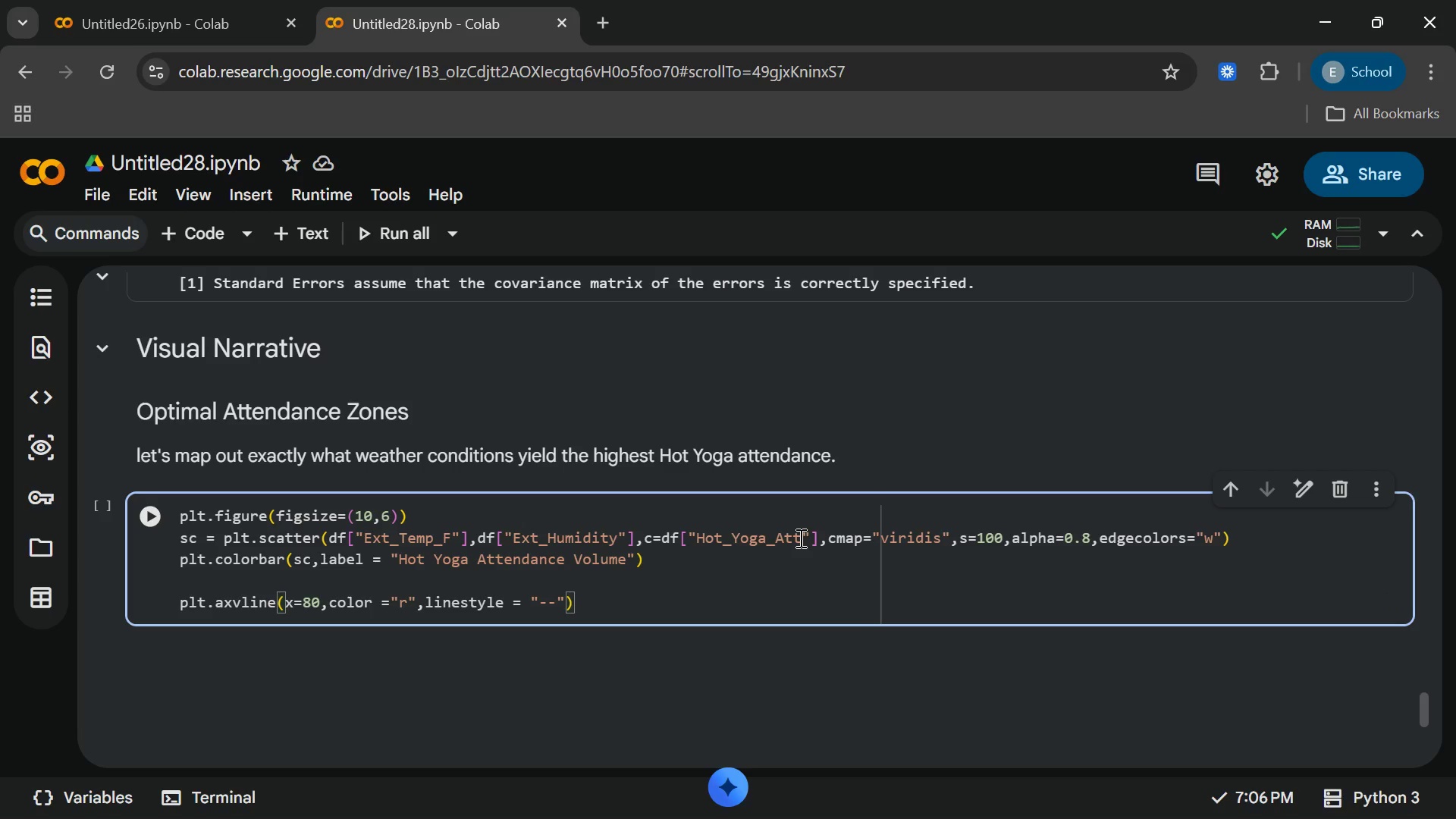 
key(ArrowRight)
 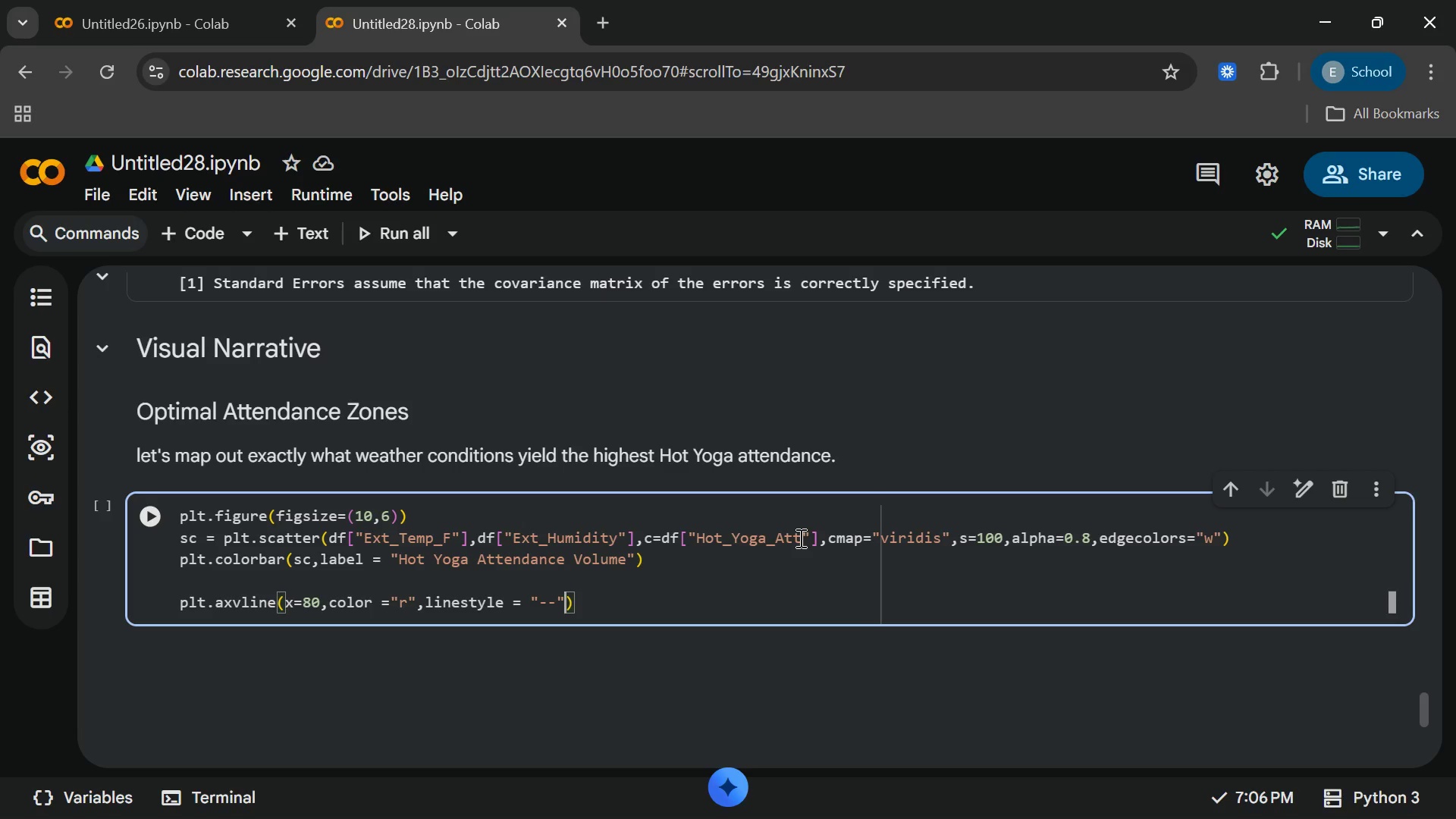 
type(,label)
 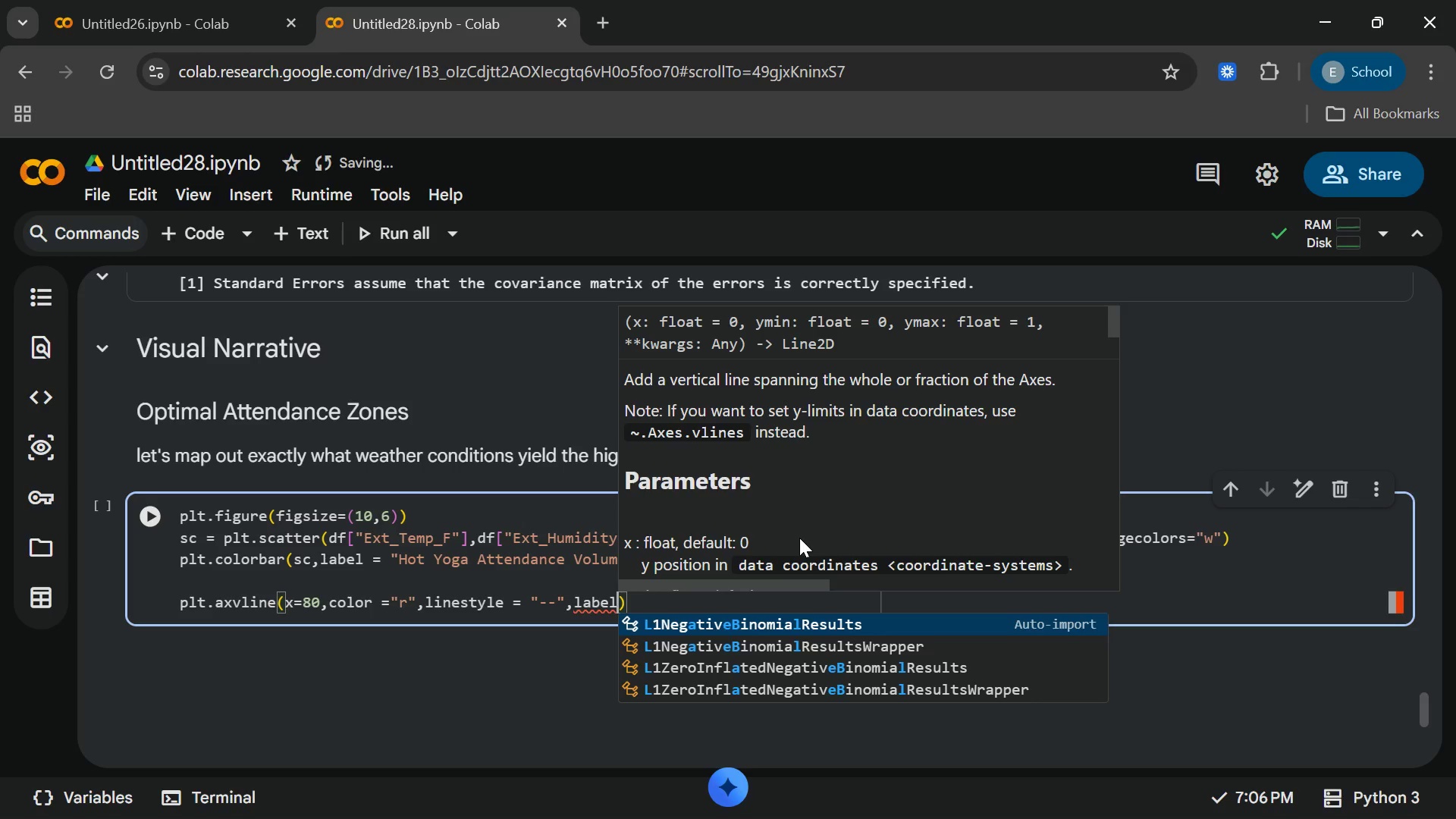 
wait(14.41)
 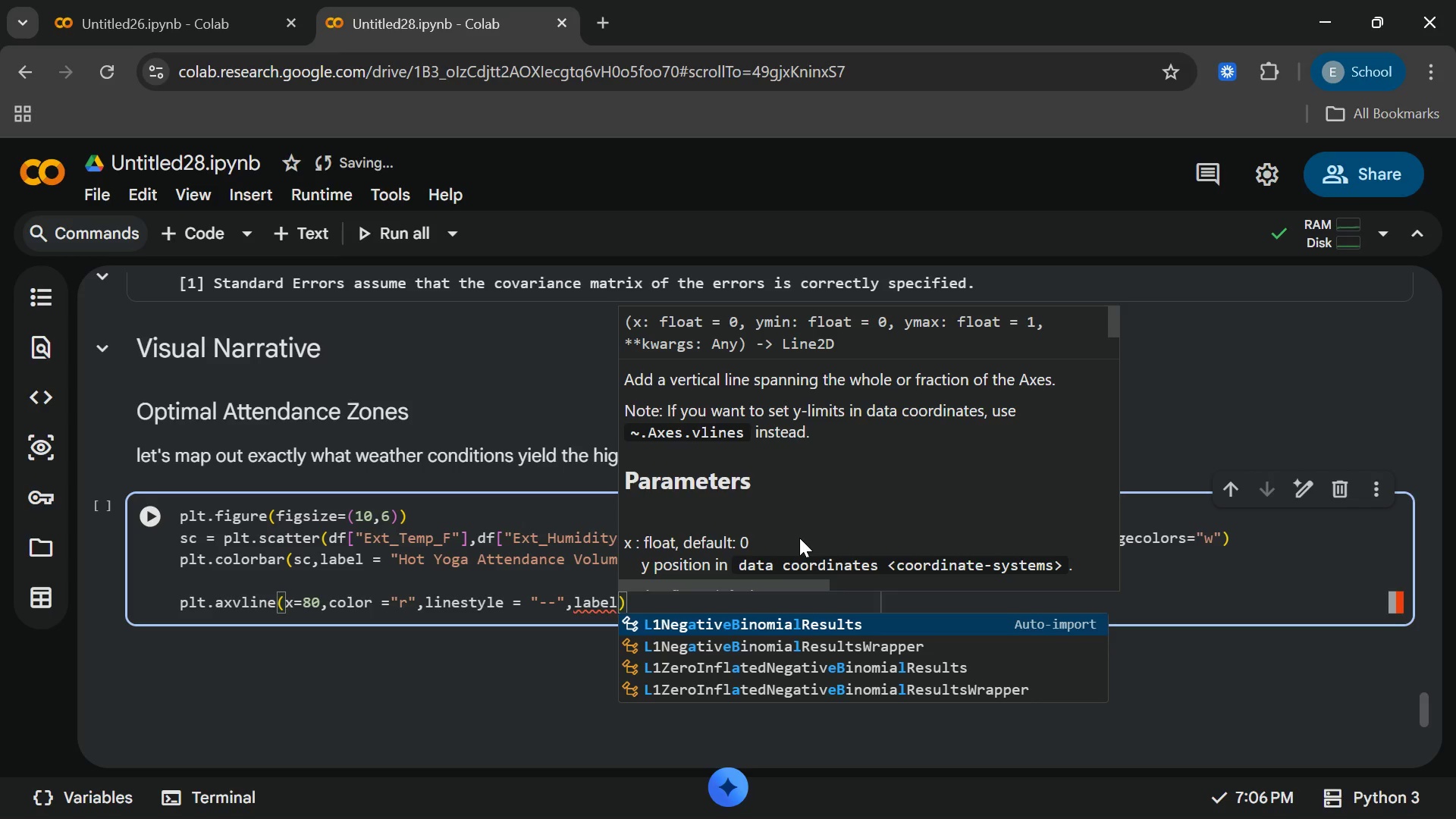 
key(Shift+Quote)
 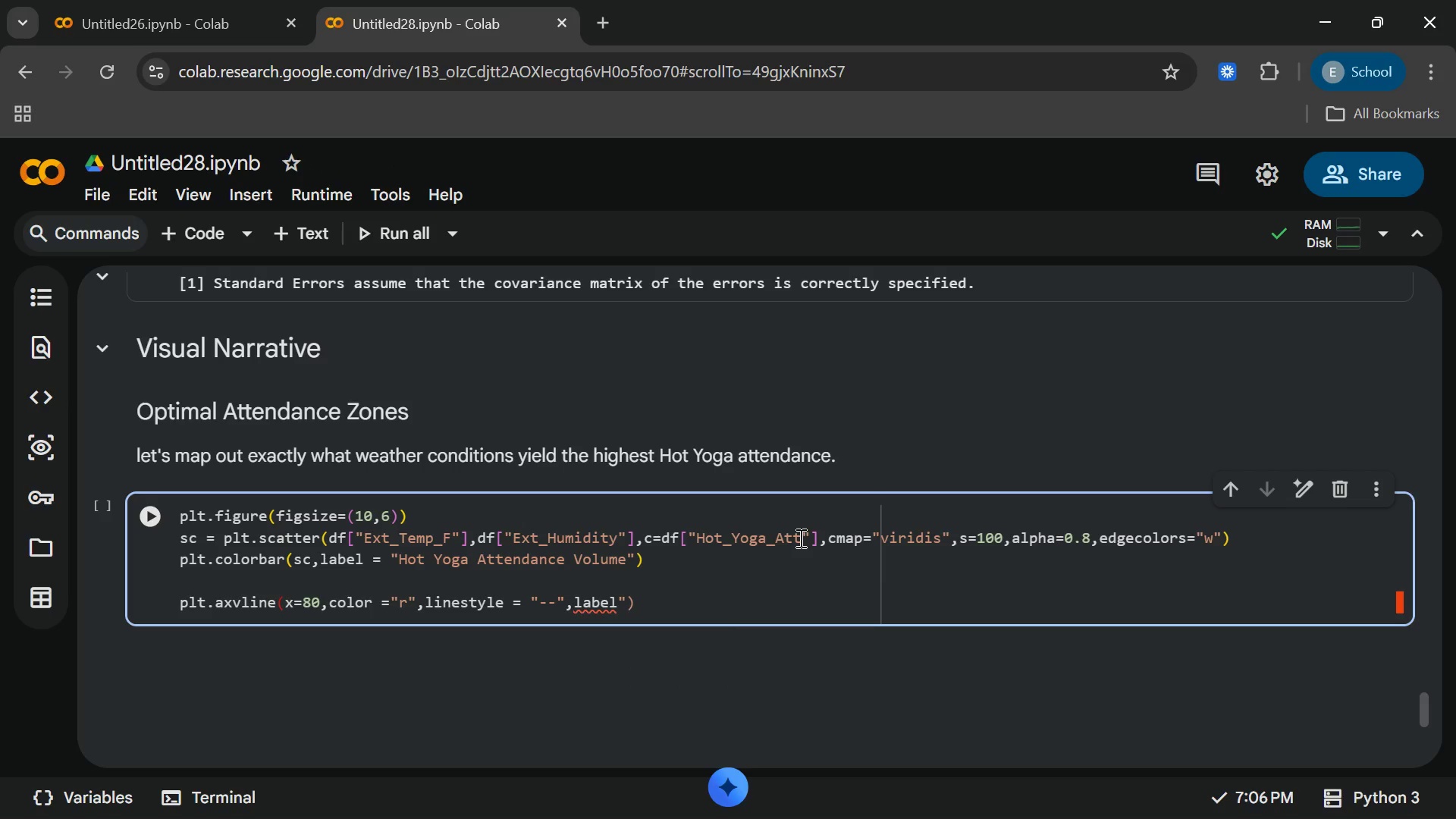 
key(Backspace)
 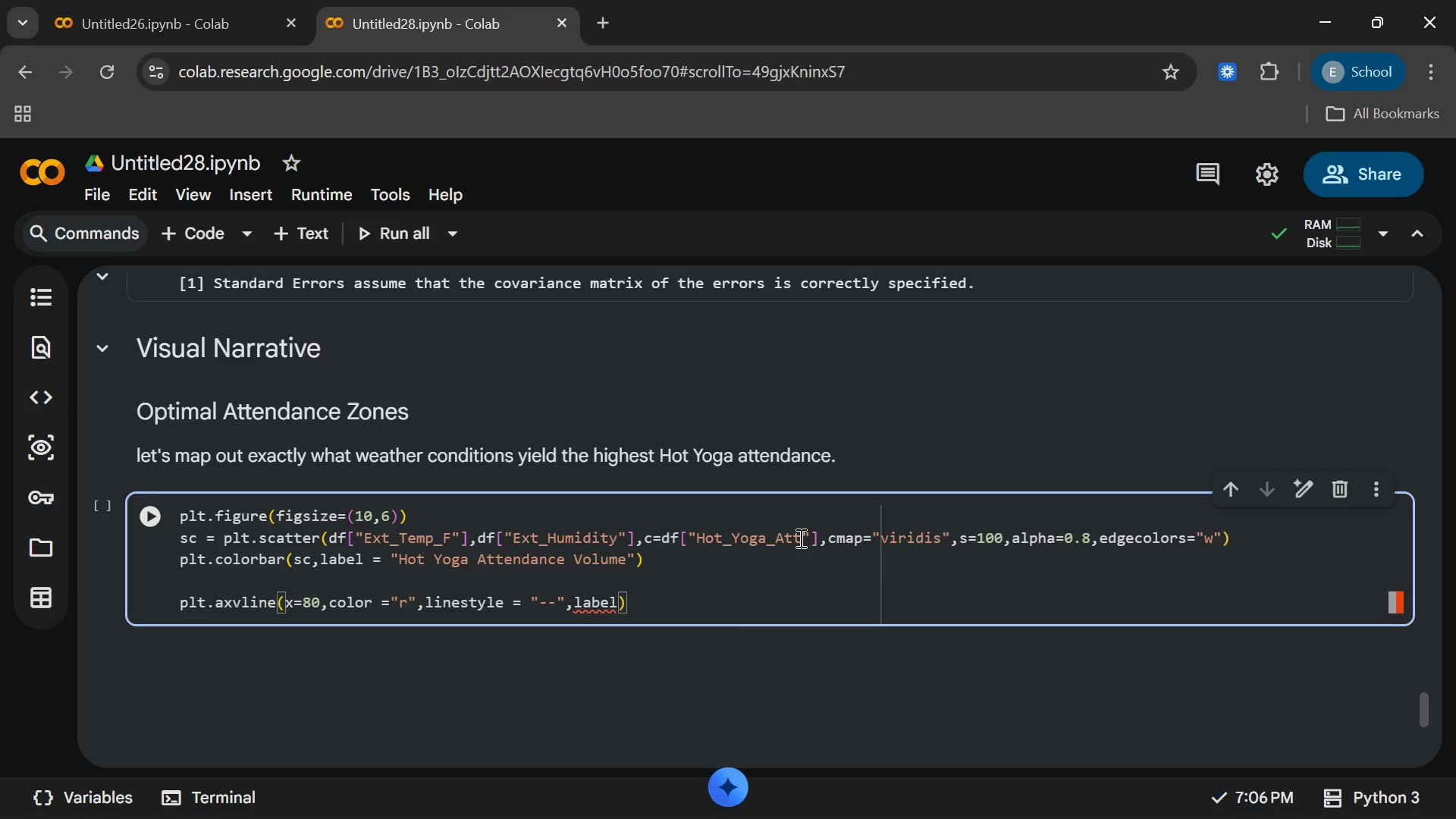 
key(Equal)
 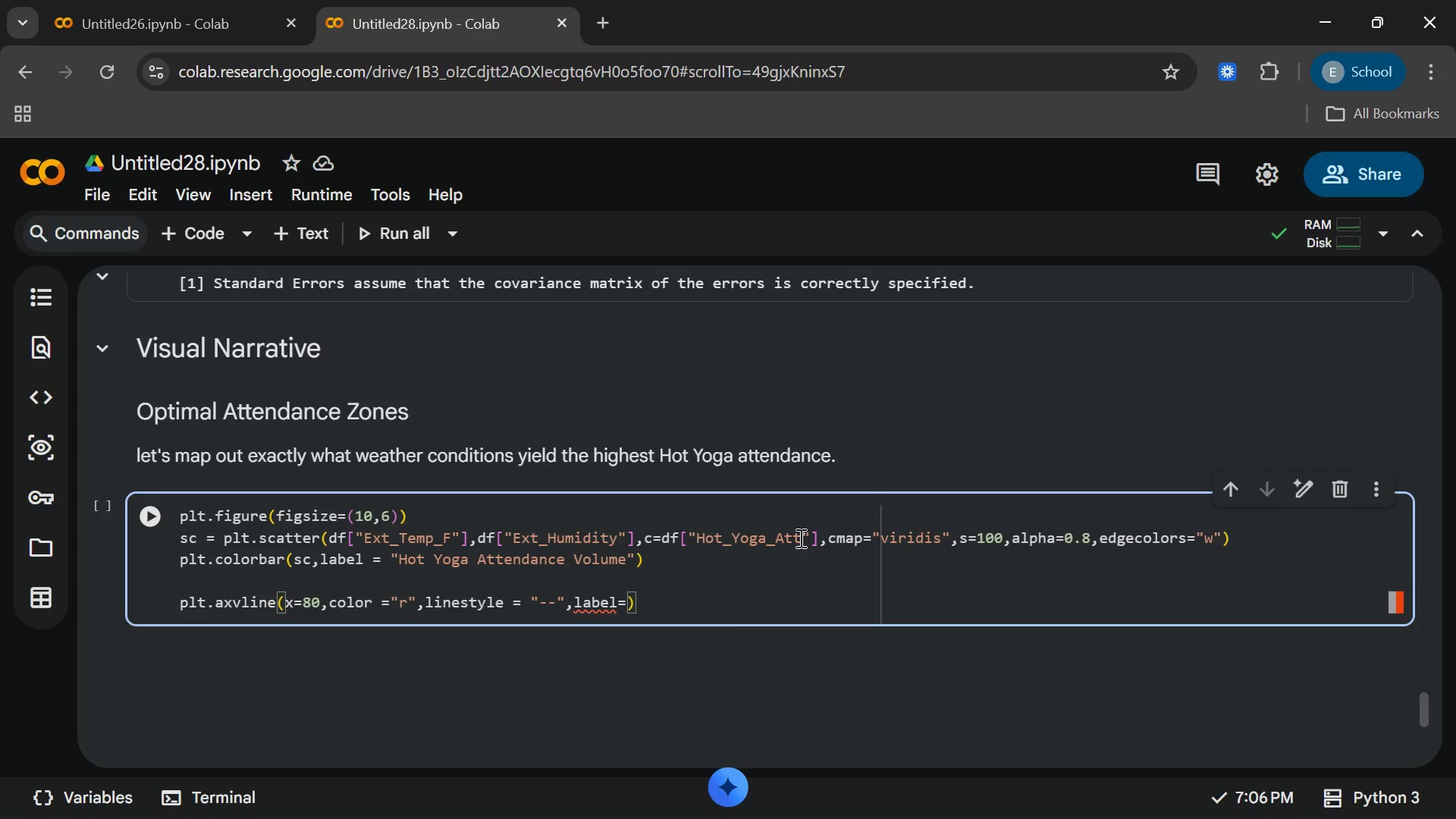 
key(Shift+Quote)
 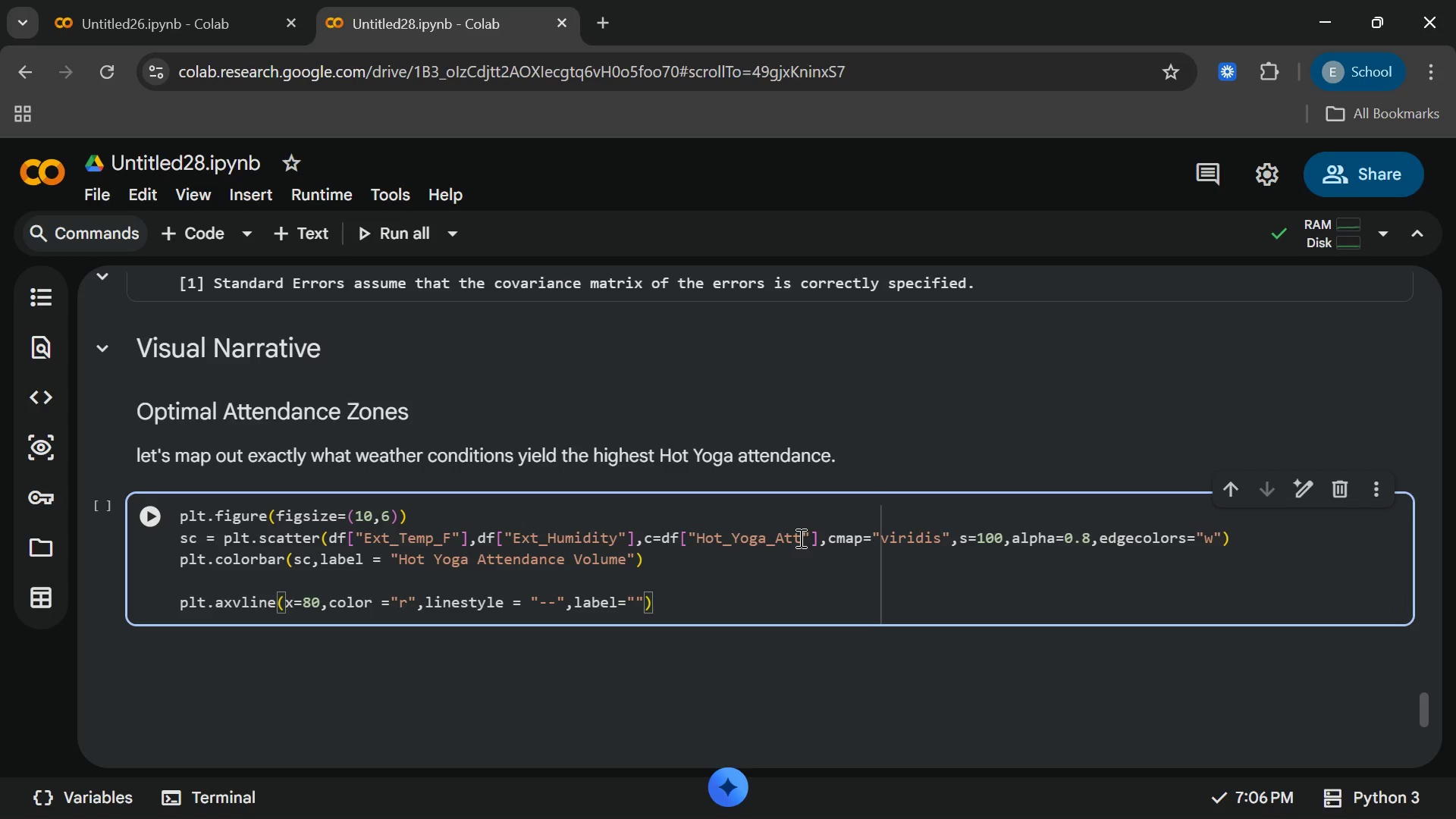 
type(80)
 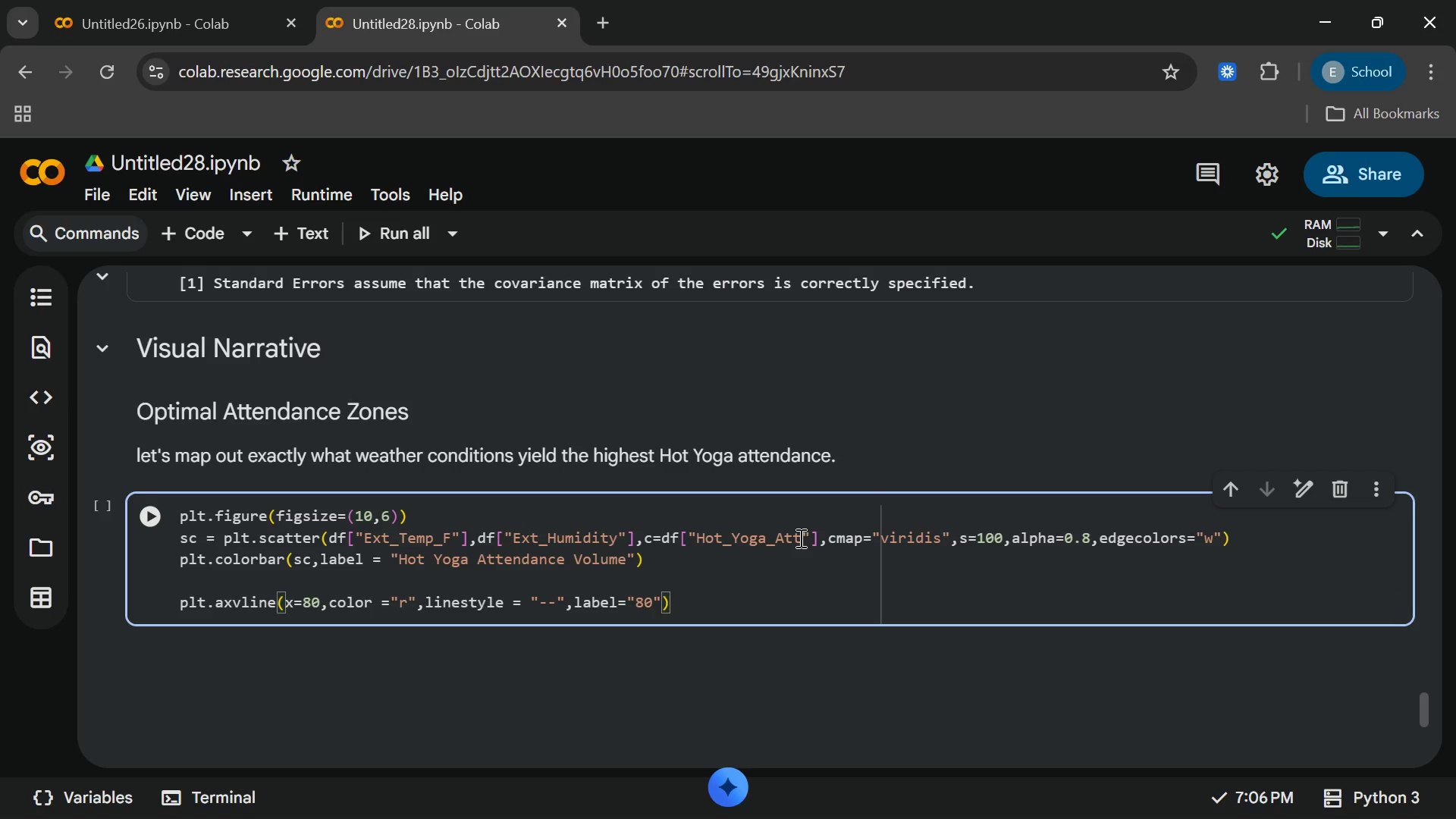 
key(Space)
 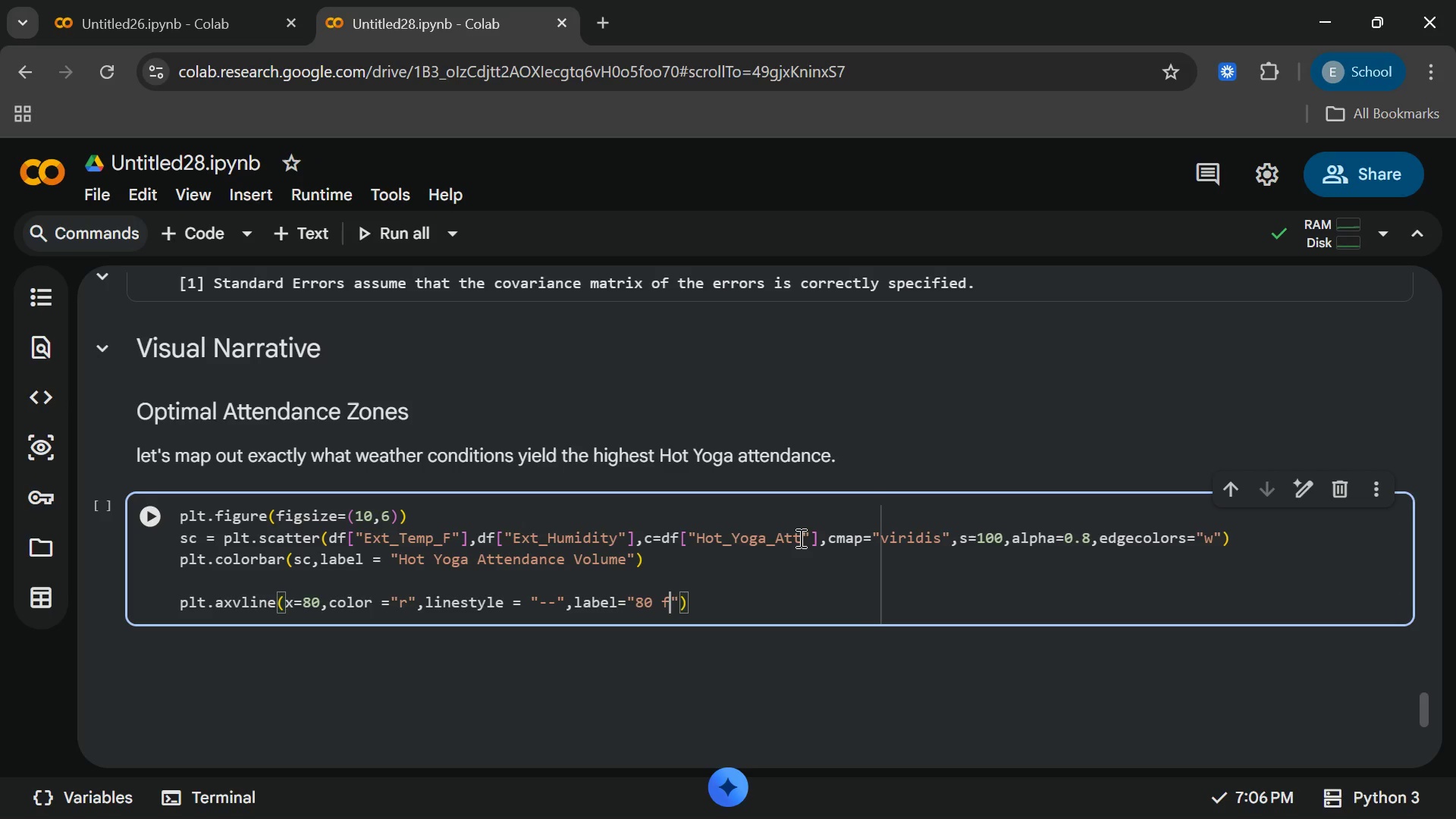 
key(F)
 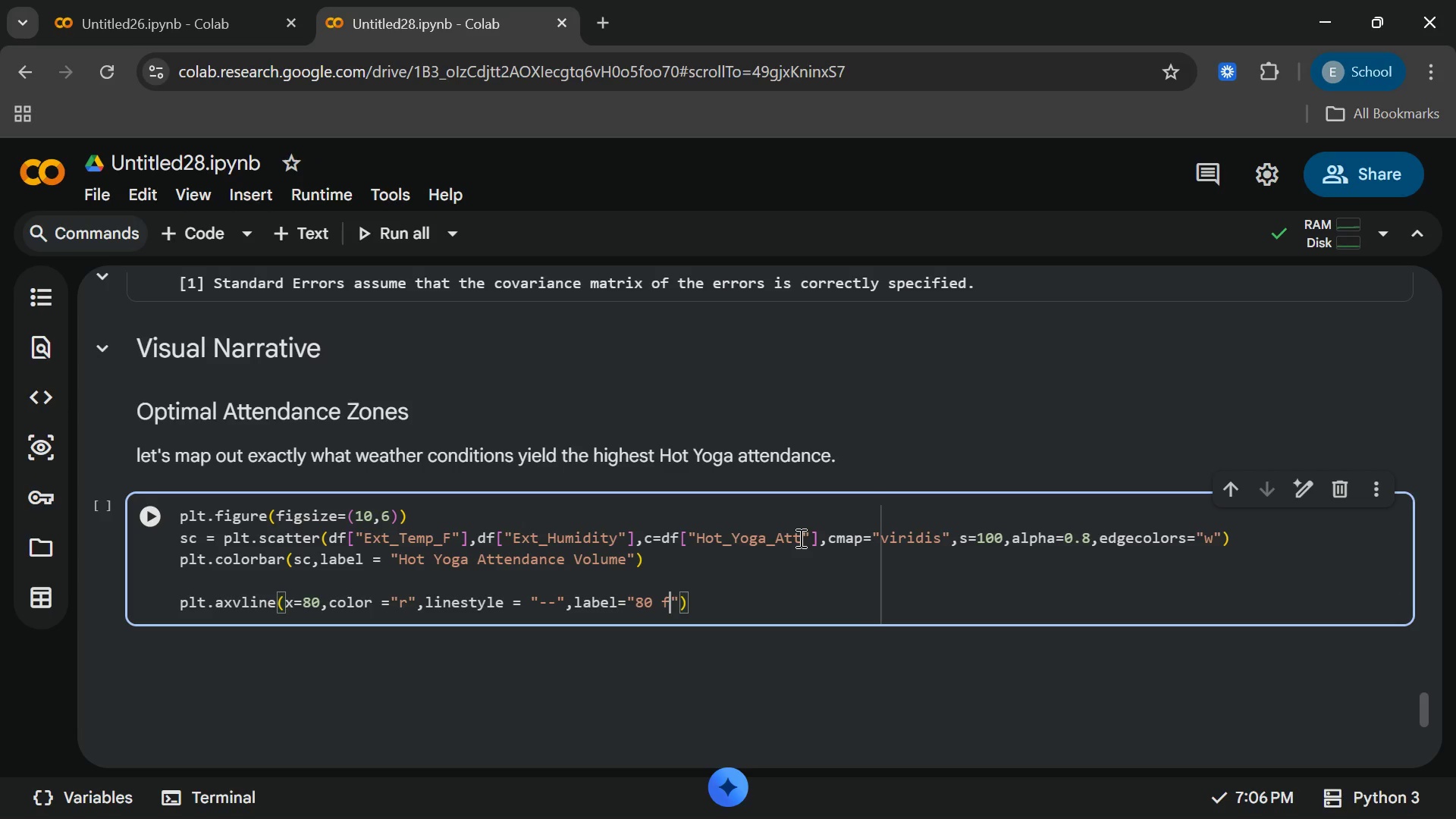 
key(Space)
 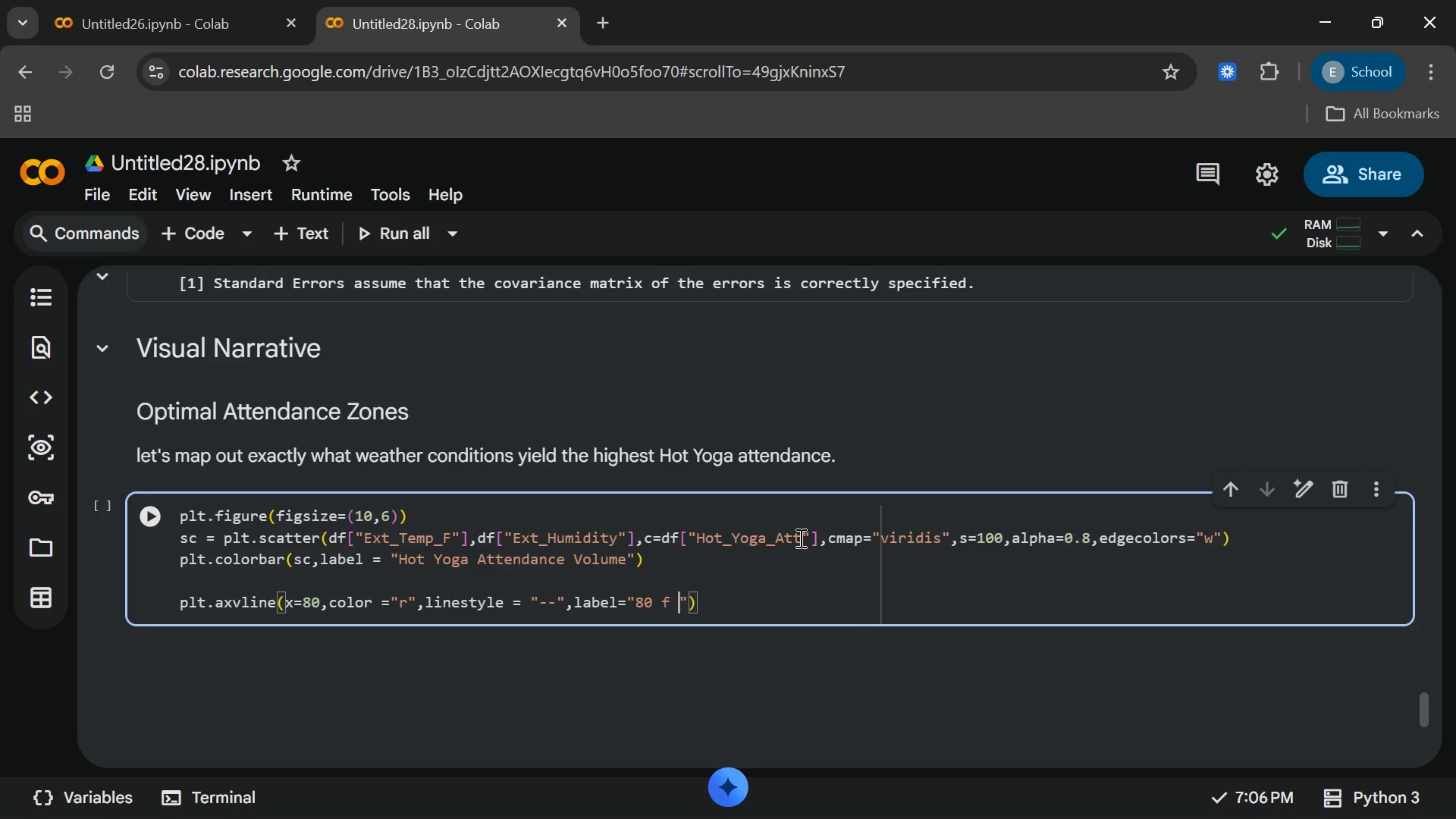 
key(Backspace)
 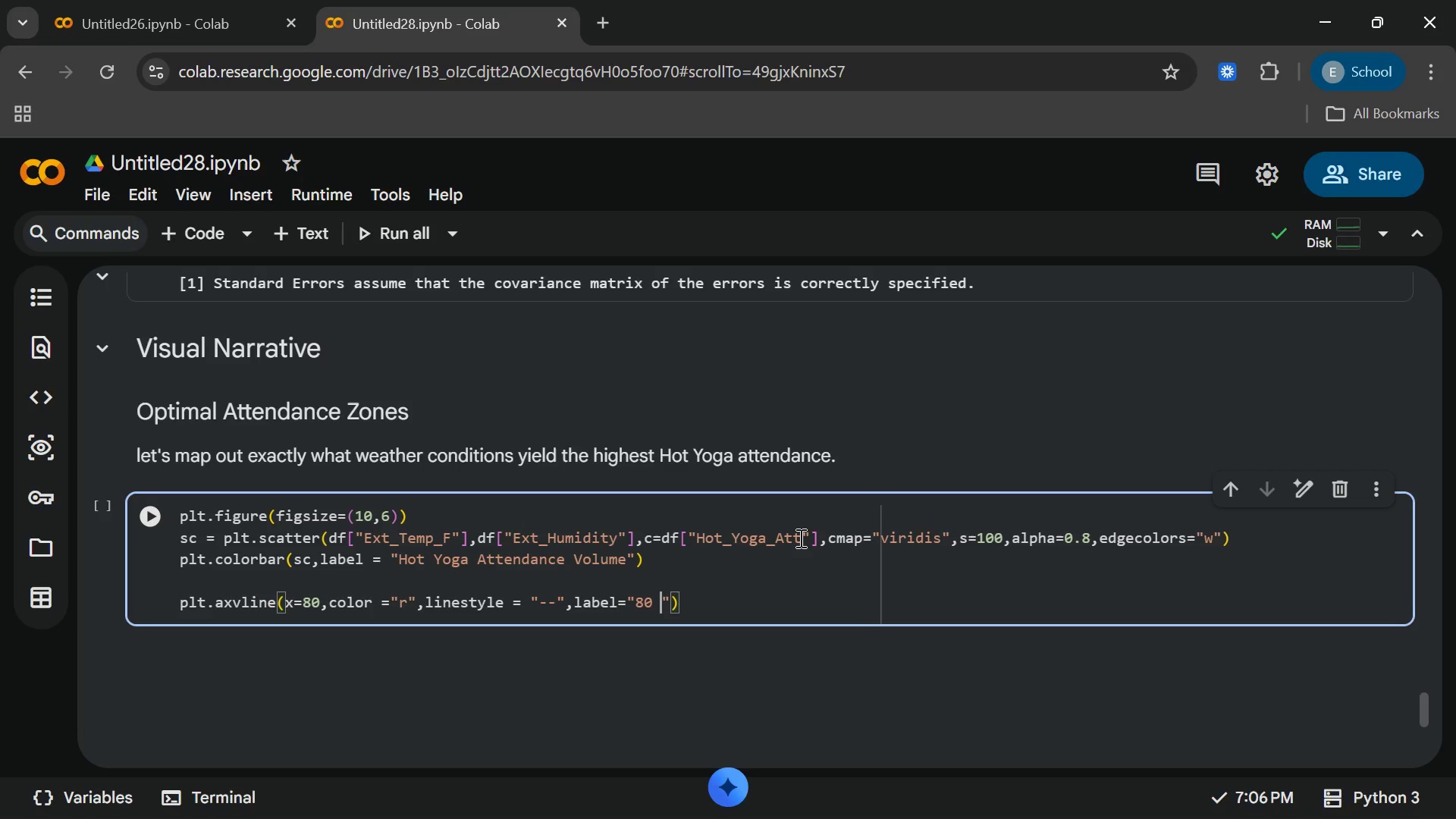 
key(Backspace)
 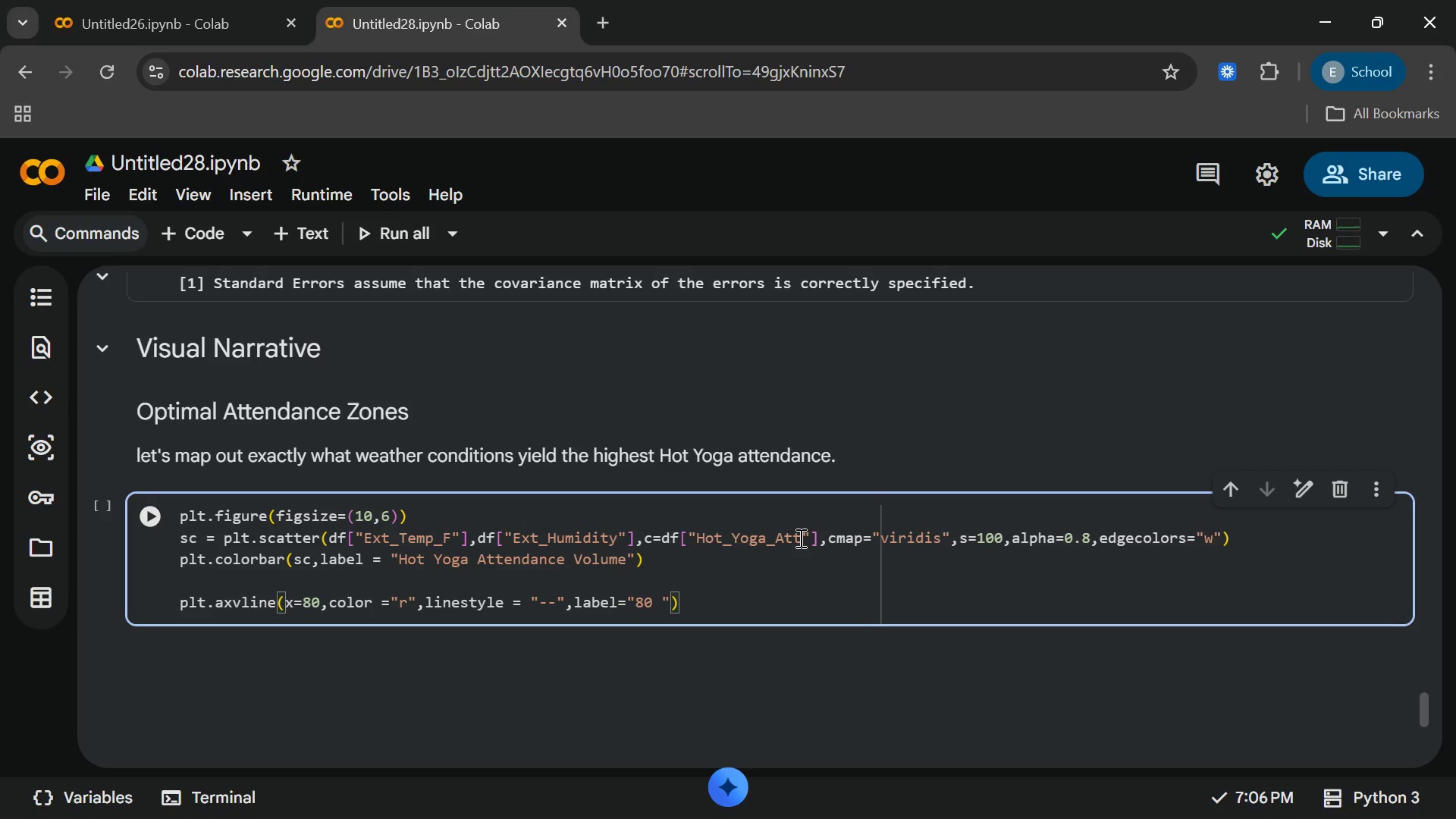 
key(Shift+ShiftLeft)
 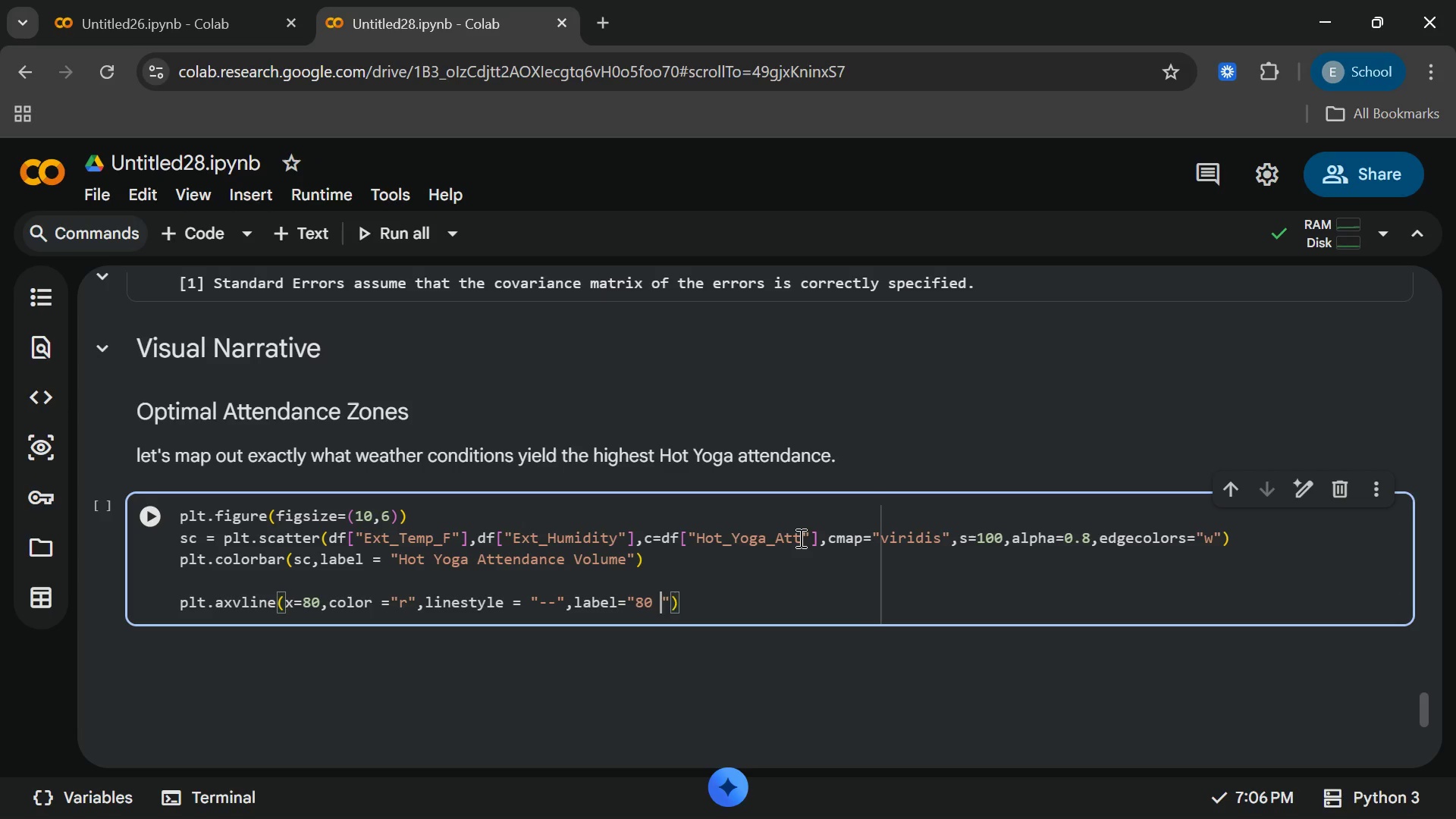 
key(Shift+F)
 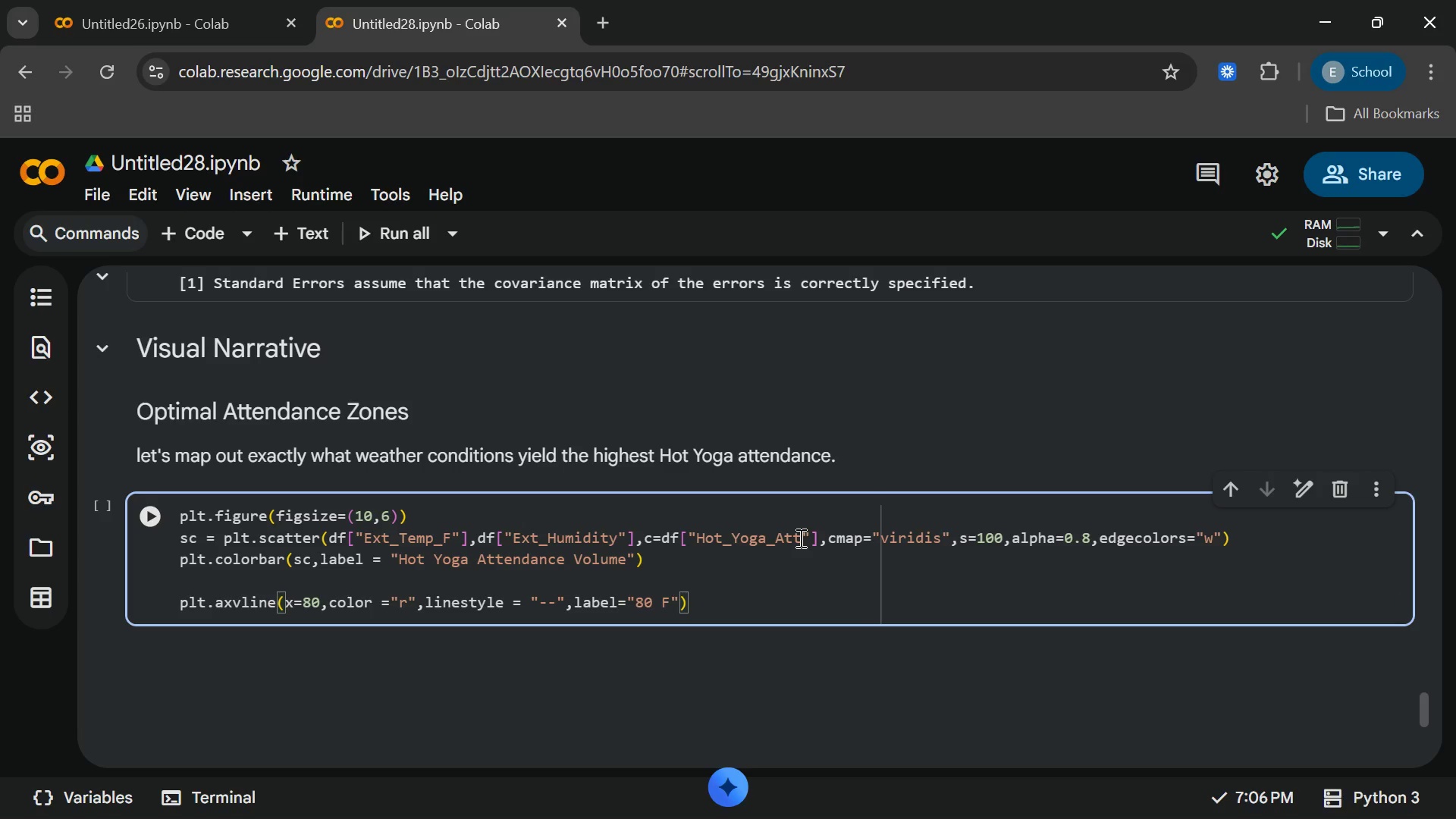 
key(Space)
 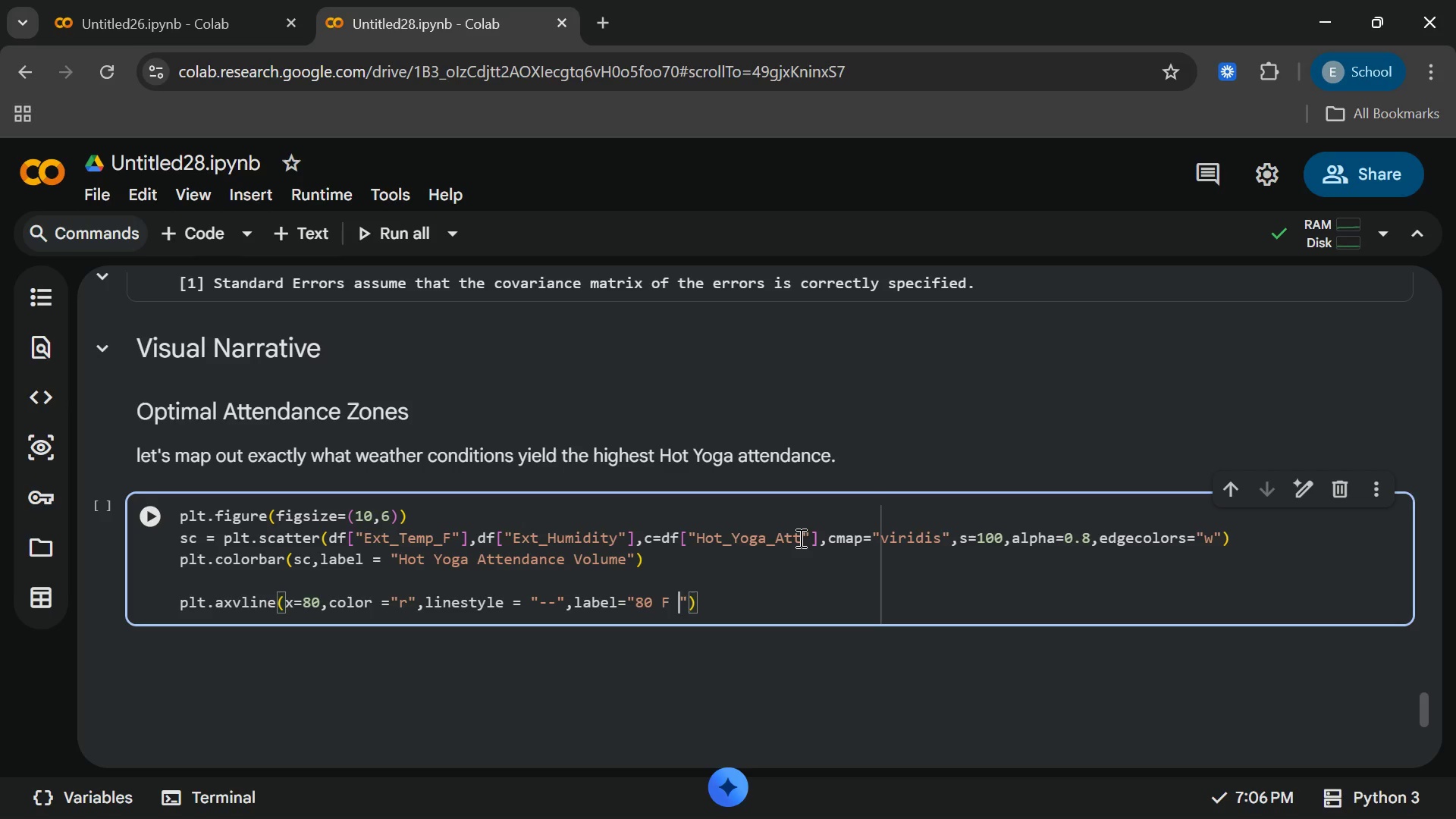 
type(Th)
 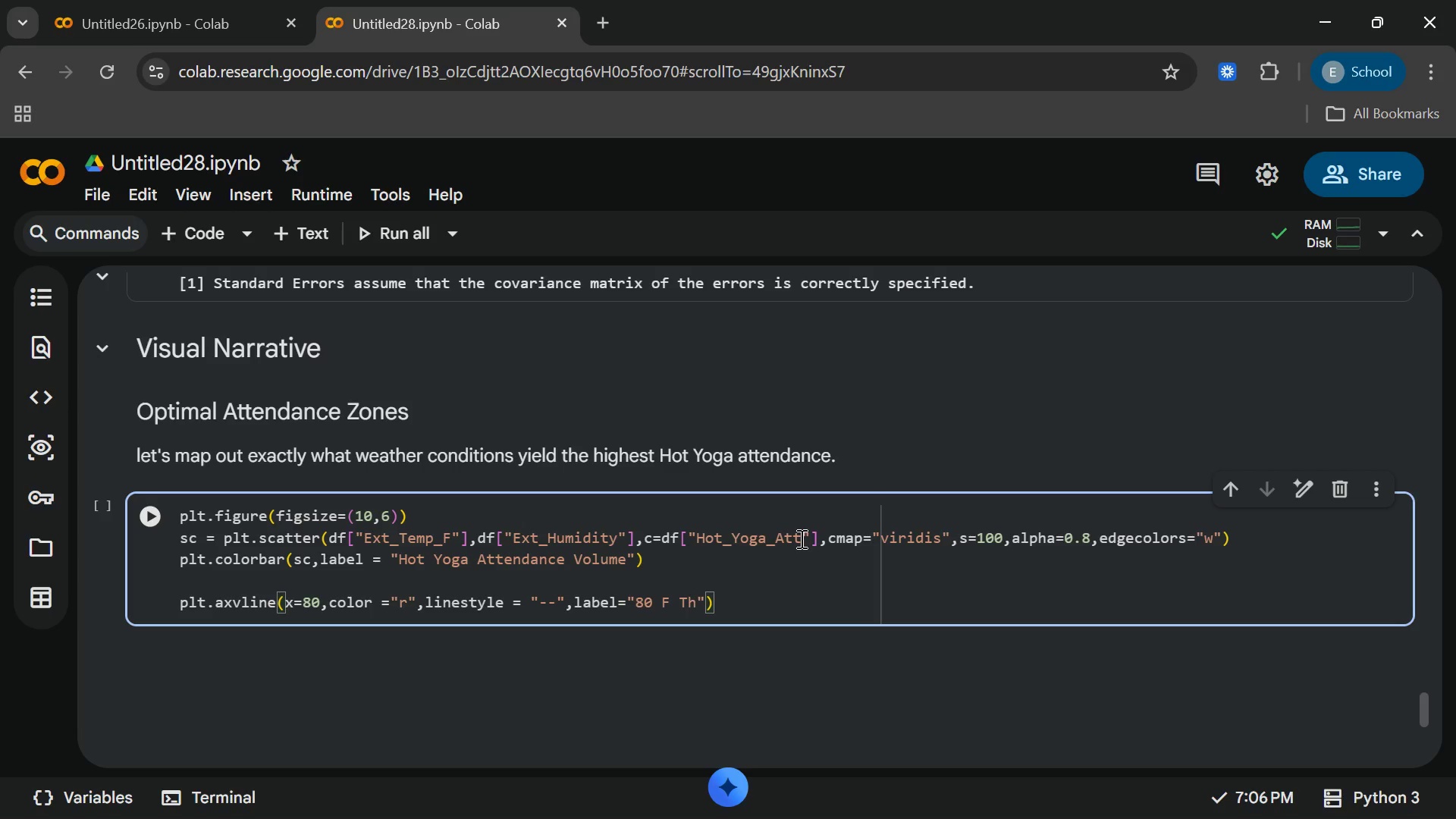 
type(rehsold)
 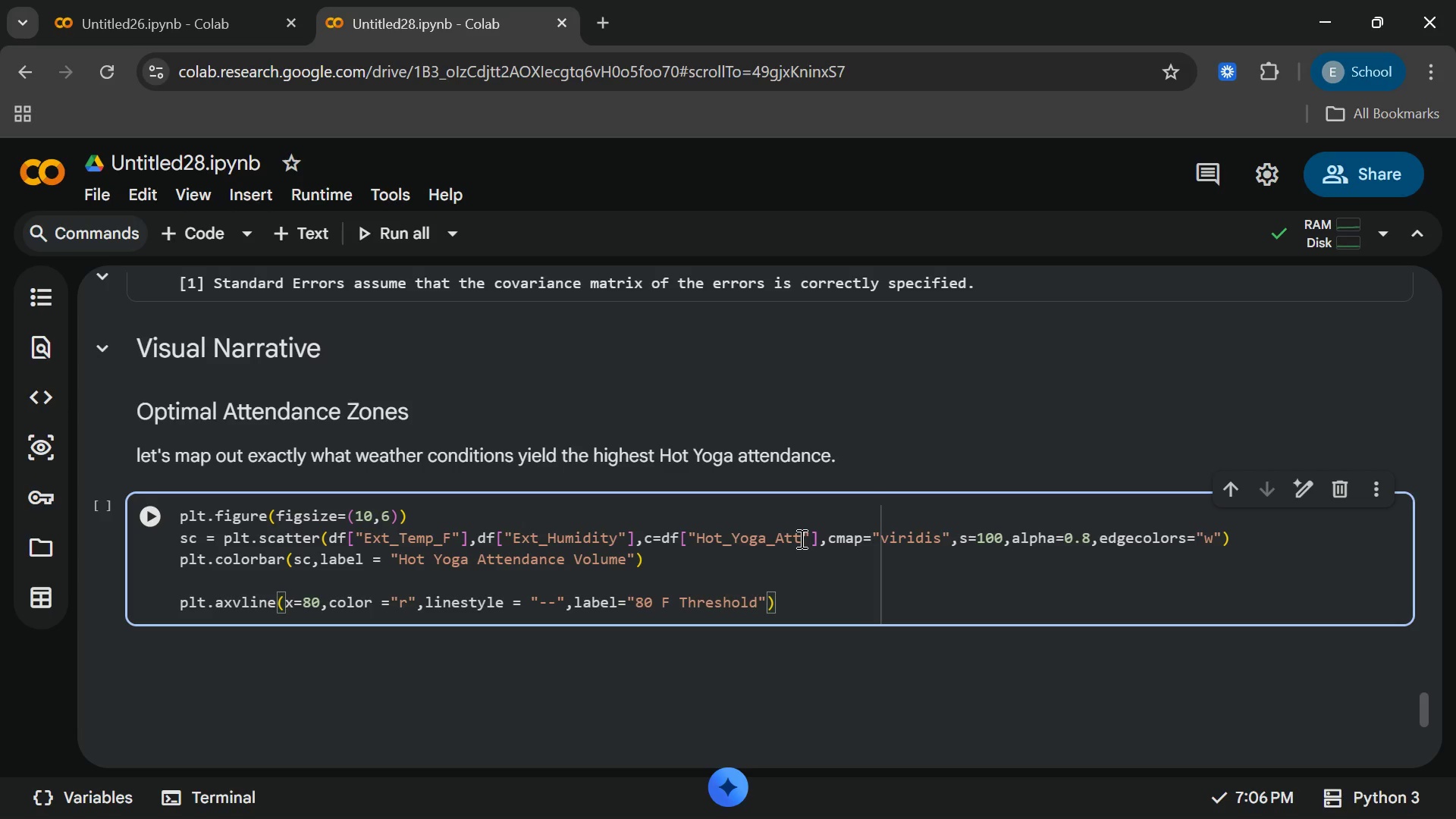 
key(ArrowRight)
 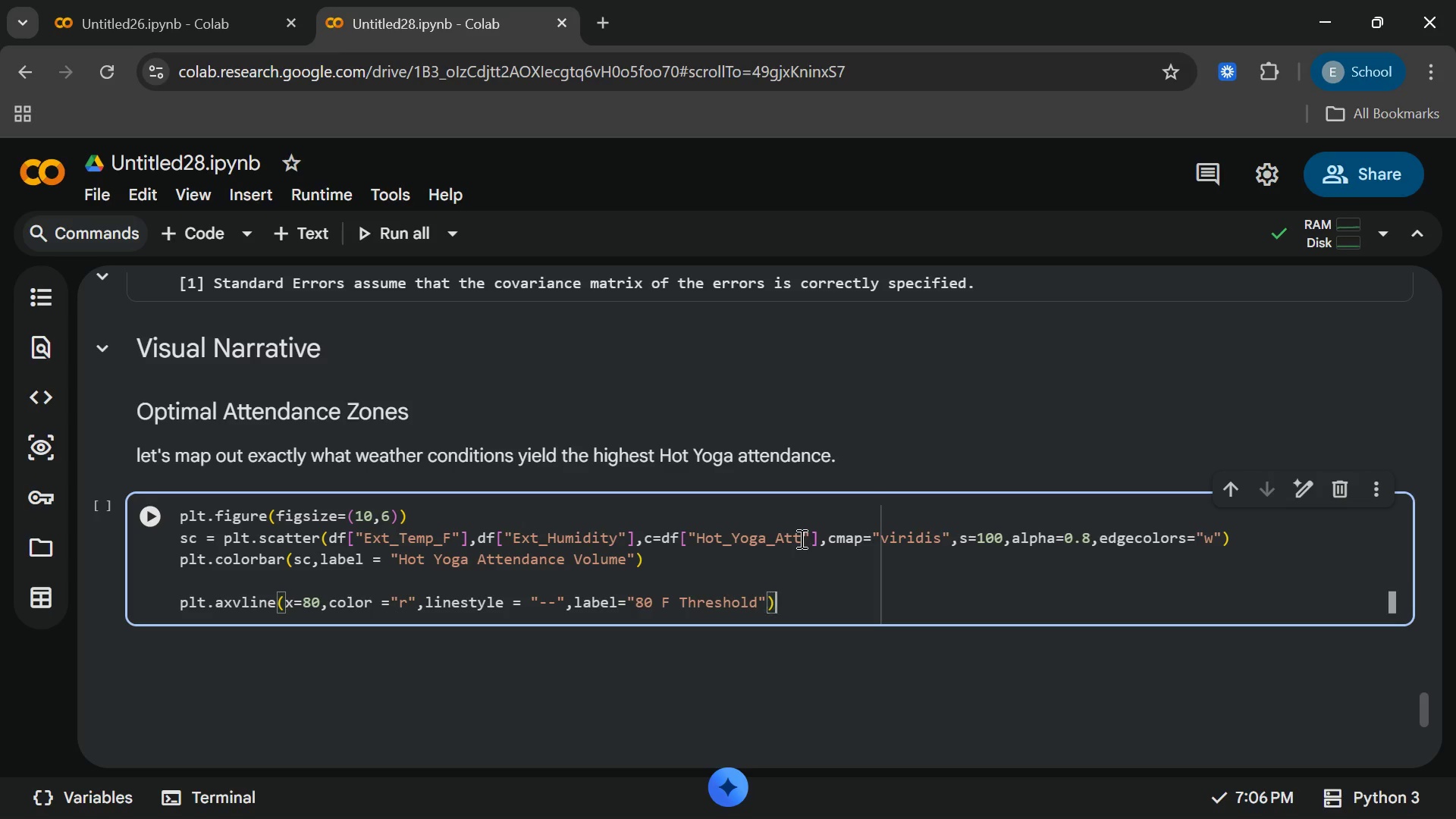 
key(ArrowRight)
 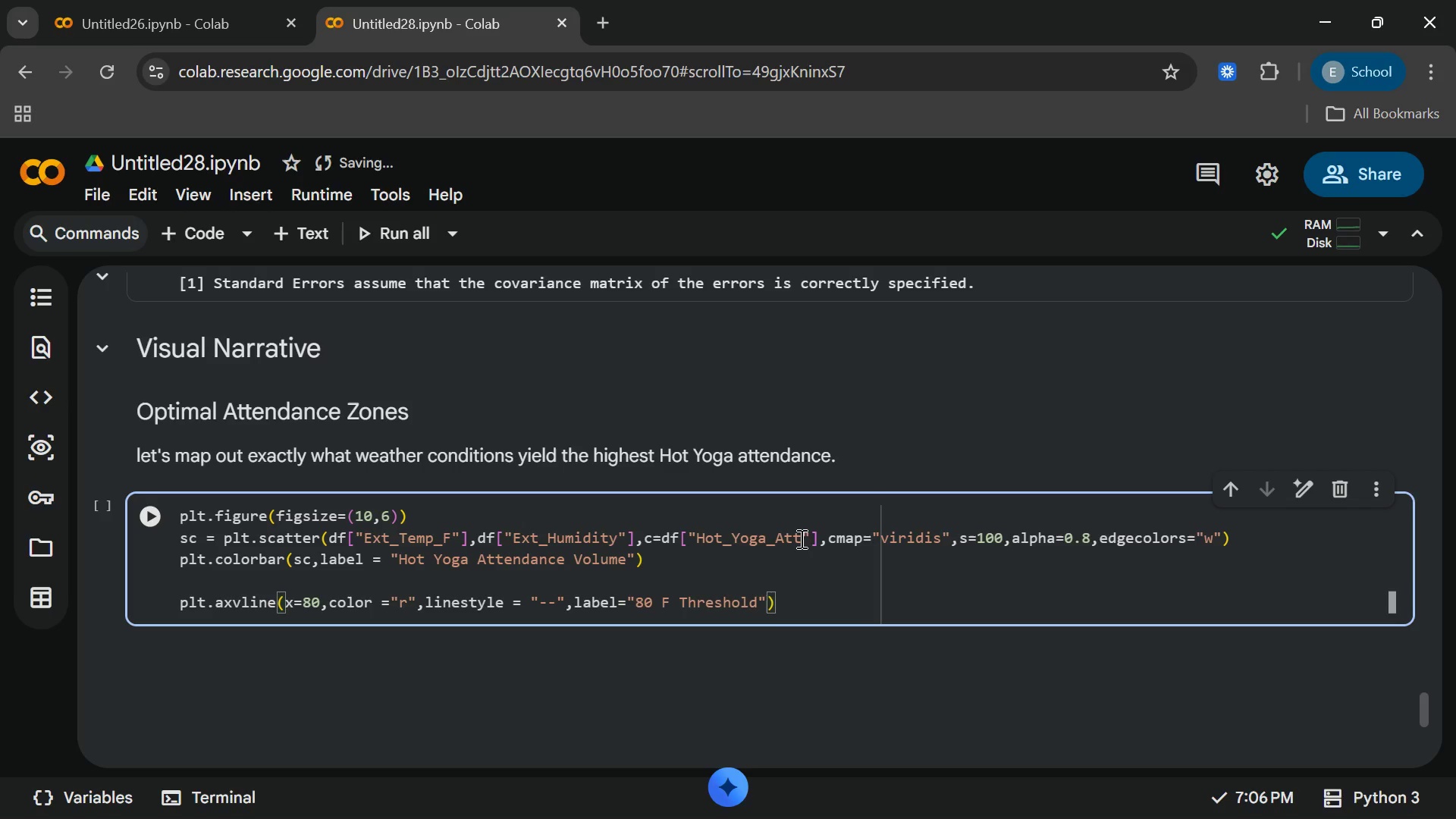 
wait(5.16)
 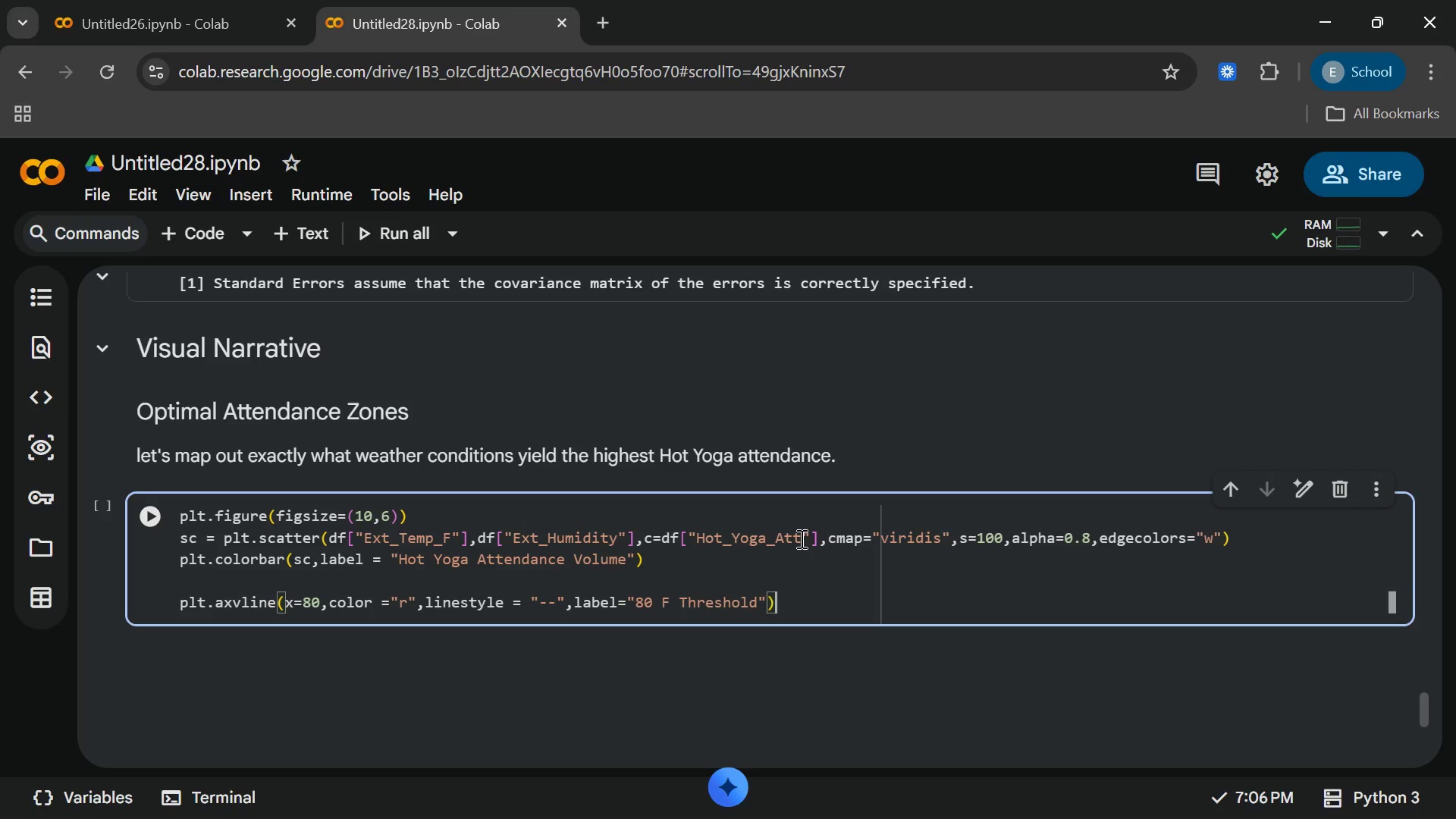 
key(Enter)
 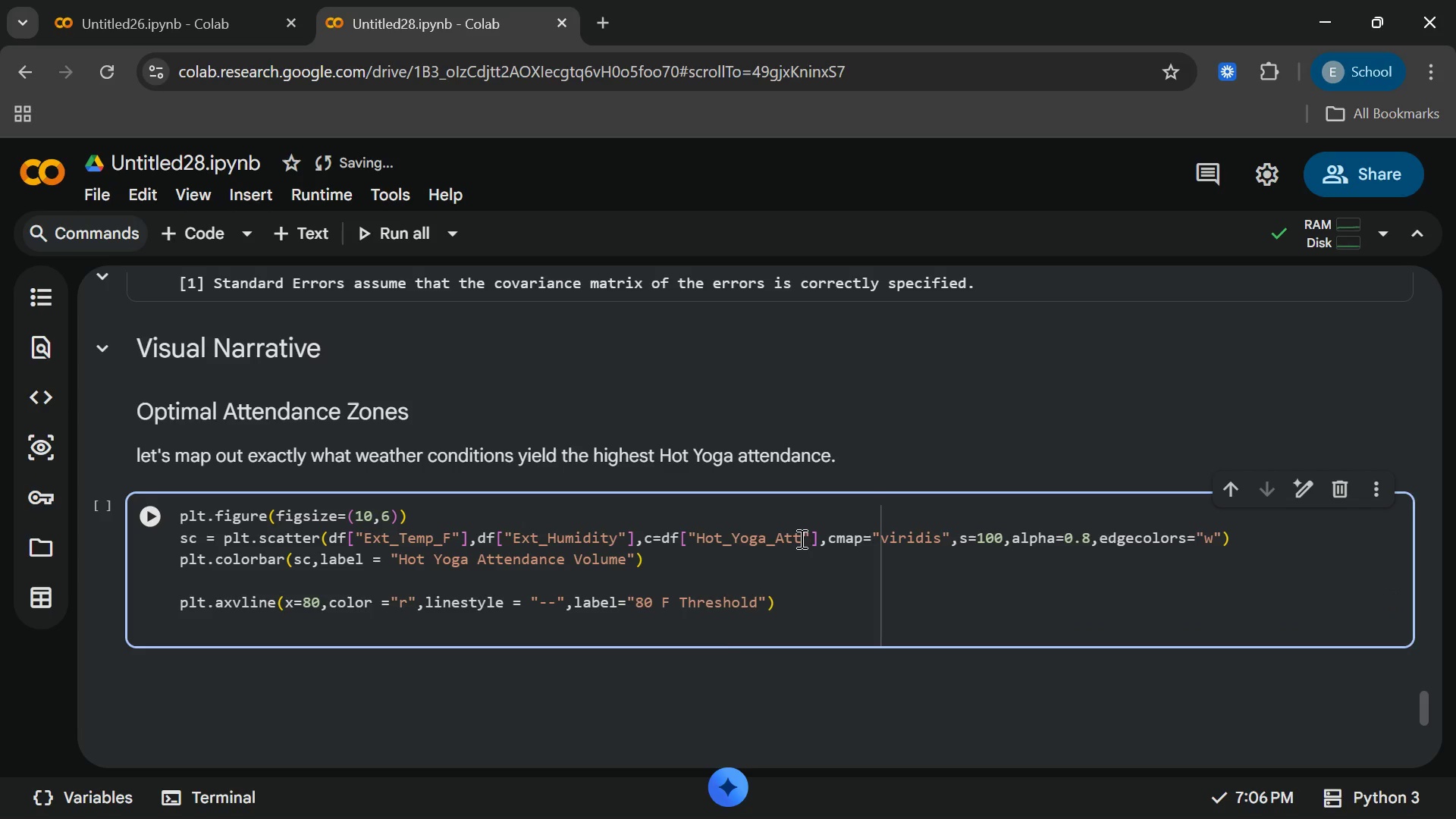 
type(plt)
 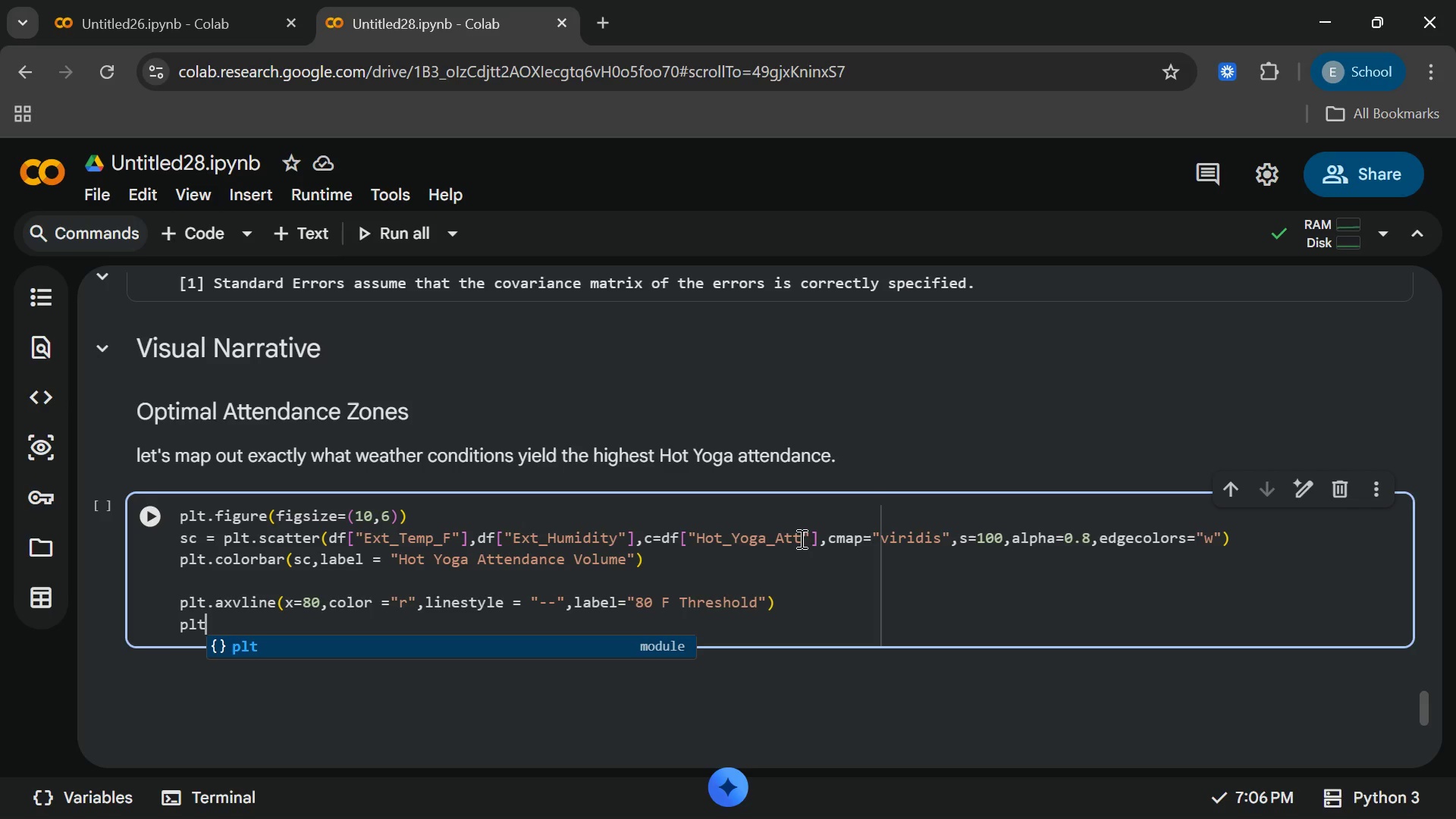 
type(.axhline(y=70)
 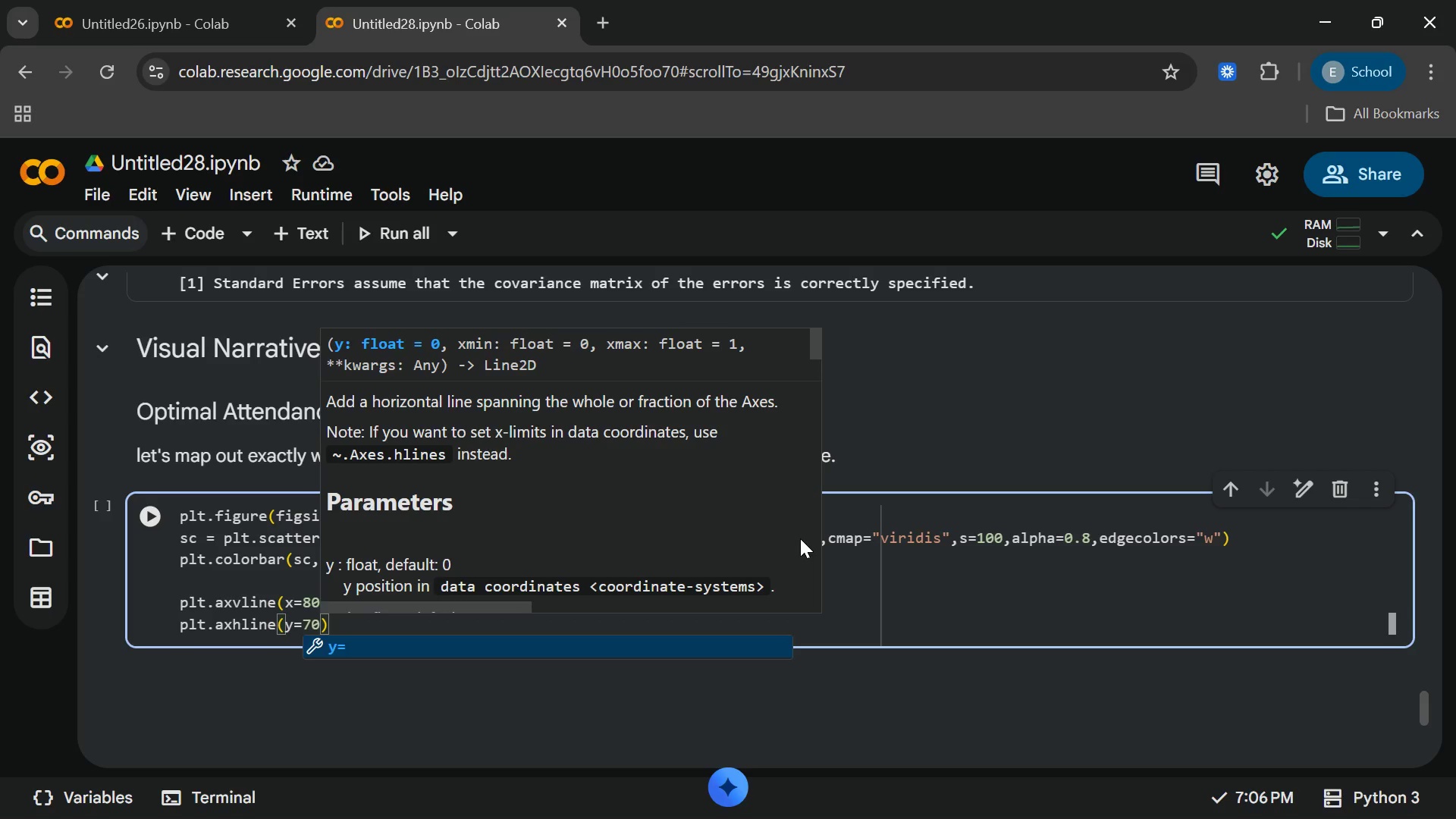 
key(Enter)
 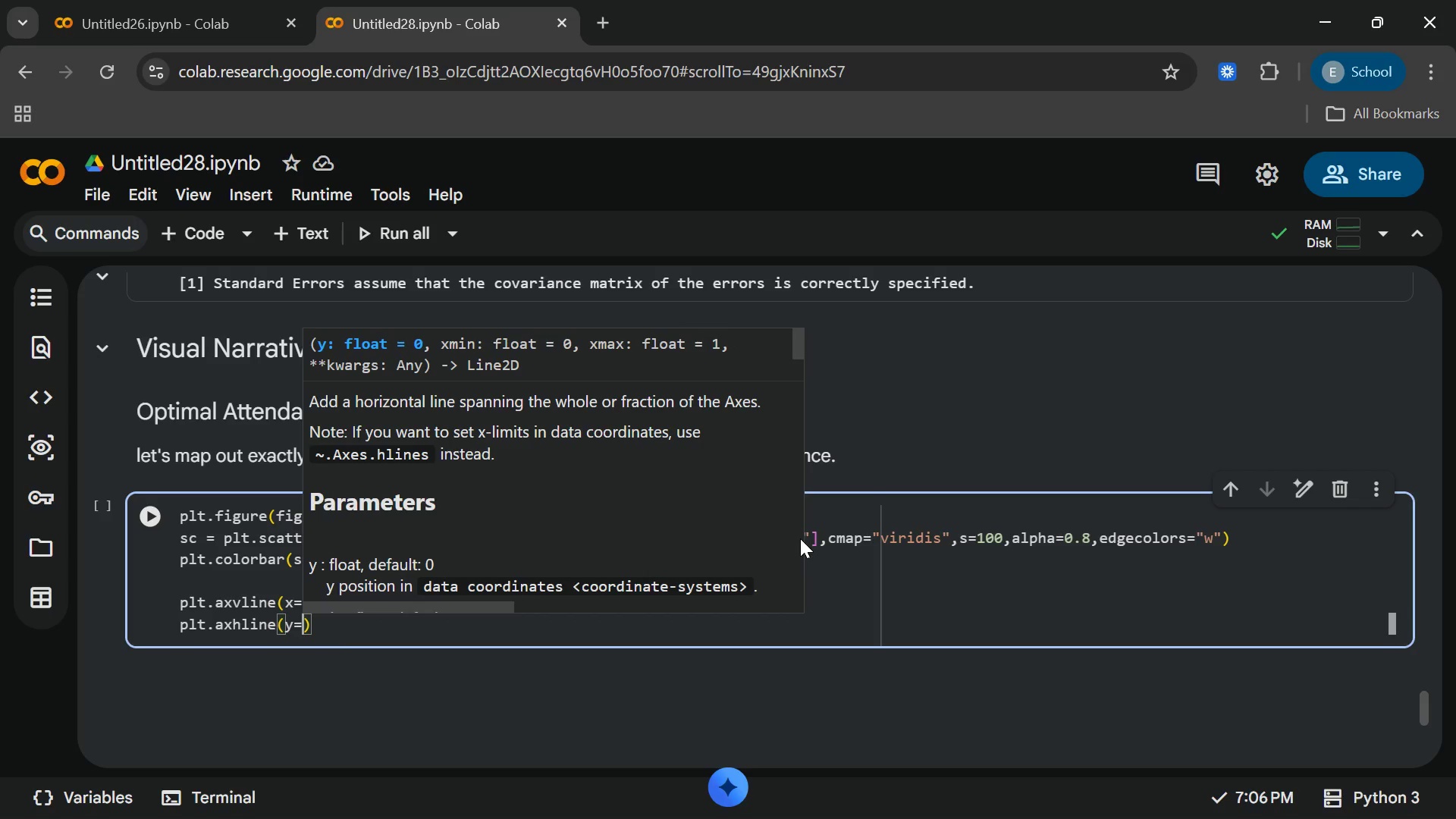 
type(70,color="r)
 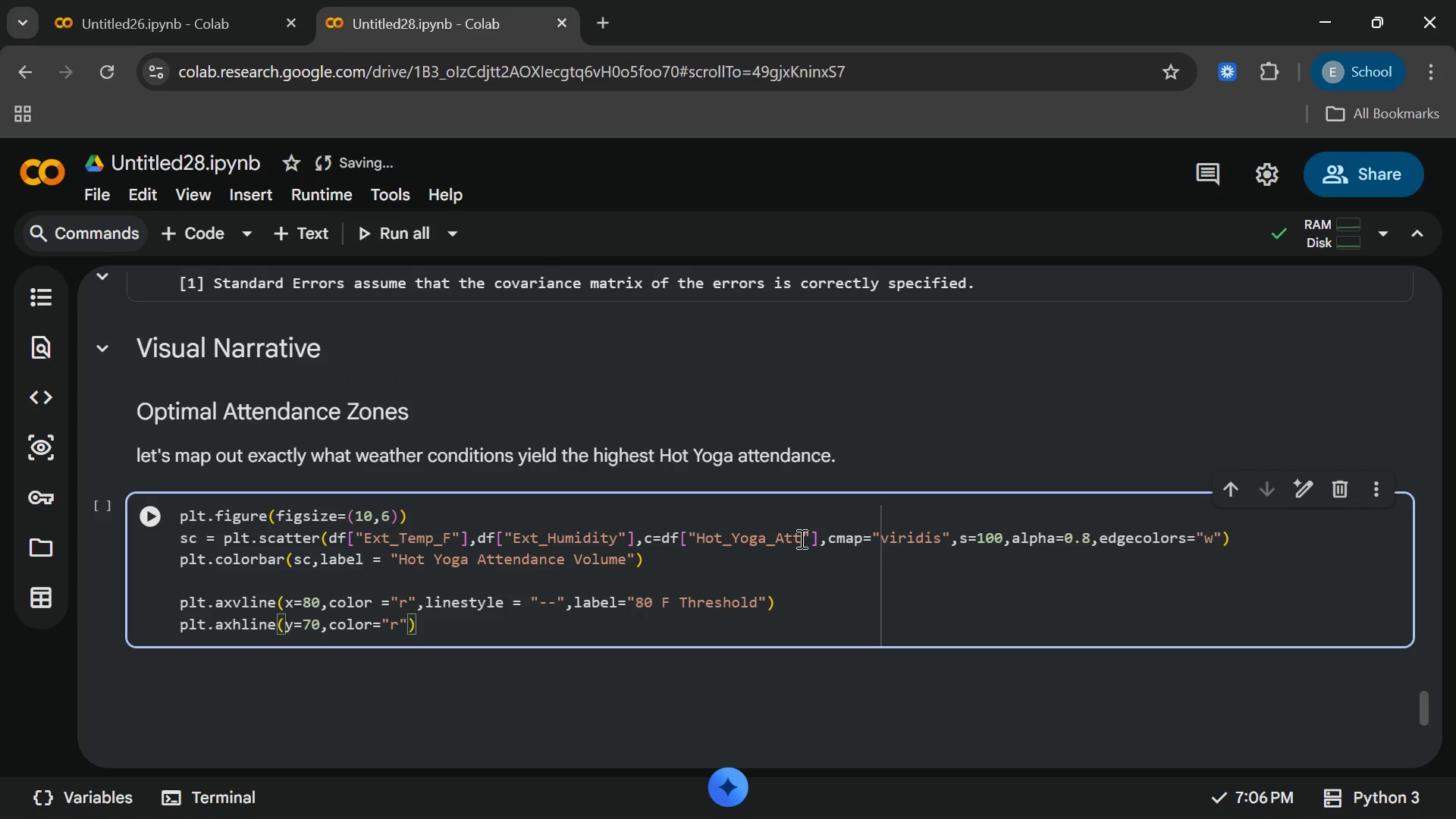 
key(ArrowRight)
 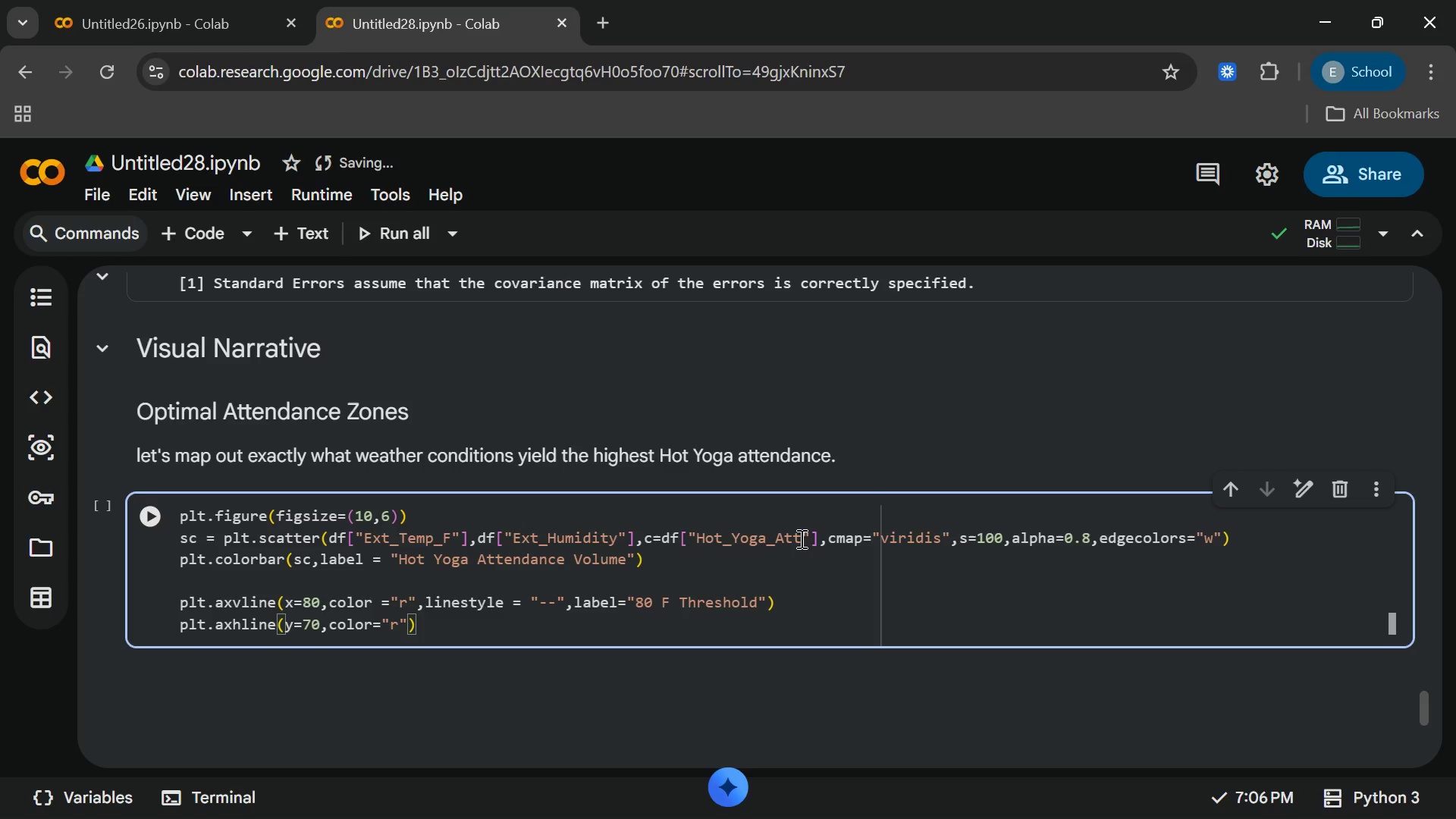 
key(Comma)
 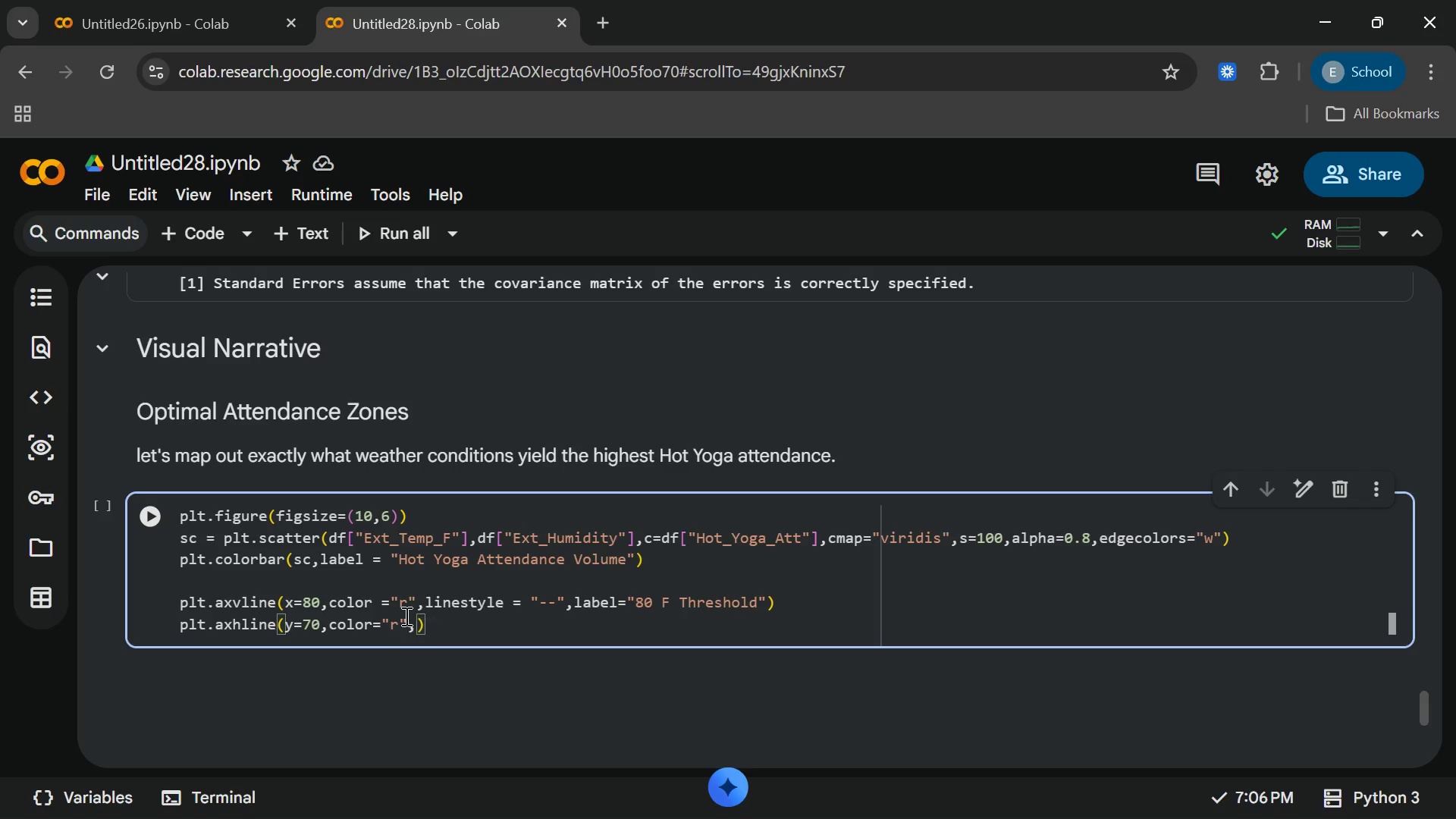 
left_click([382, 600])
 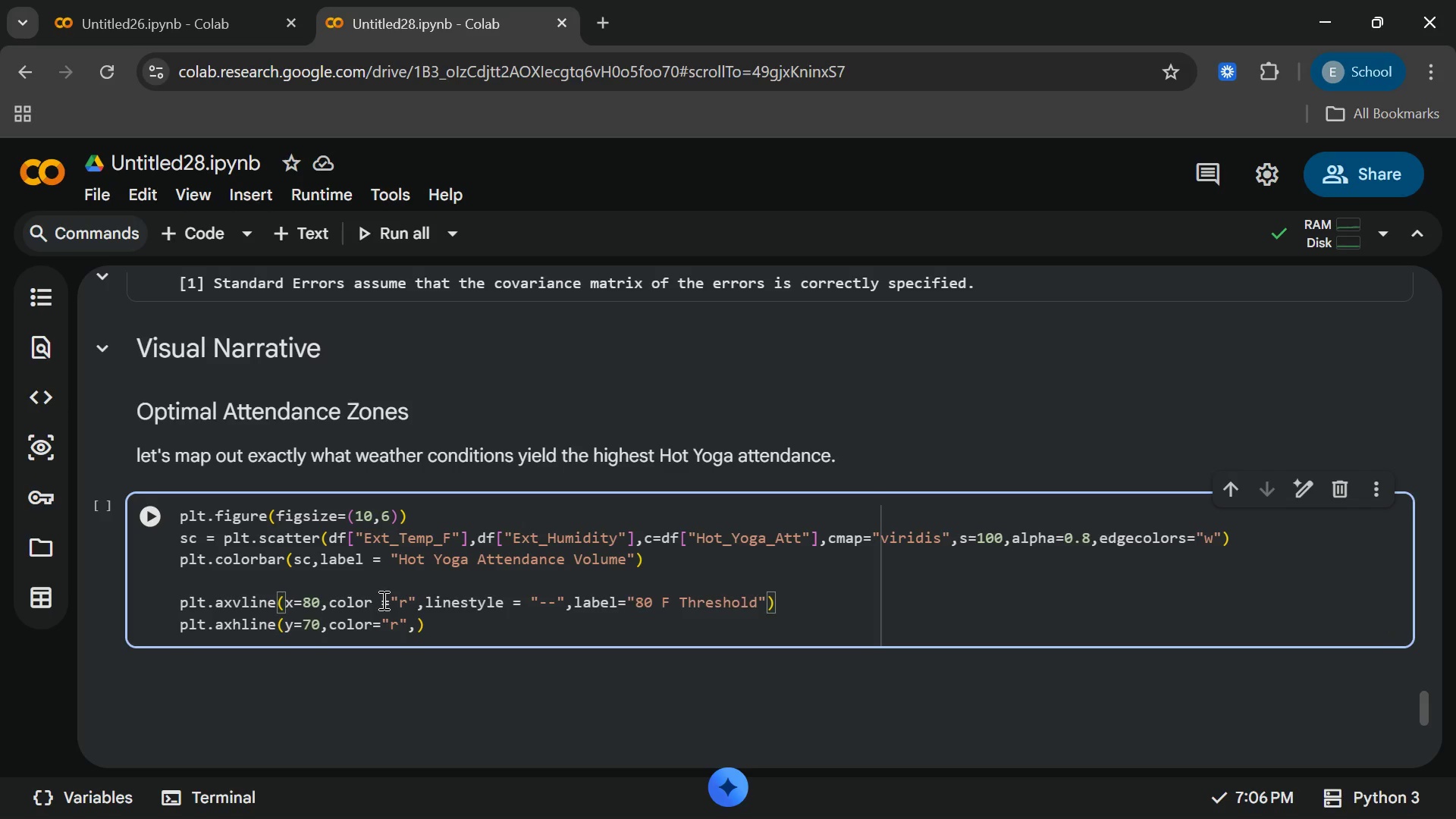 
key(Backspace)
 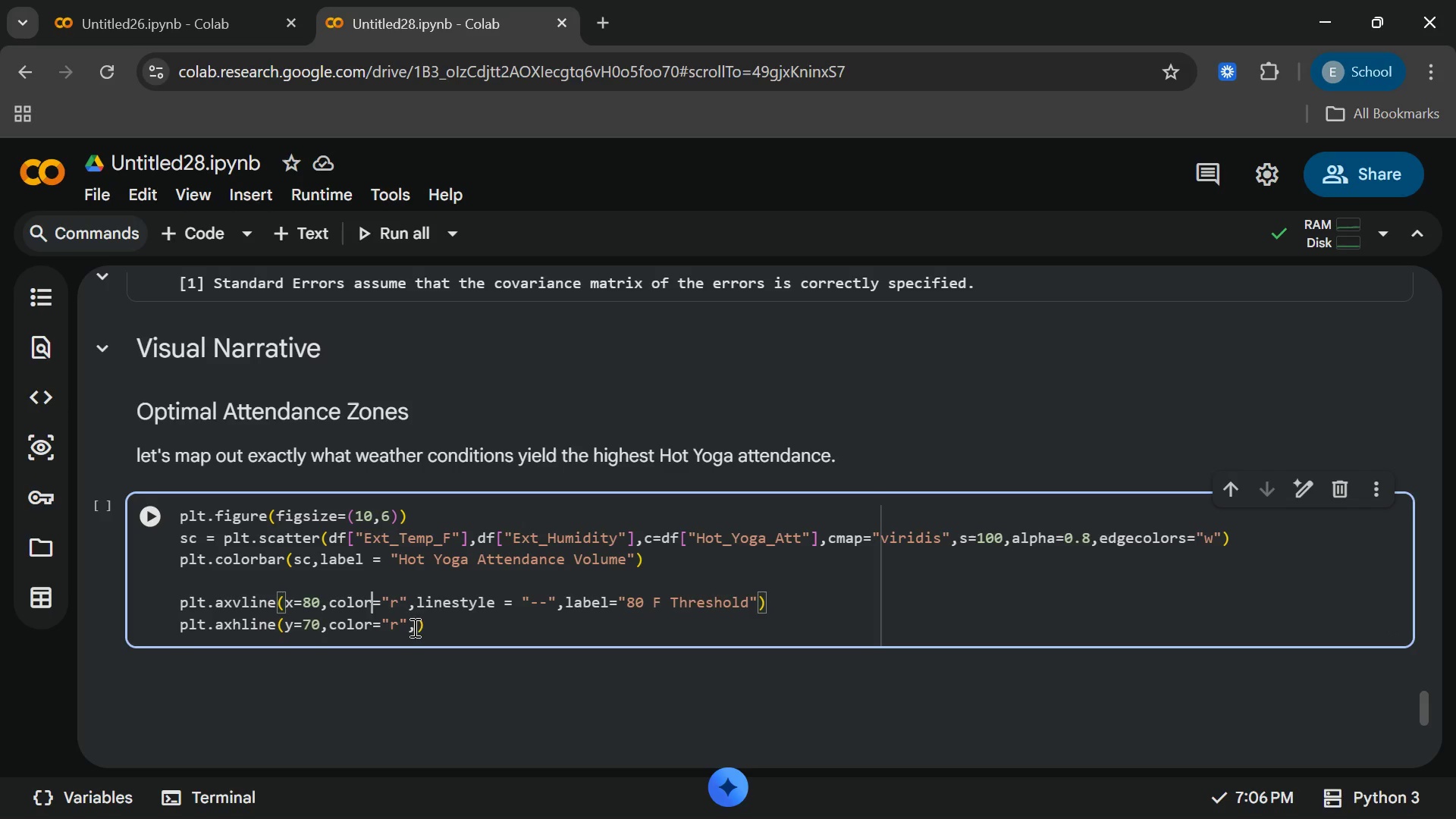 
left_click([413, 628])
 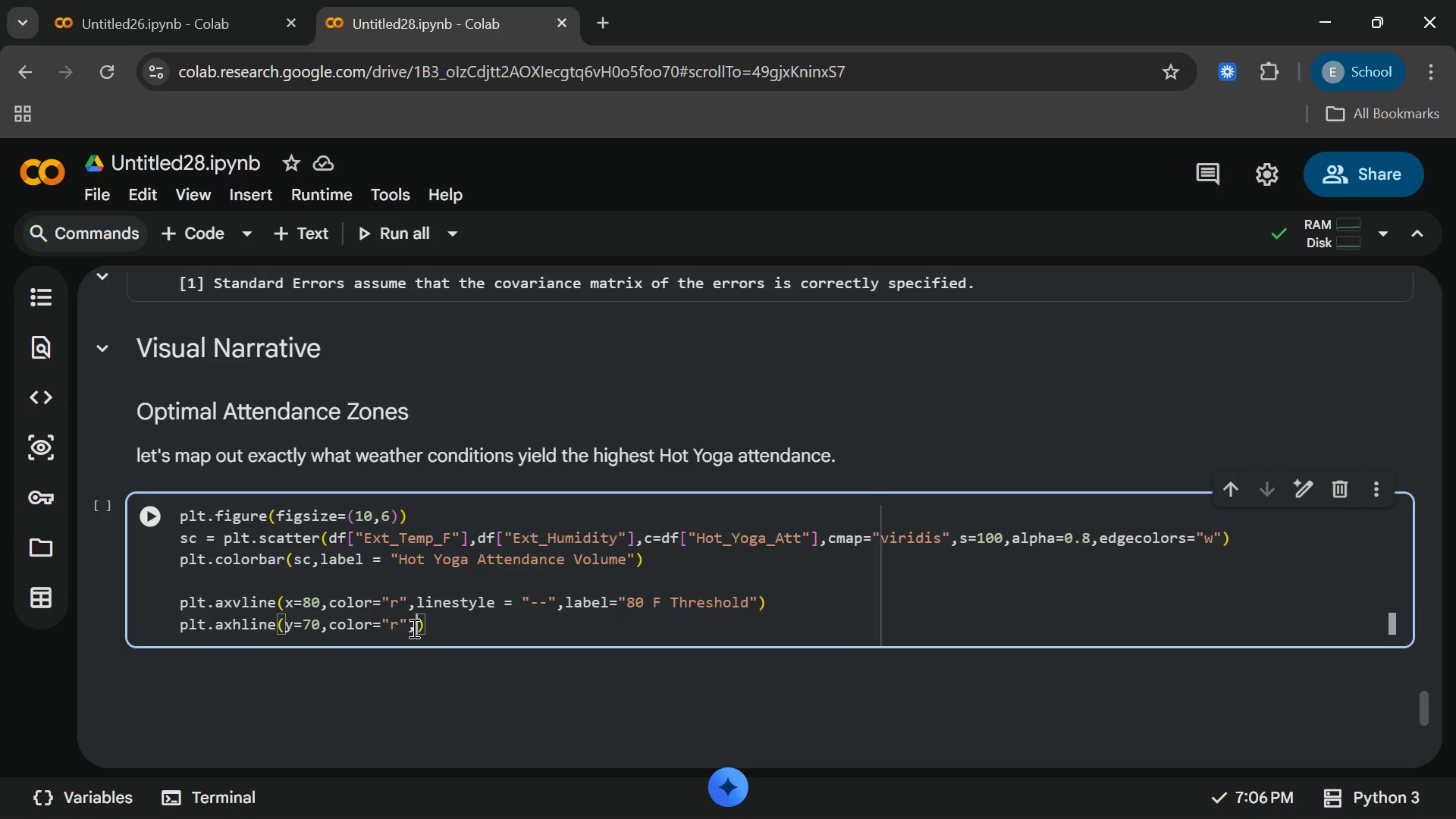 
wait(10.22)
 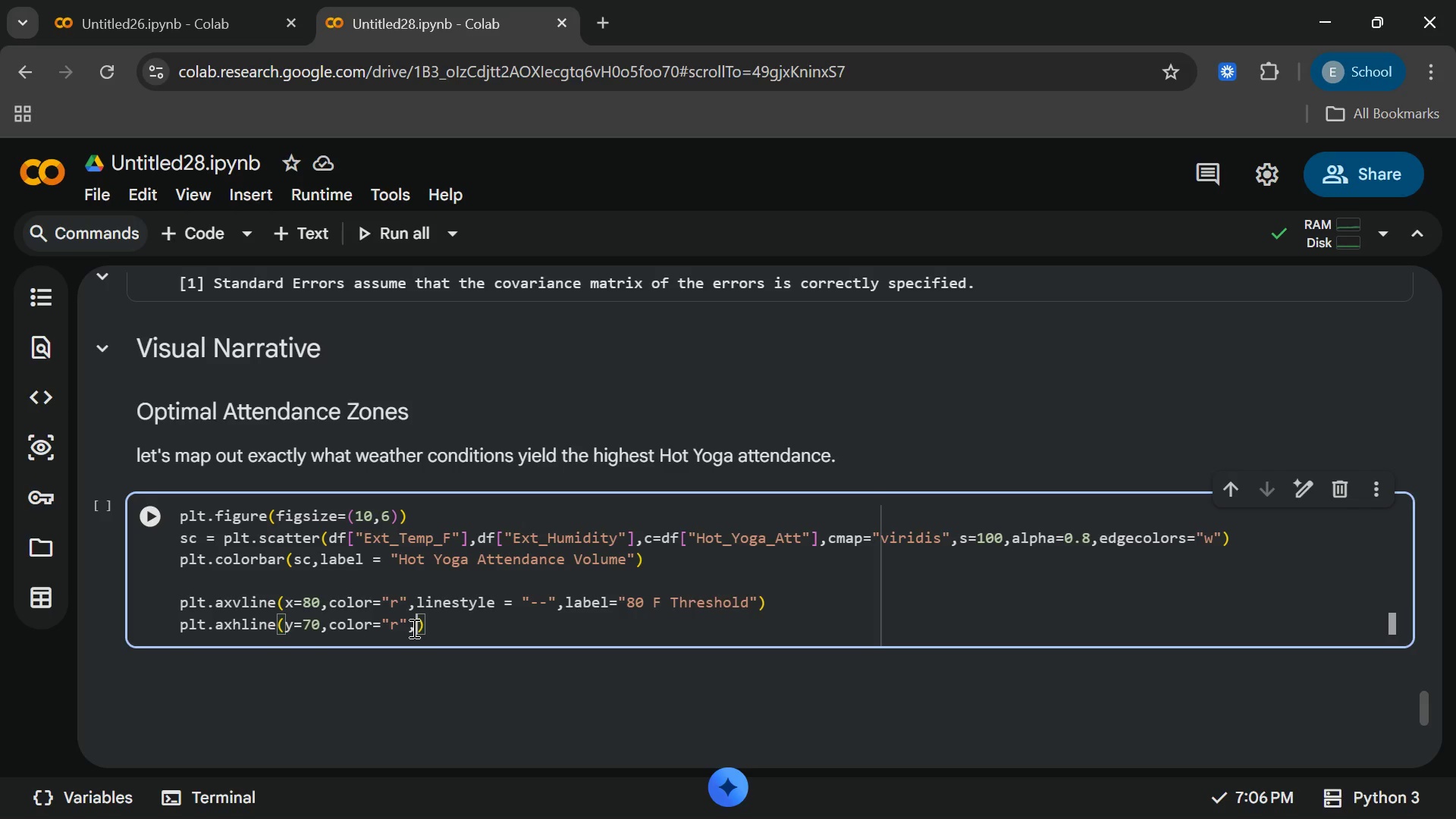 
type(linestyle = ":)
 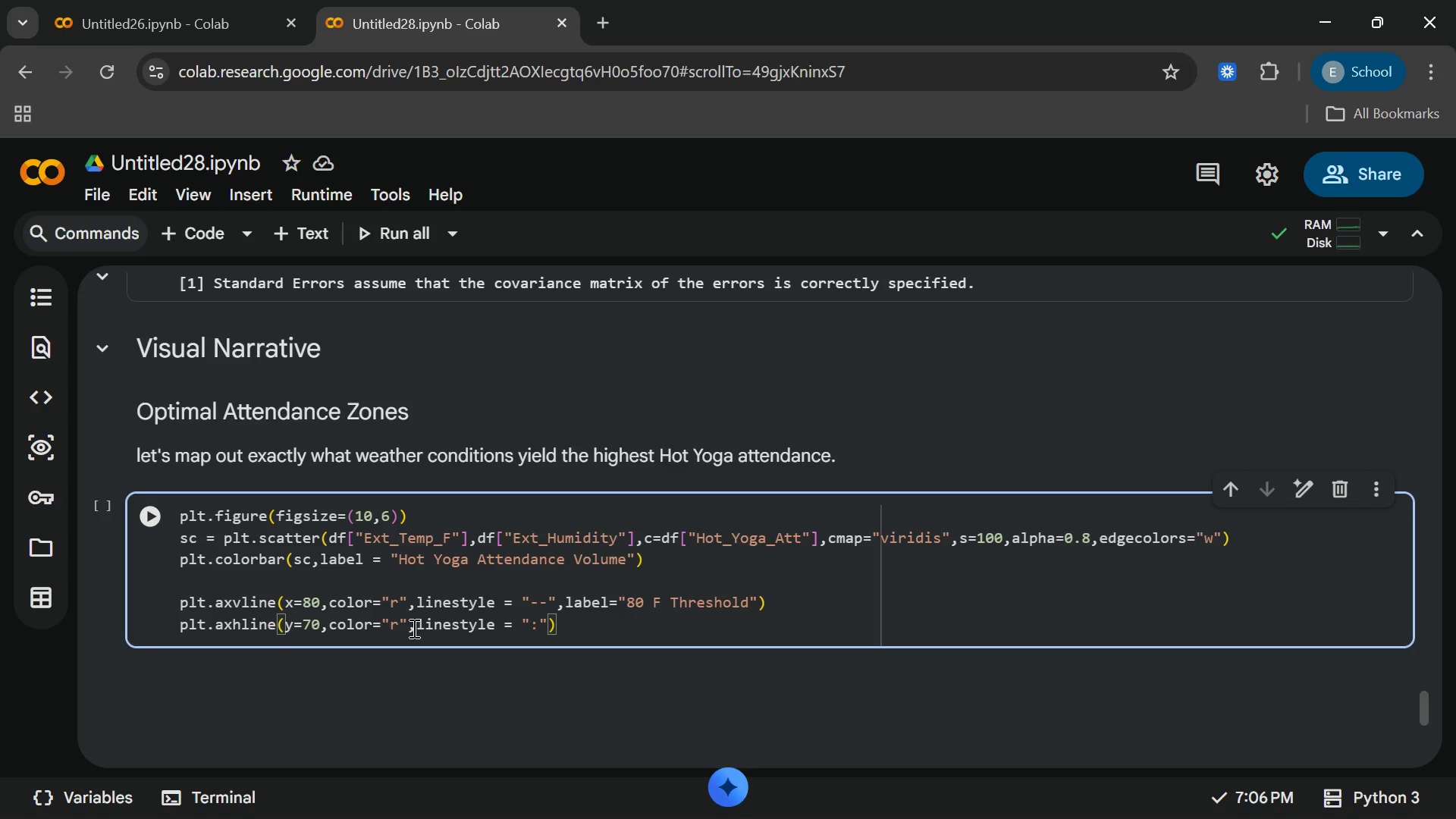 
key(ArrowRight)
 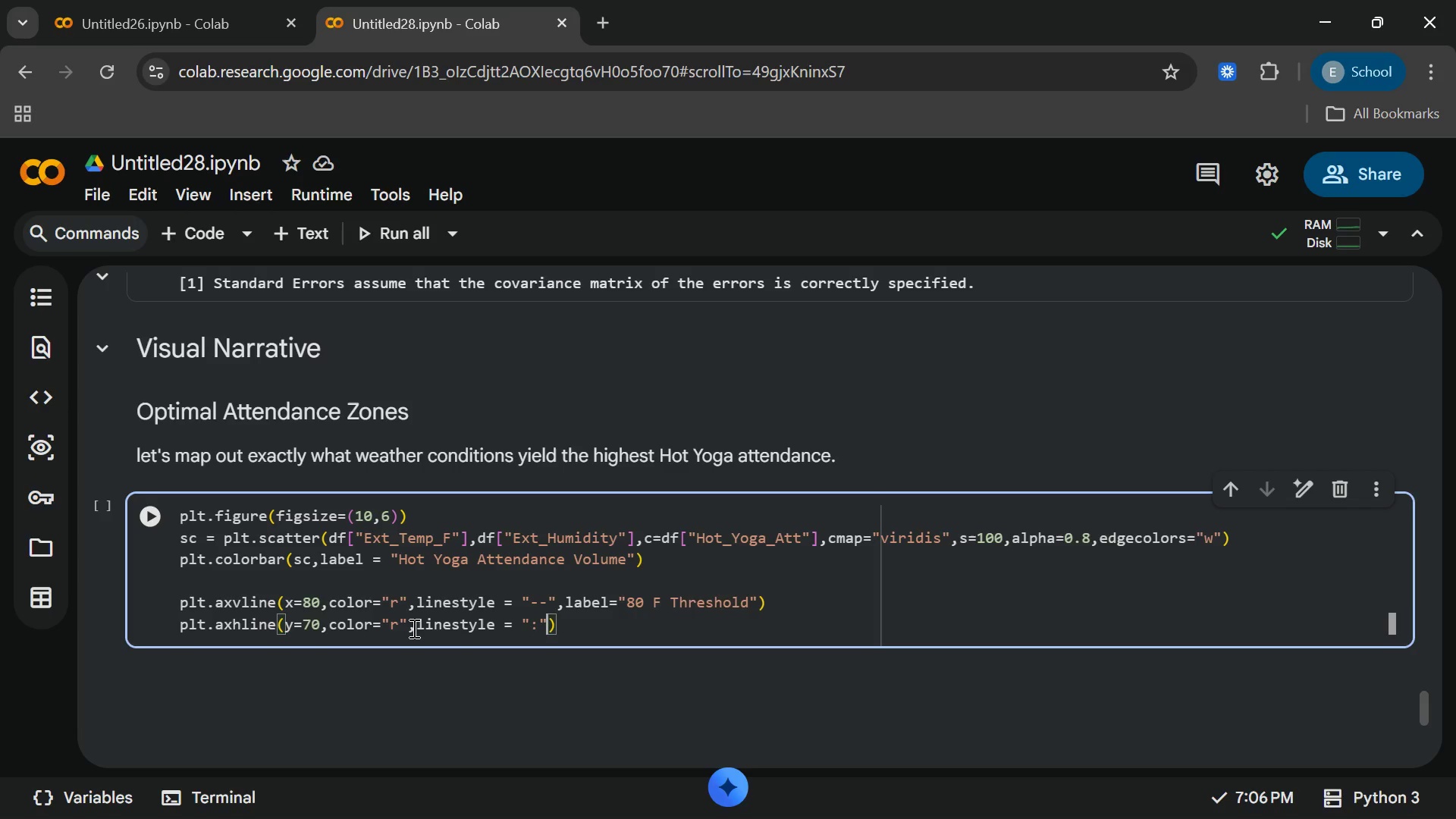 
type(,label=)
 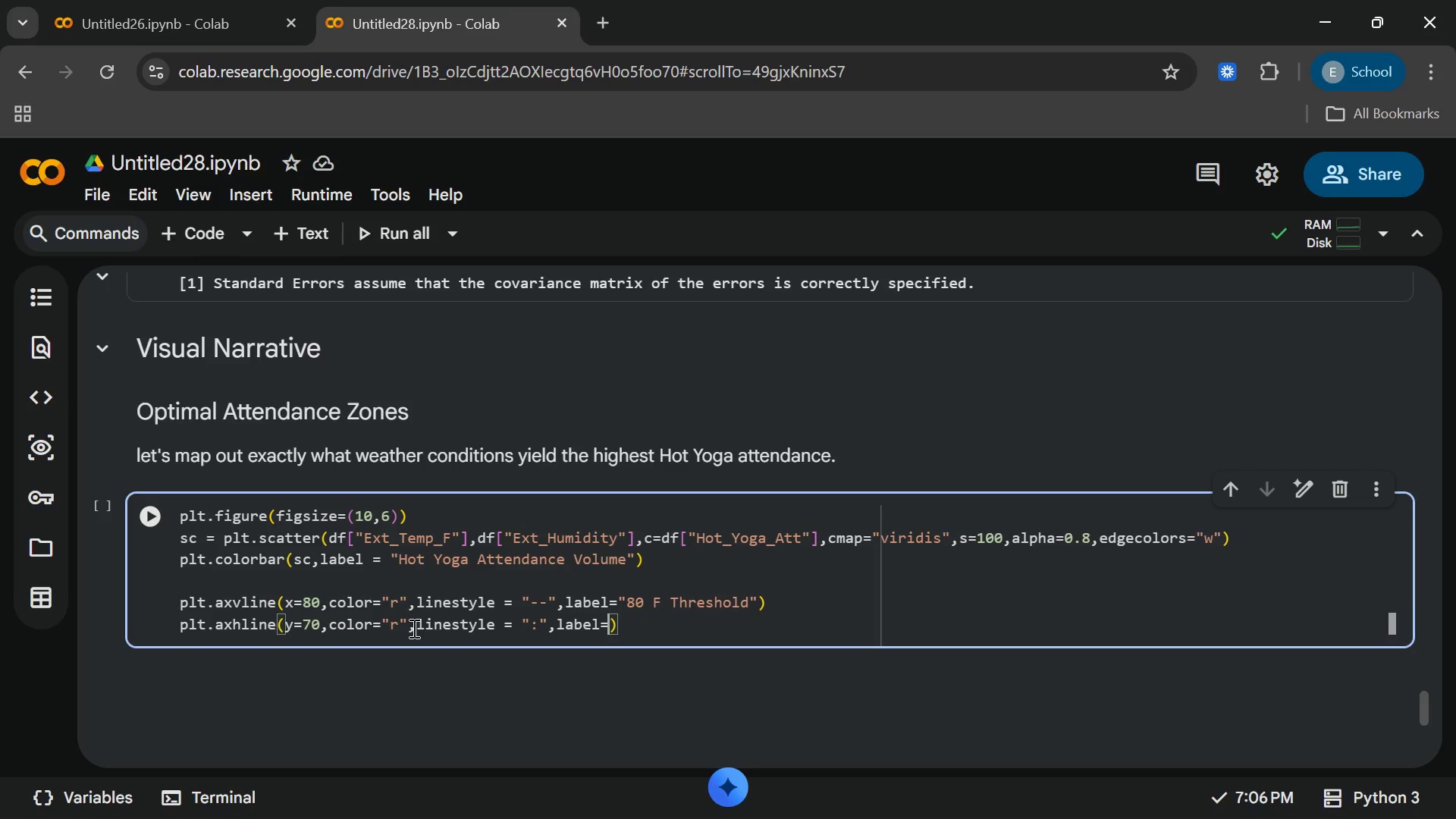 
type('70% HU)
key(Backspace)
type(umic)
 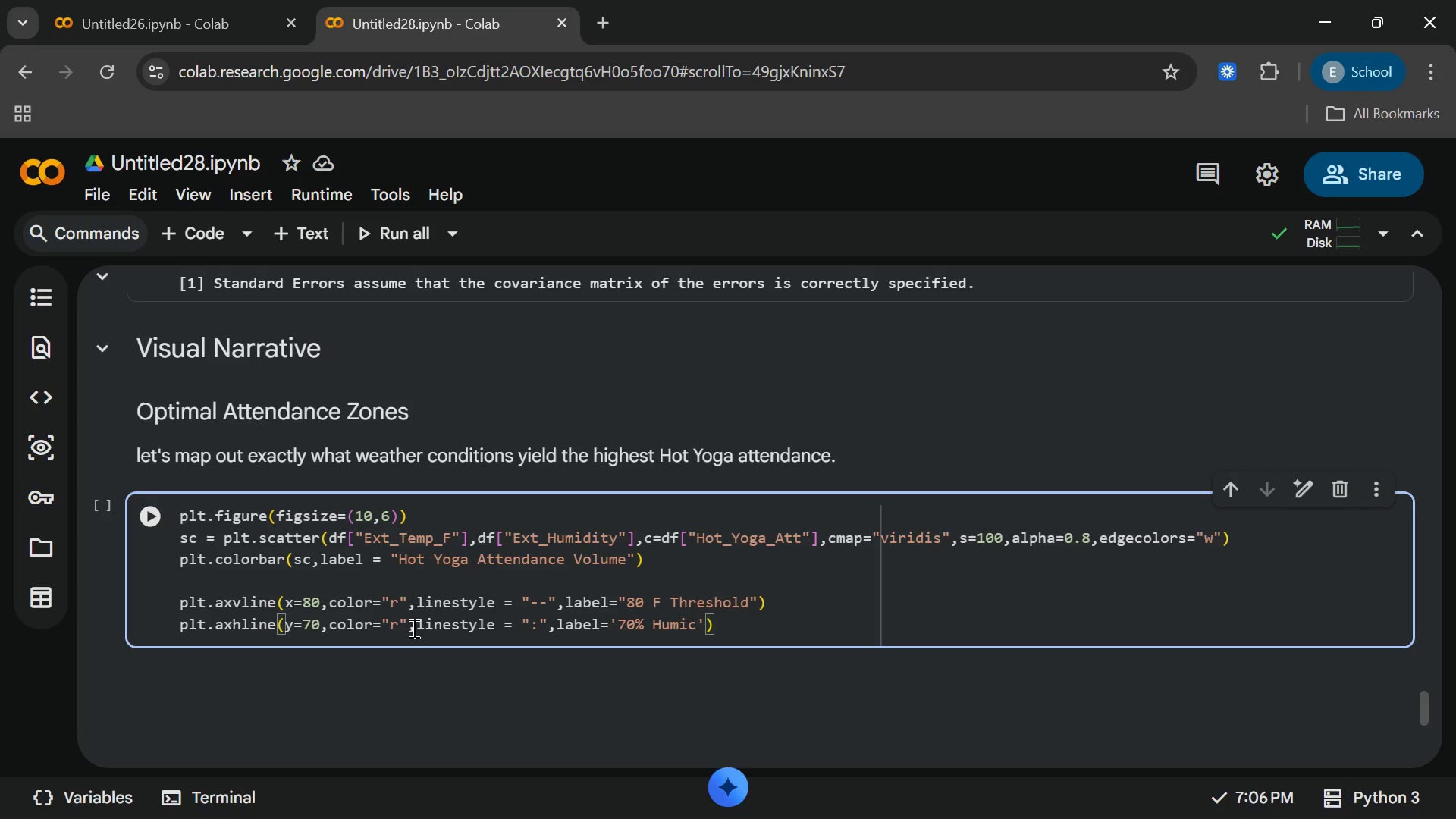 
key(Backspace)
type(dity threshold)
key(Backspace)
key(Backspace)
key(Backspace)
key(Backspace)
key(Backspace)
key(Backspace)
key(Backspace)
key(Backspace)
key(Backspace)
type(Threshold)
 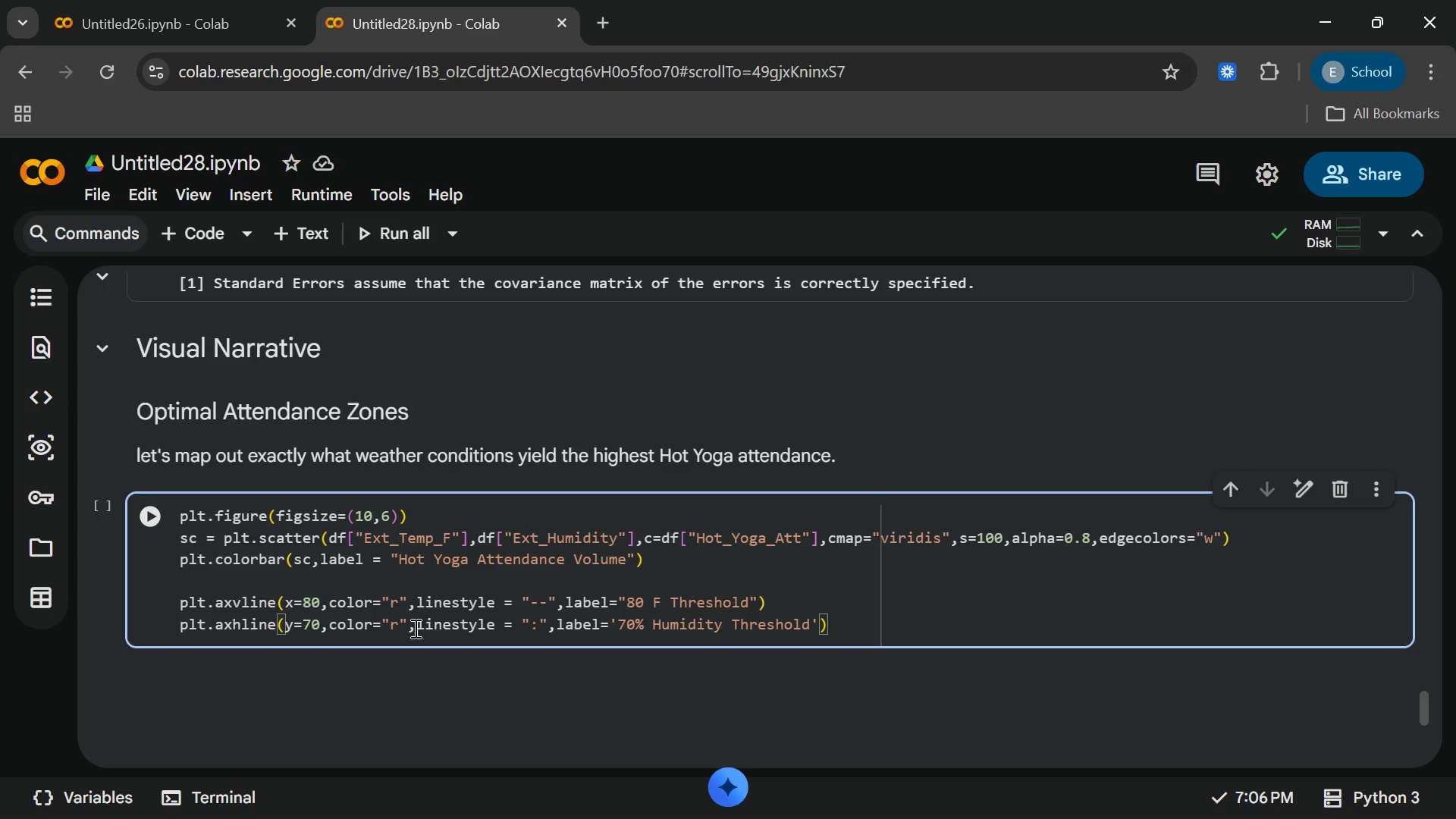 
key(End)
 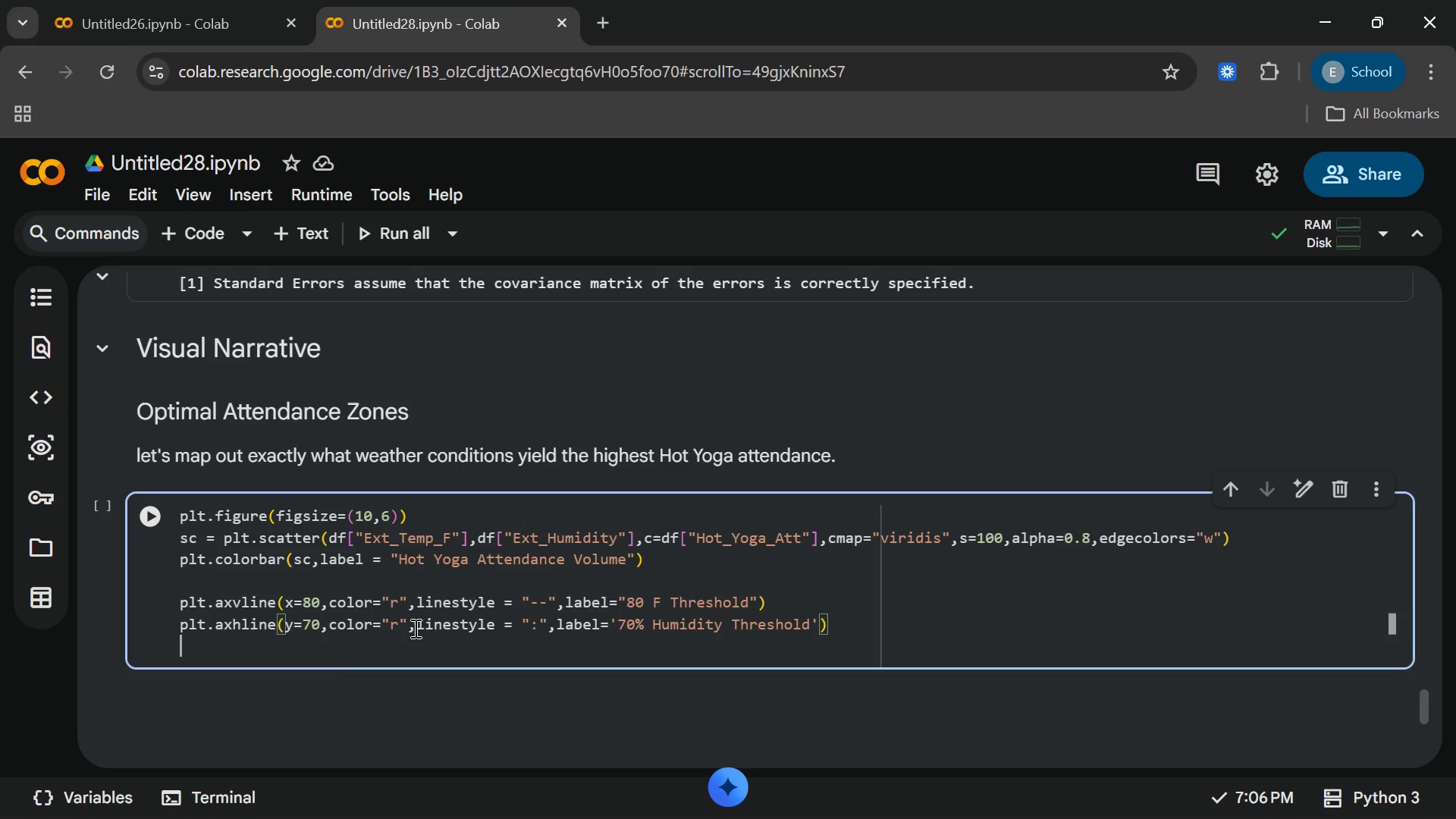 
key(Enter)
 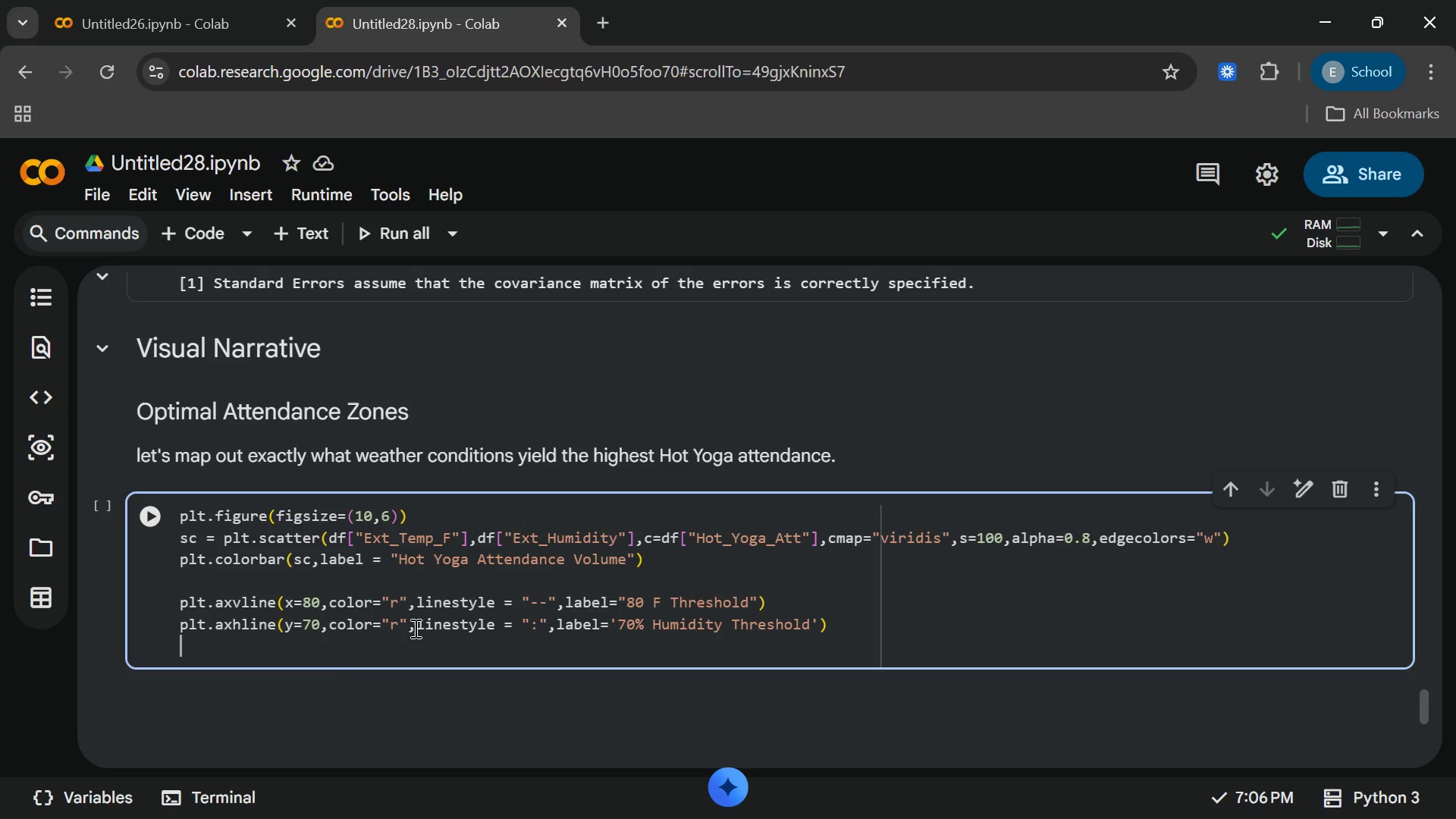 
key(Enter)
 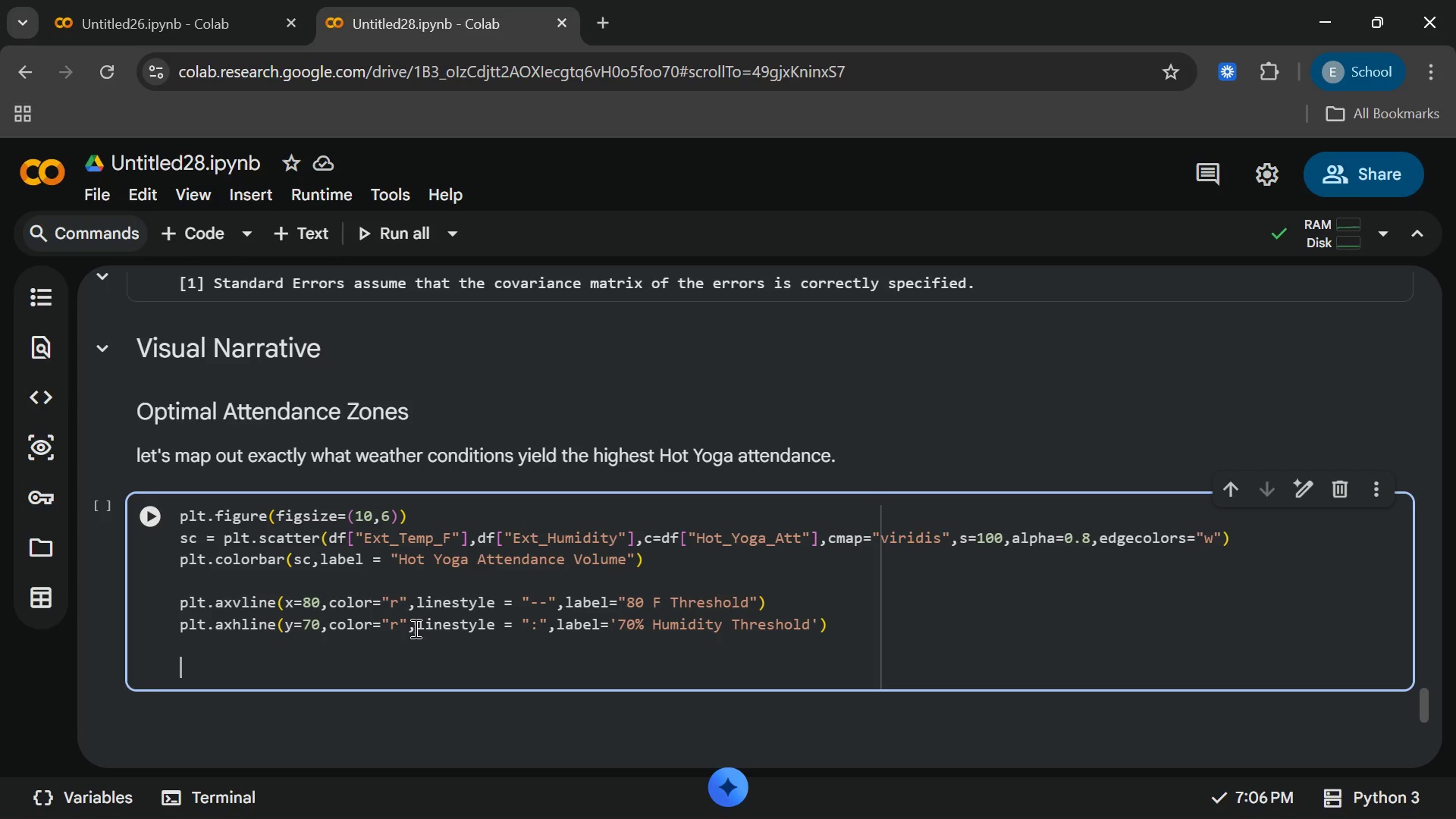 
type(plt.title("Optimal Attendance Zones)
 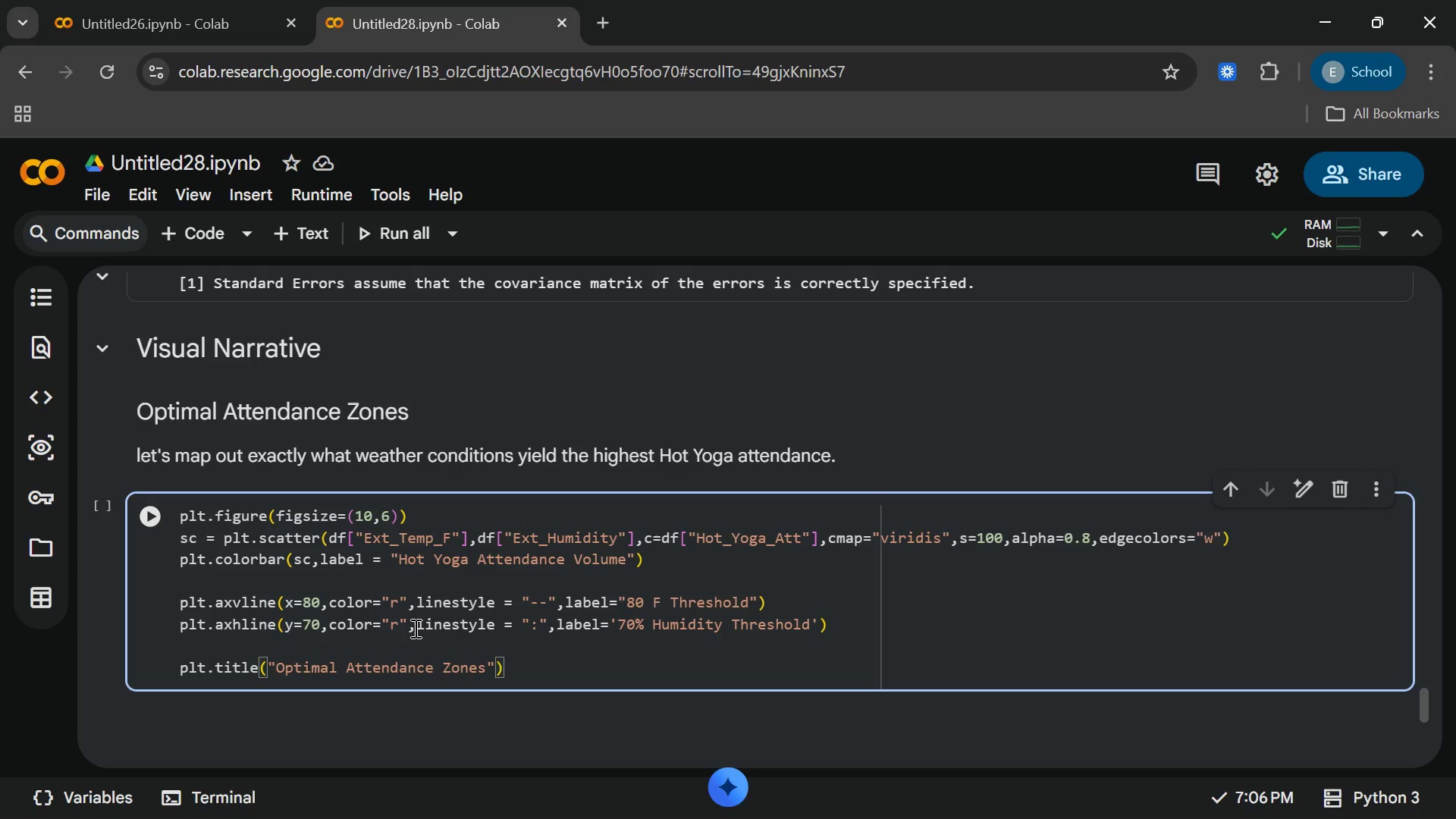 
wait(5.34)
 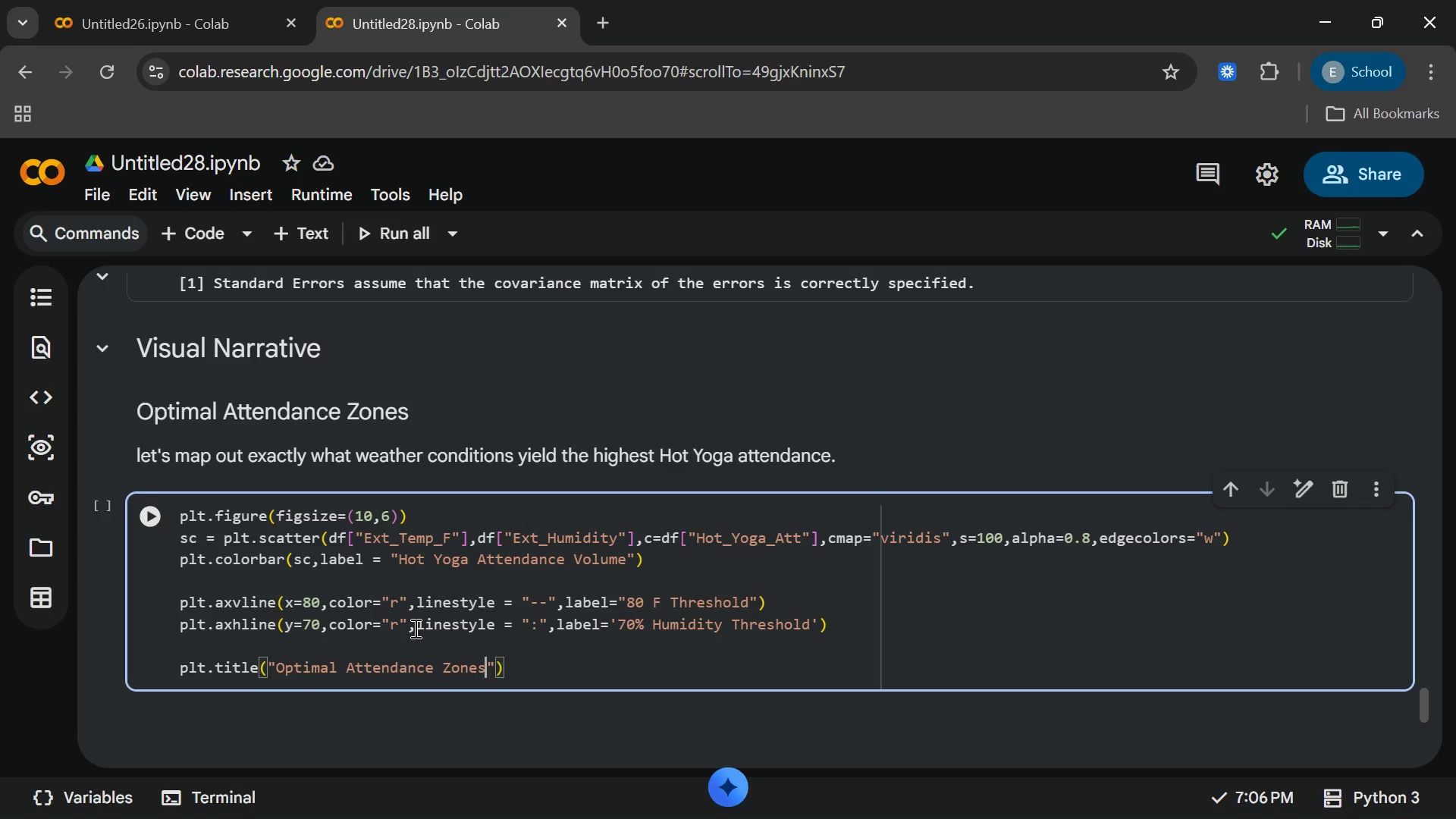 
type(: Temp vs h)
key(Backspace)
key(Backspace)
type(Humidity)
 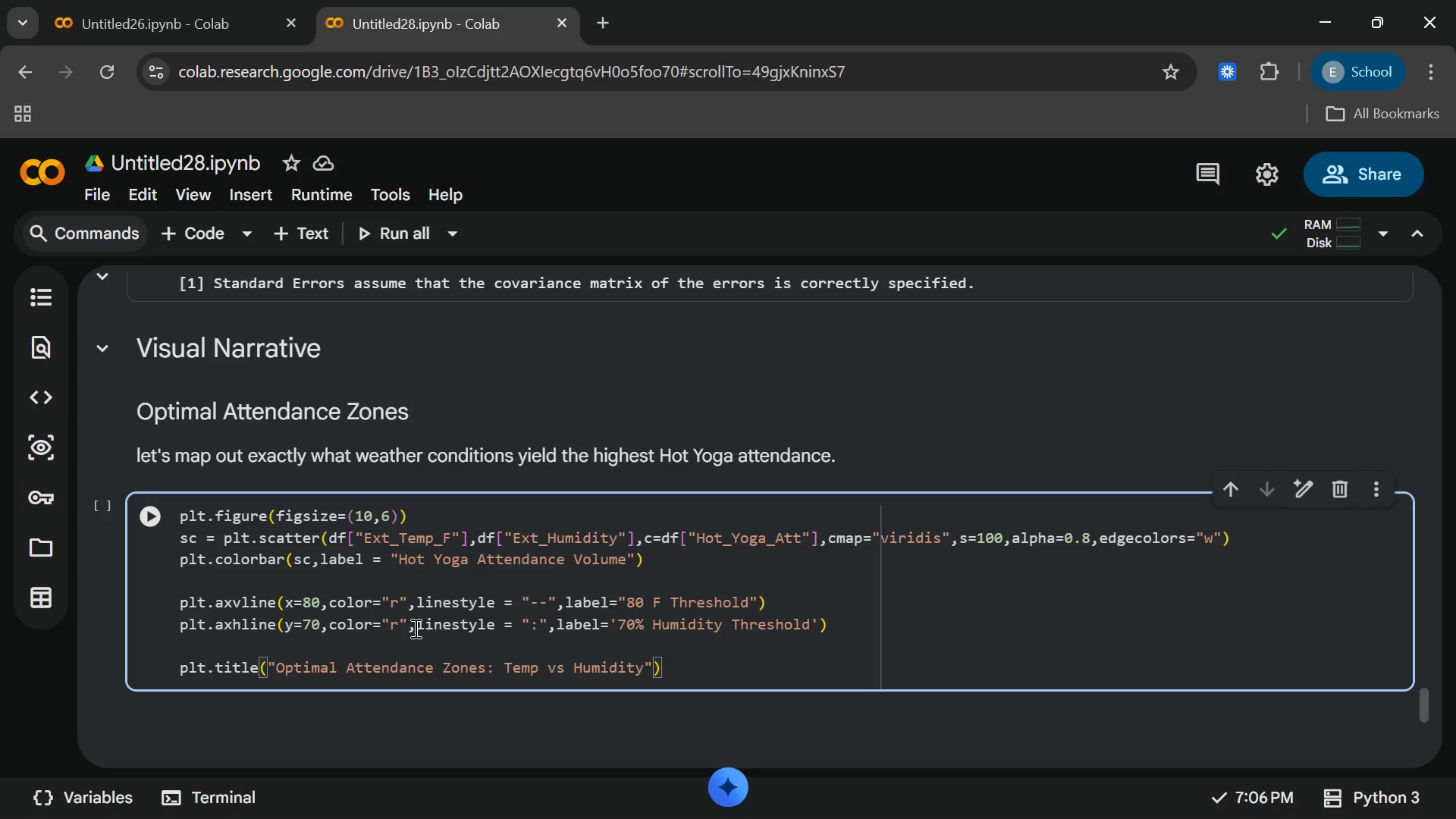 
hold_key(key=Z, duration=0.39)
 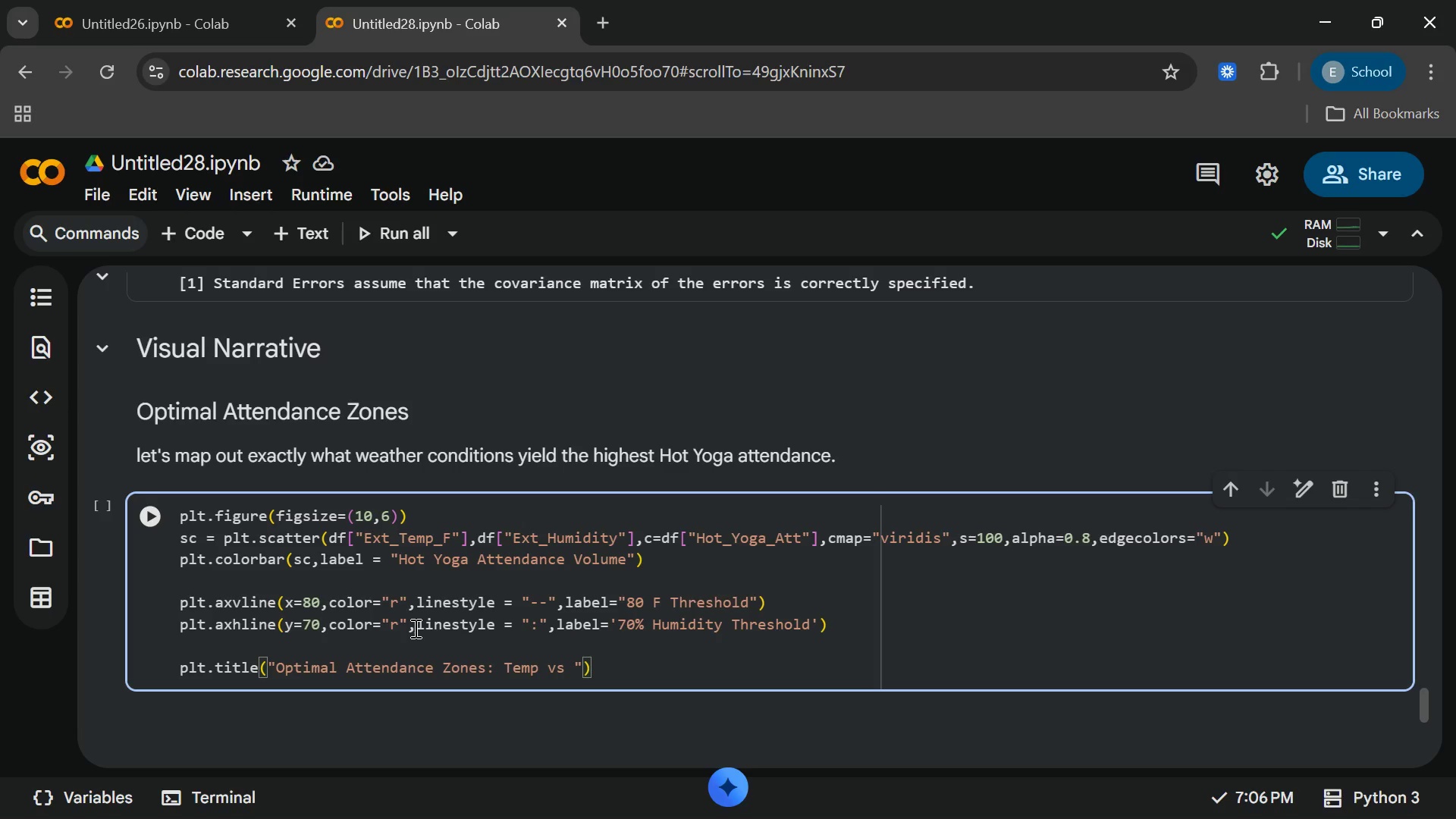 
type( threshol)
key(Backspace)
key(Backspace)
key(Backspace)
key(Backspace)
key(Backspace)
key(Backspace)
key(Backspace)
key(Backspace)
key(Backspace)
type( Threshold)
 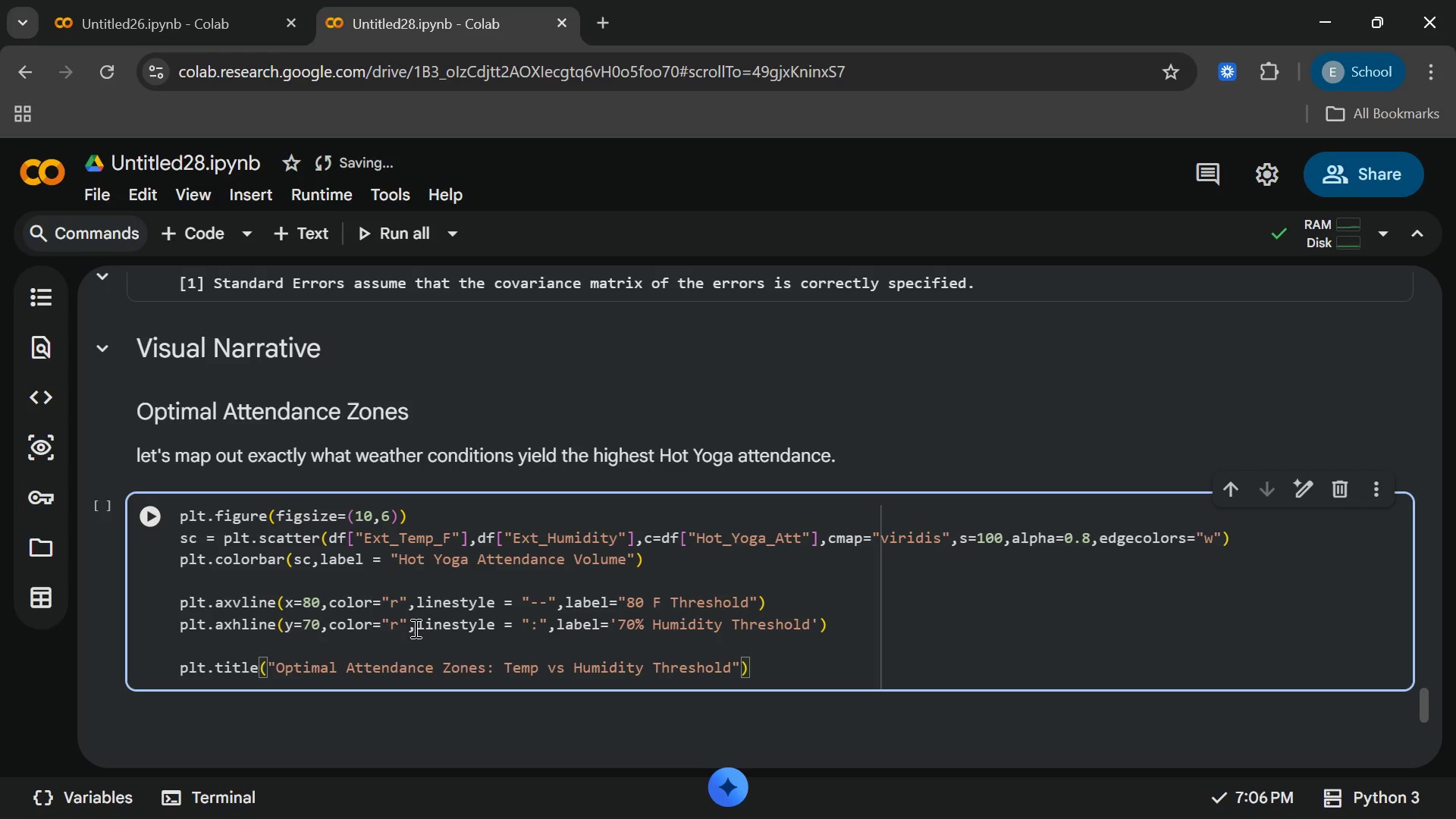 
key(ArrowRight)
 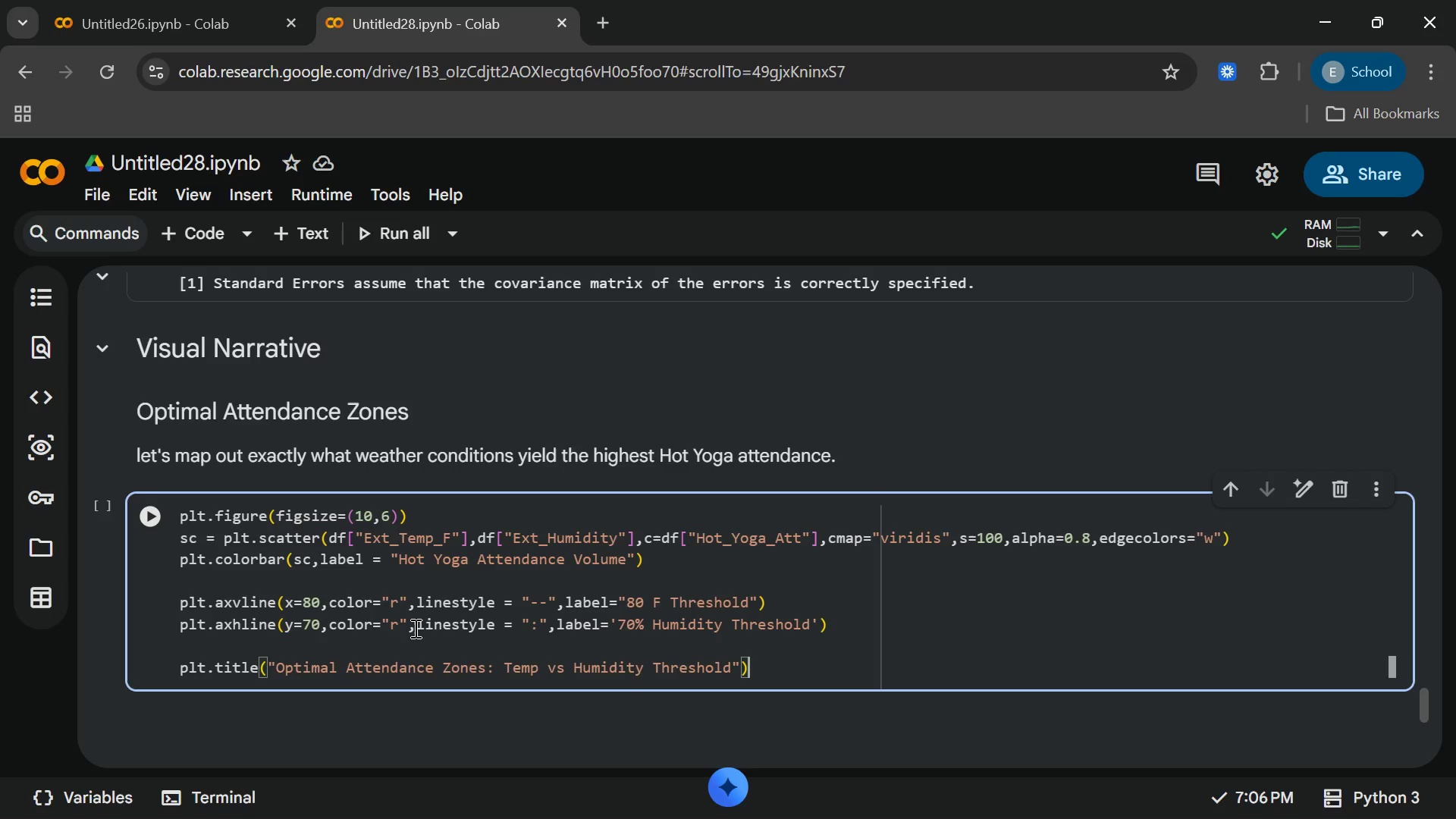 
key(ArrowRight)
 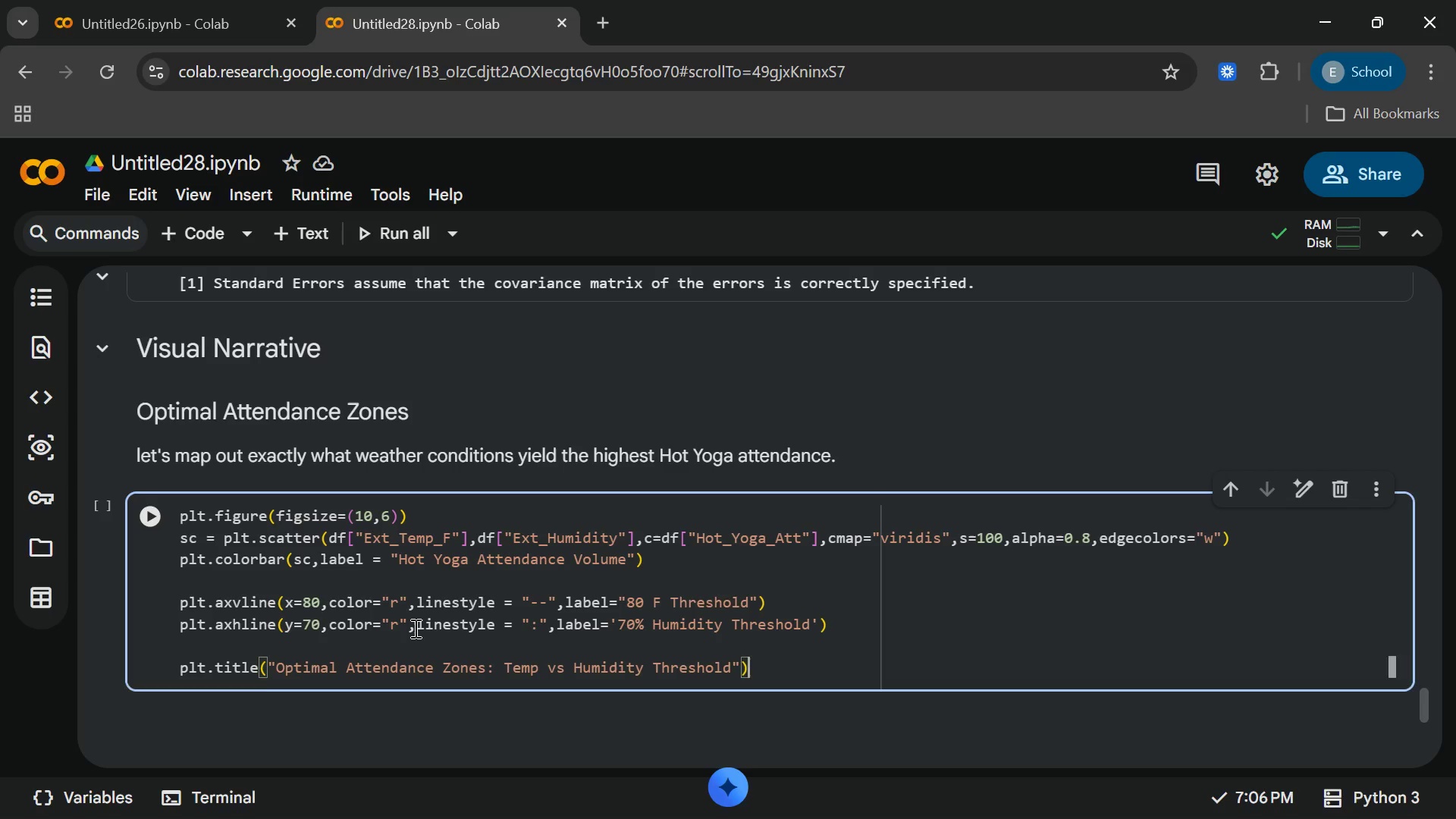 
key(Enter)
 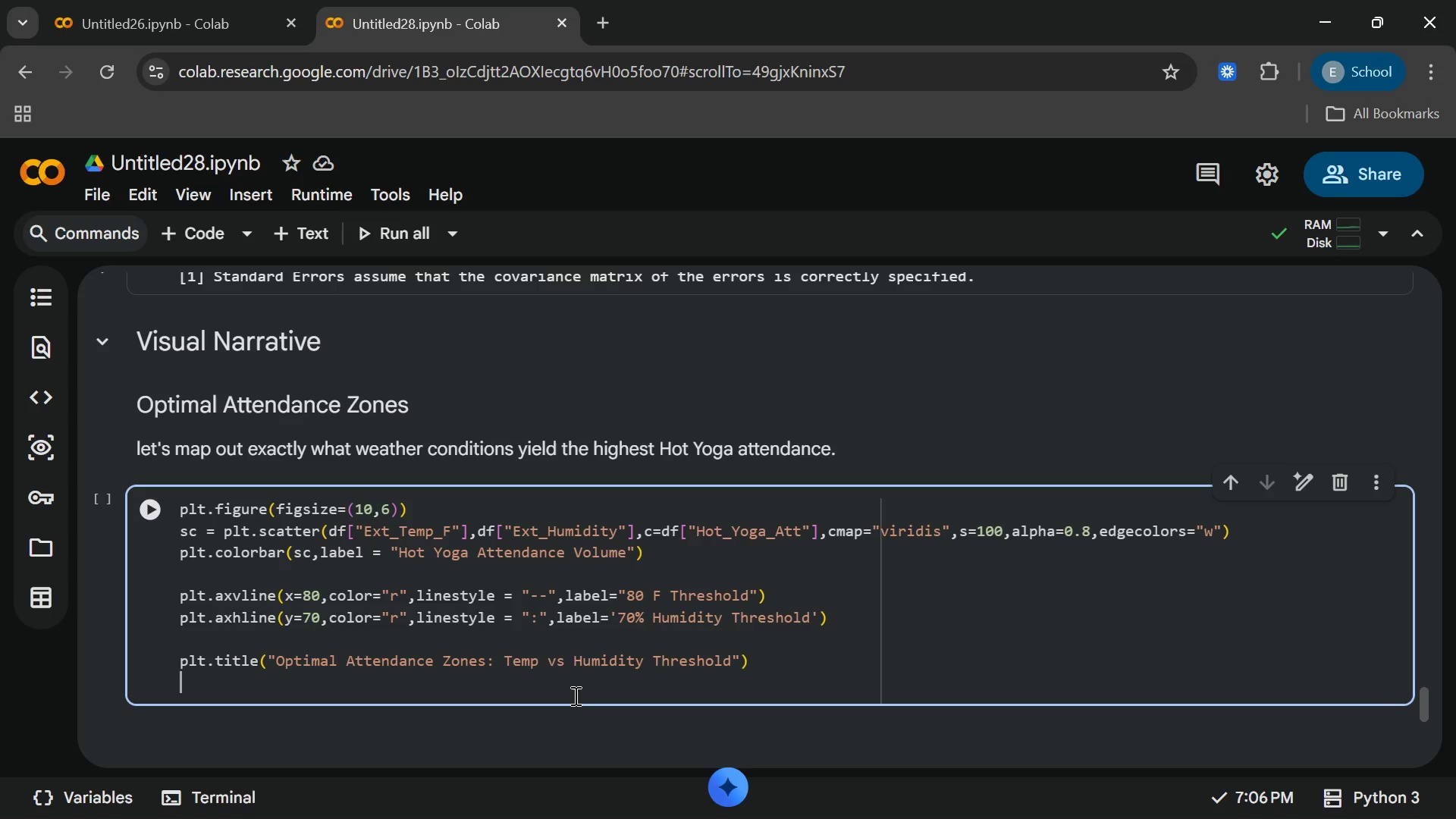 
wait(37.29)
 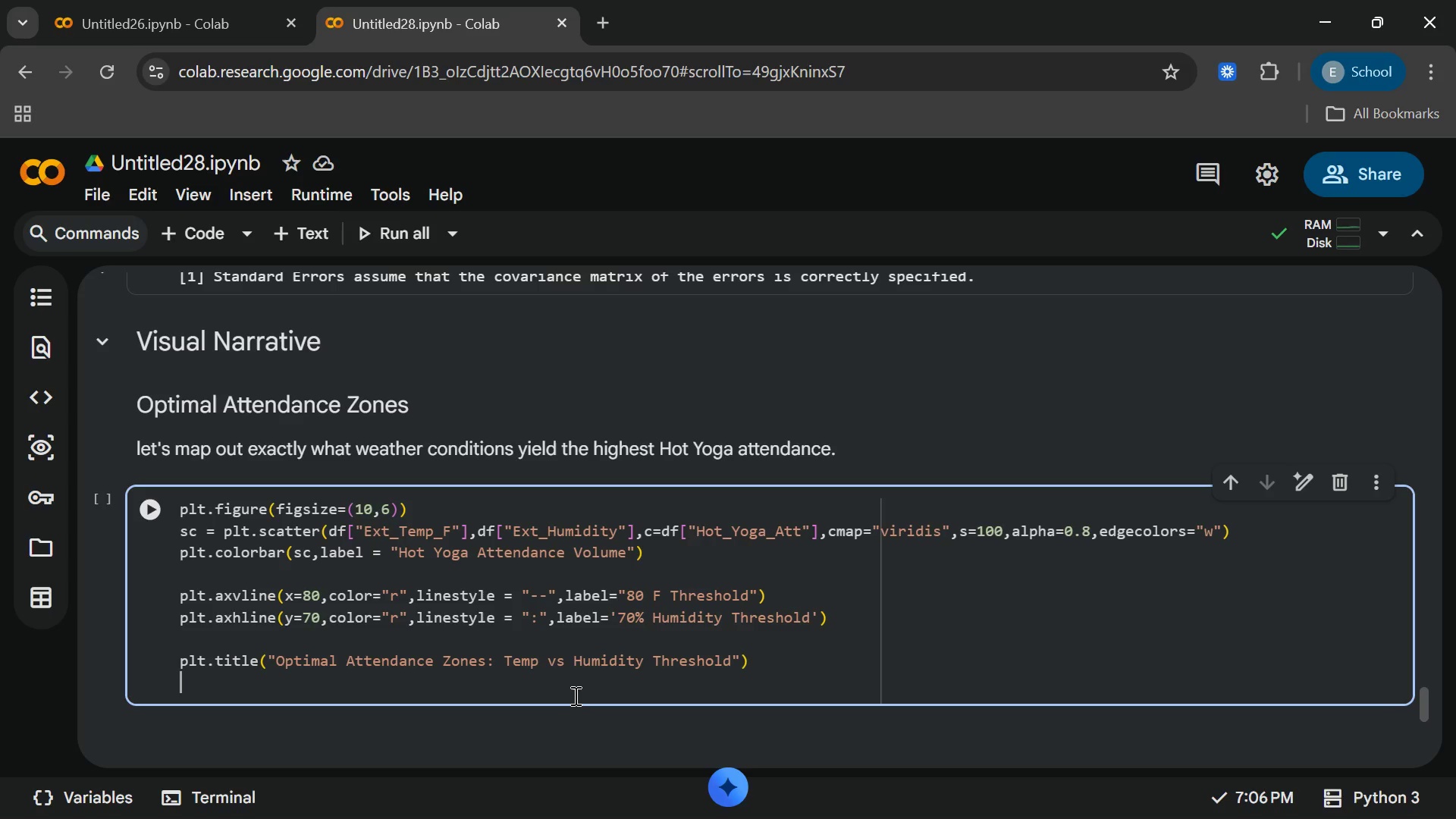 
mouse_move([732, 664])
 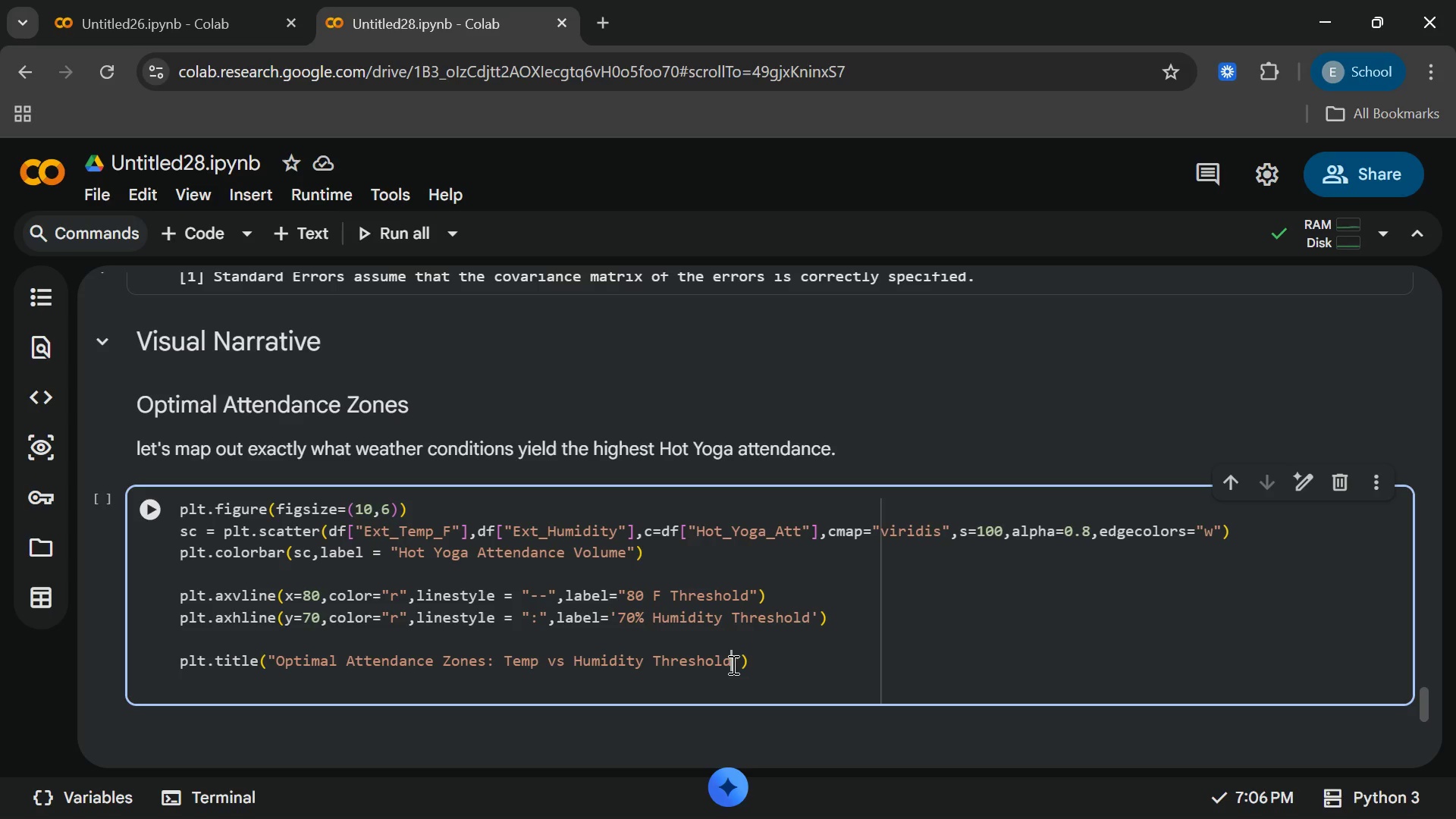 
left_click([732, 664])
 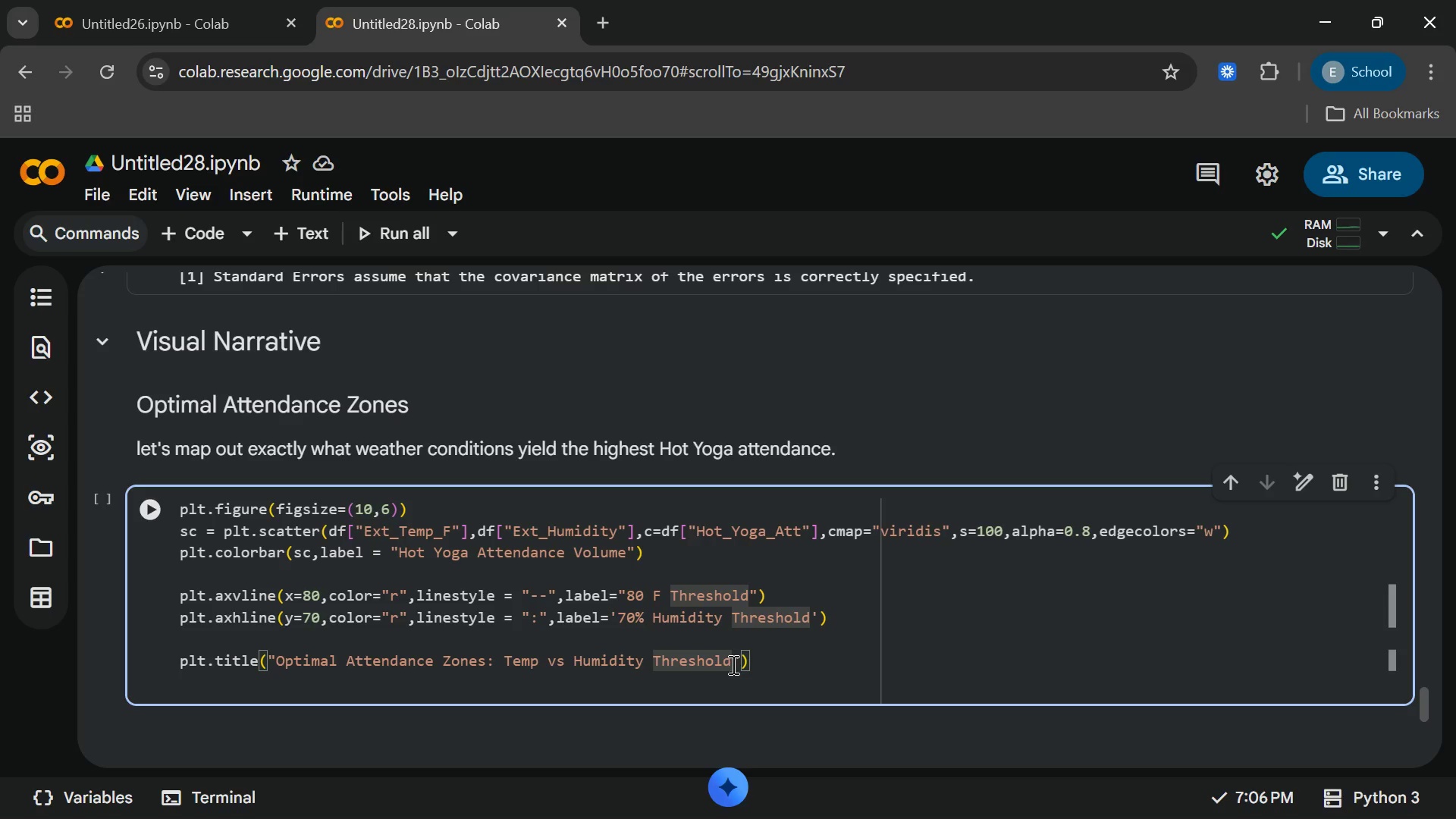 
type( vs Hot Yoga)
 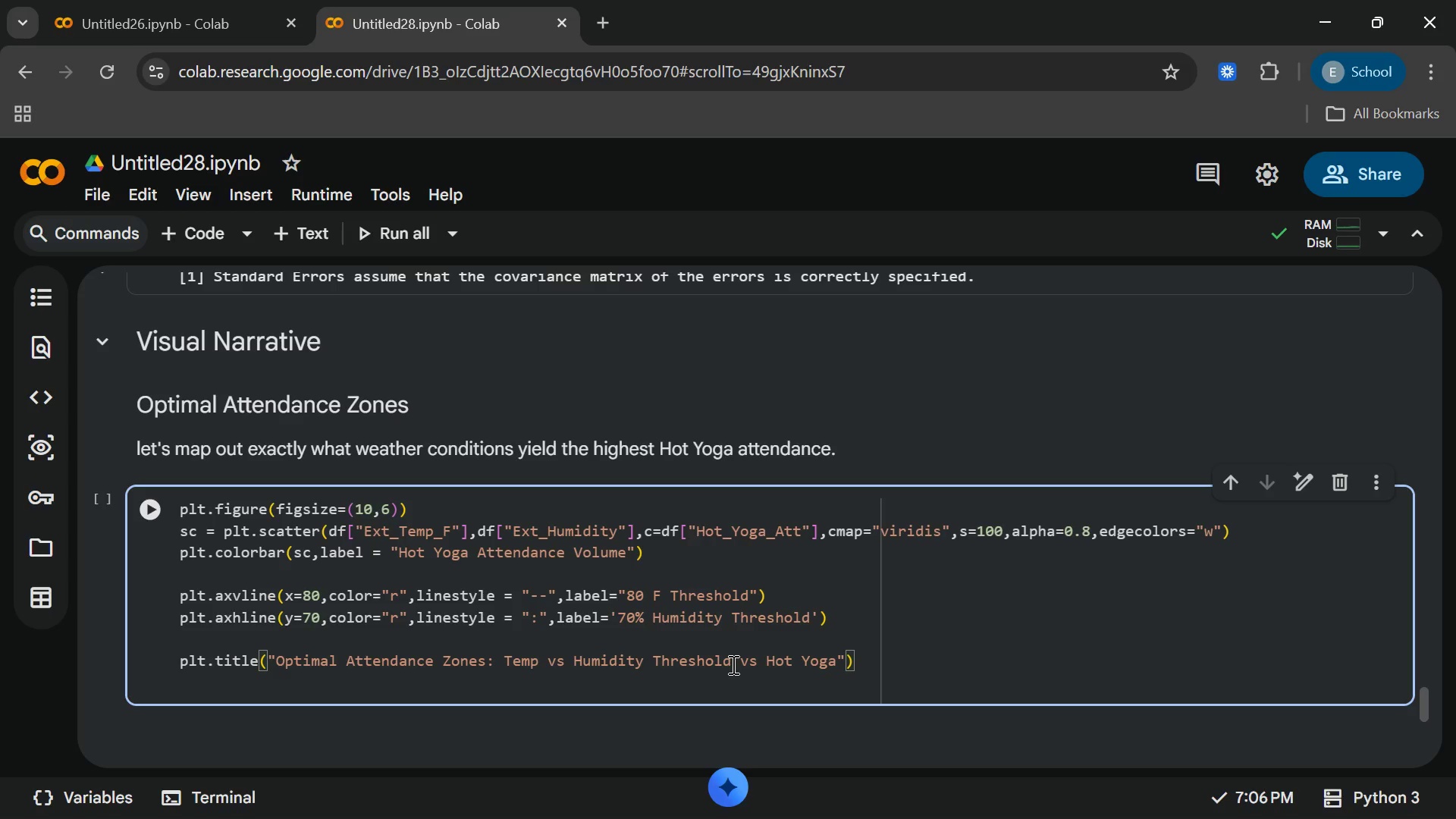 
key(ArrowRight)
 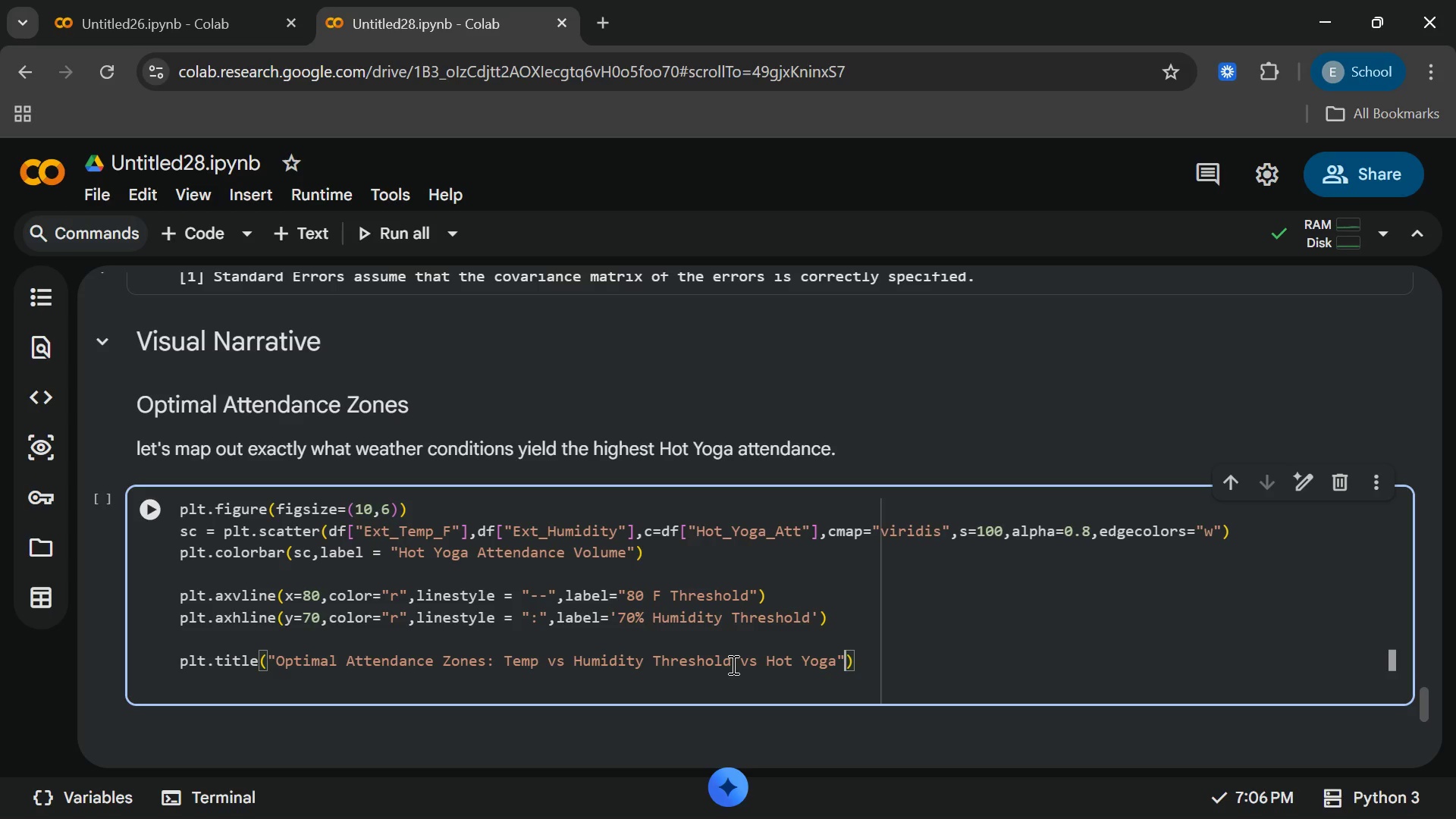 
type(,fontsize = 16[End])
 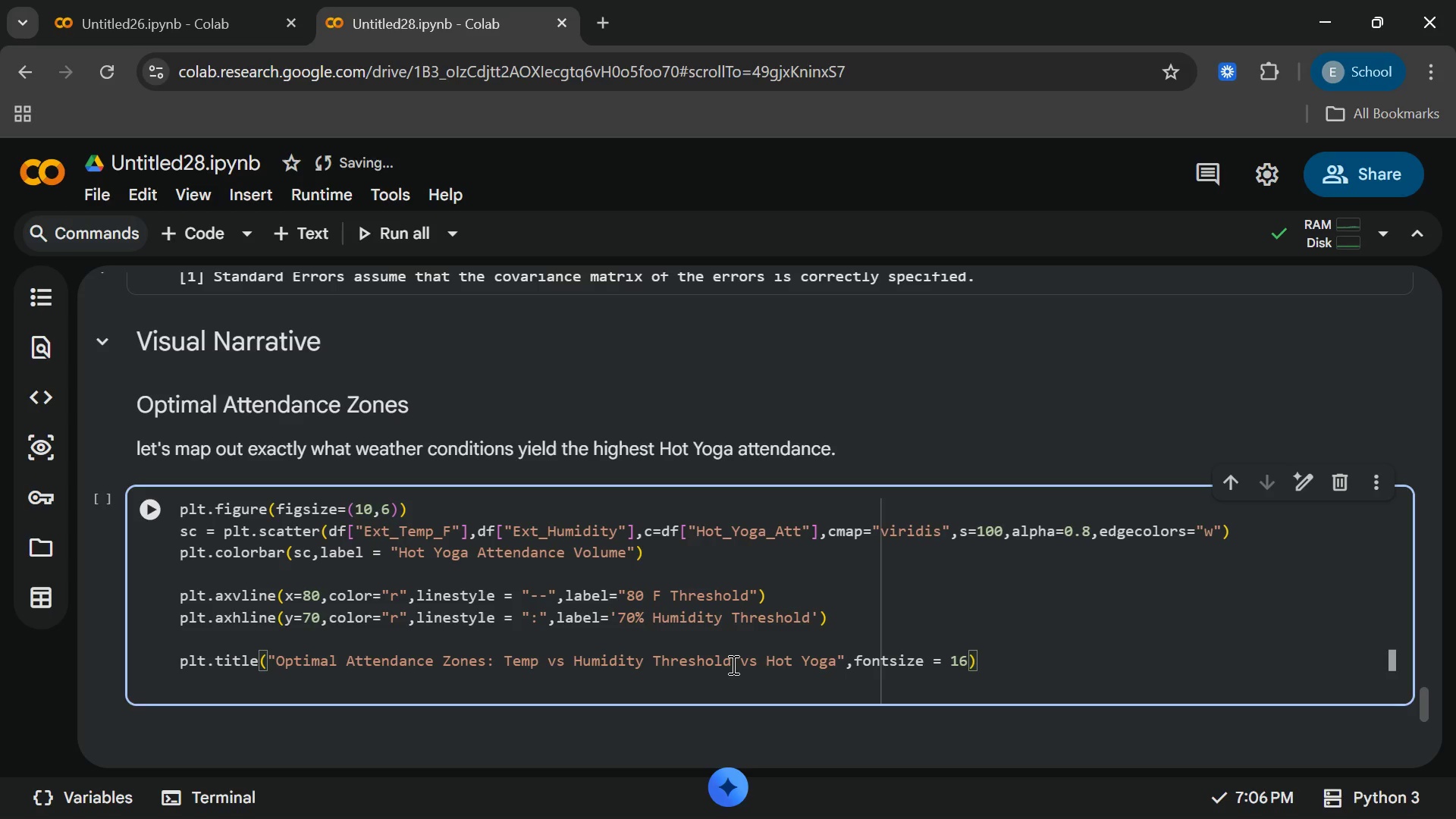 
key(Enter)
 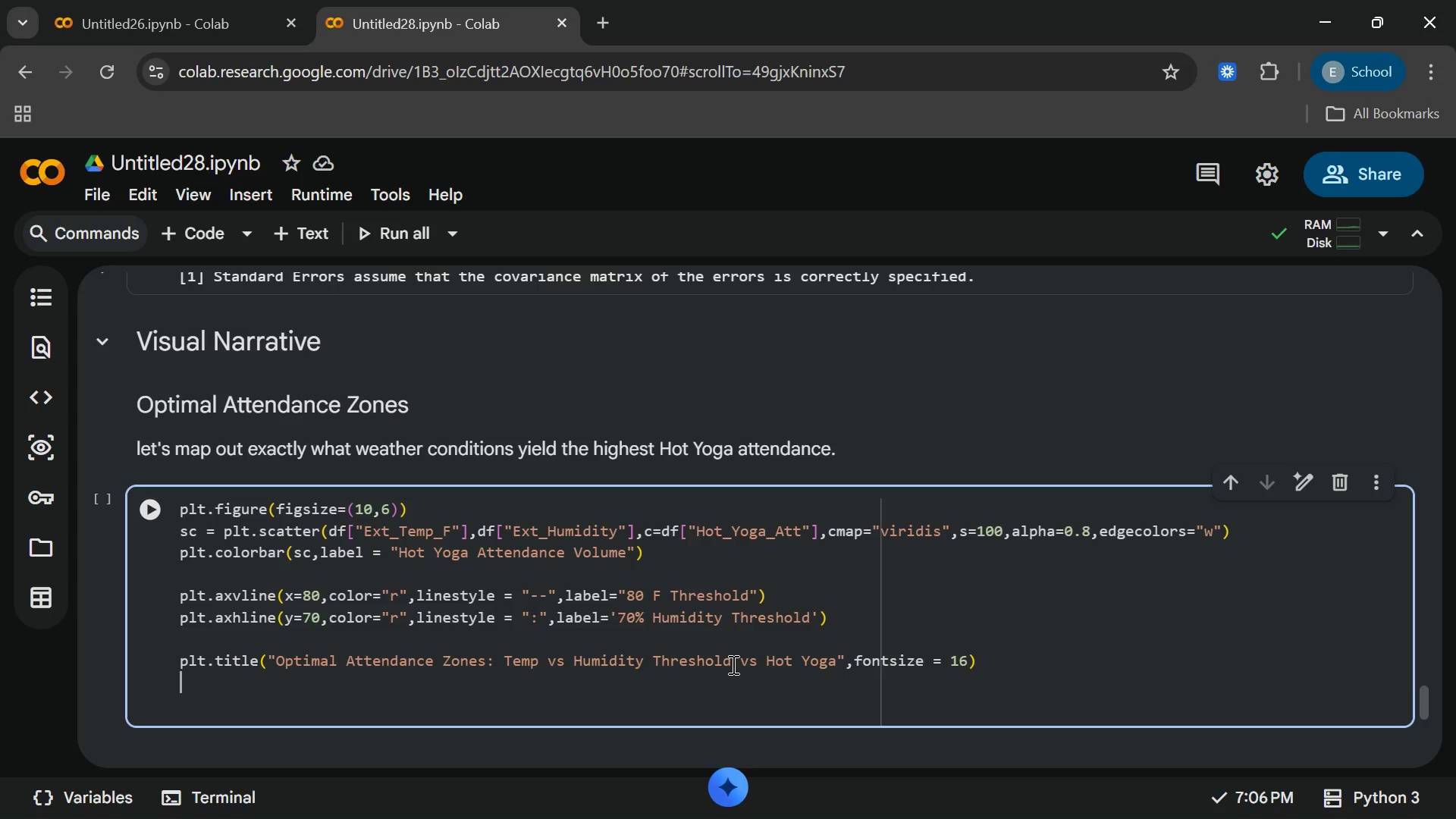 
type(plt)
 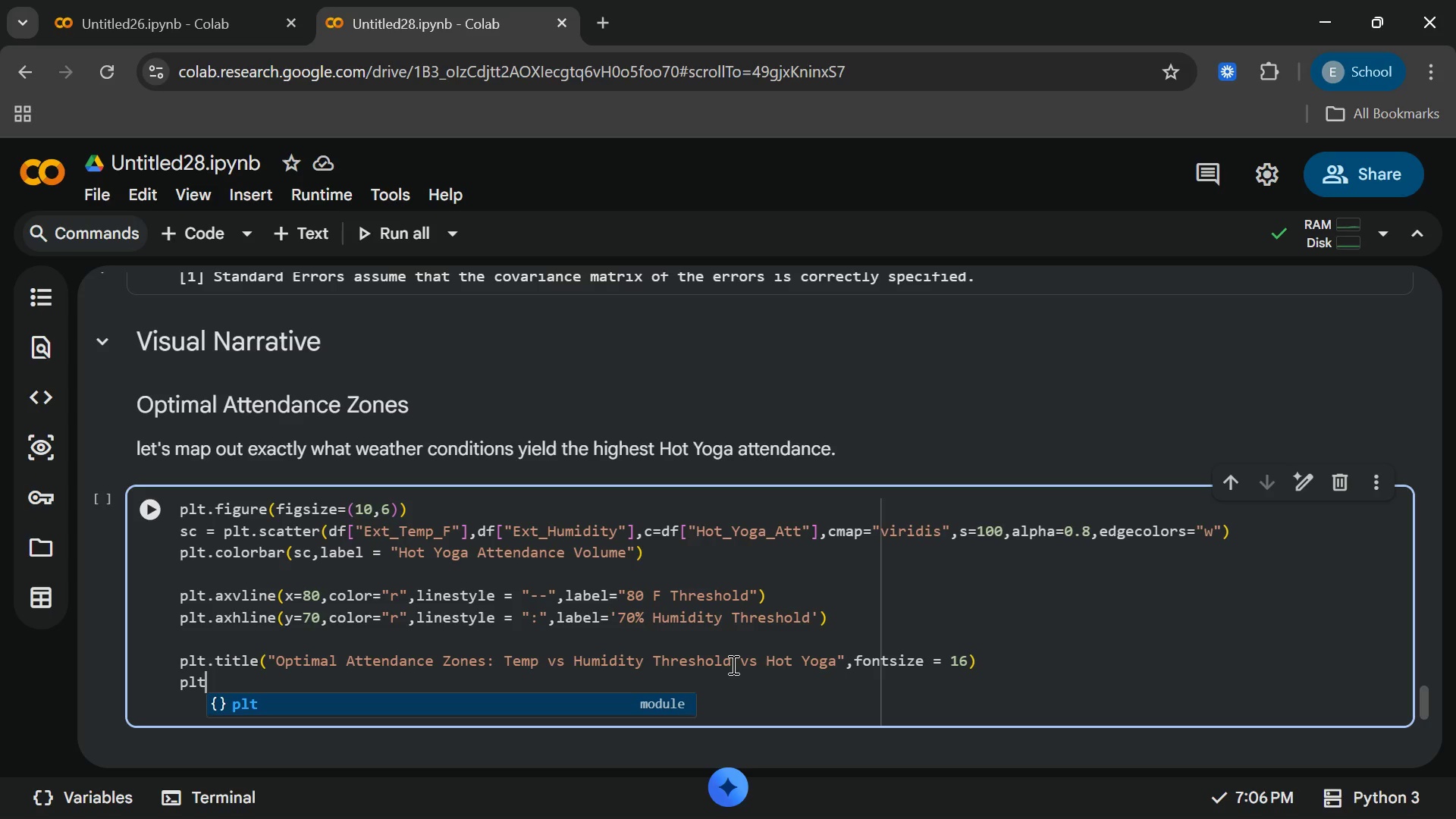 
type(xlabel)
 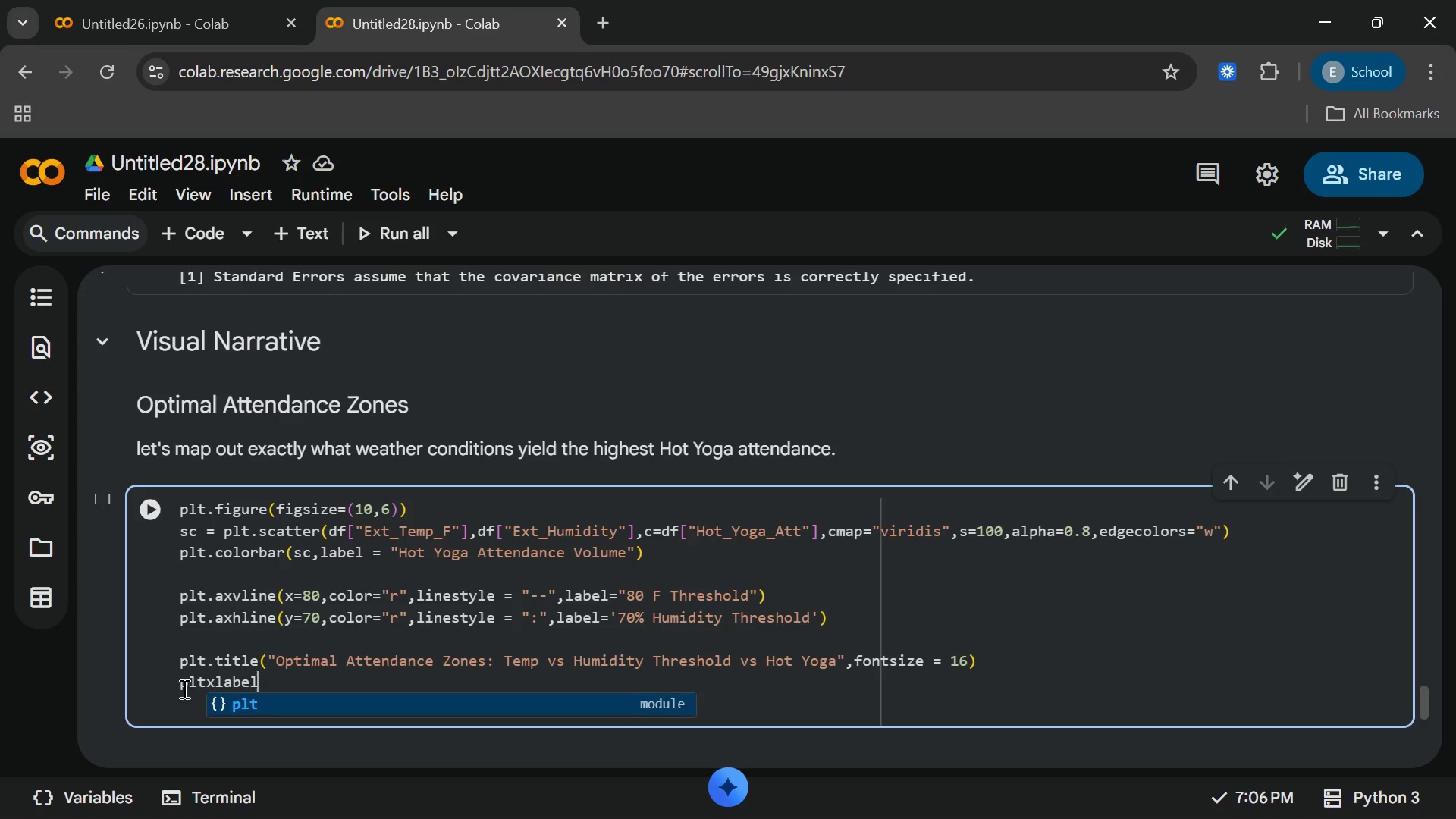 
left_click([208, 685])
 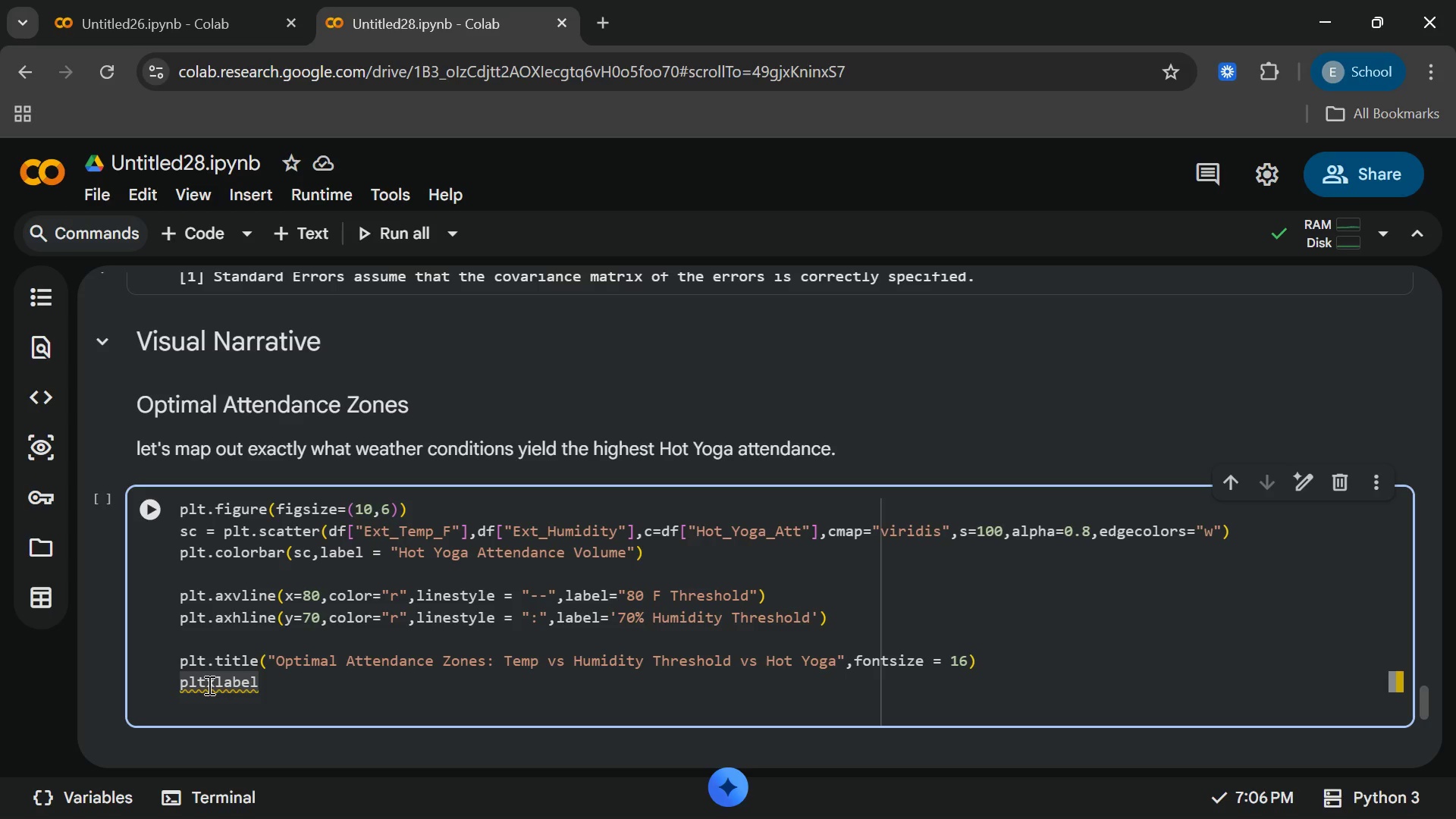 
key(Period)
 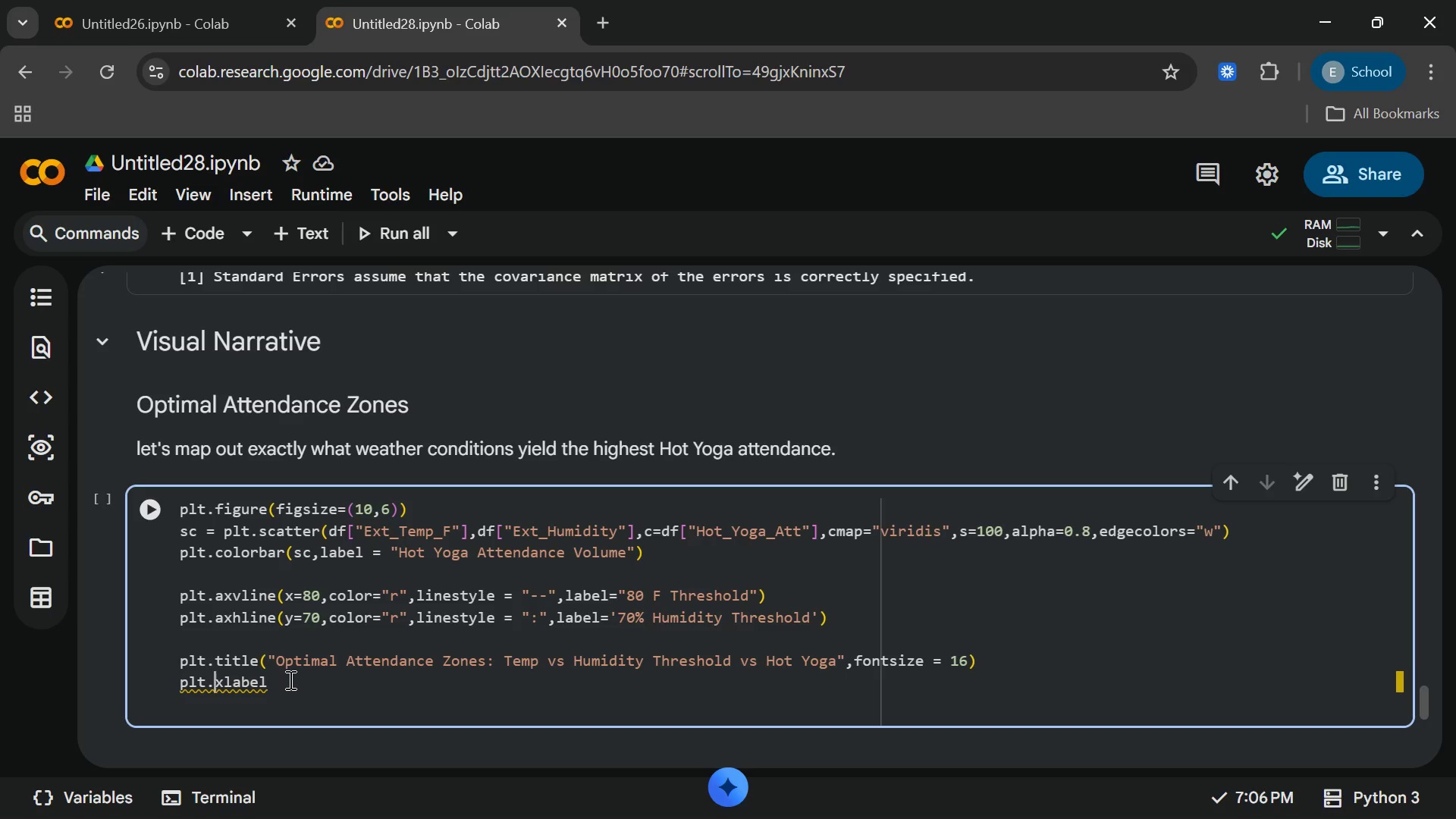 
left_click([289, 679])
 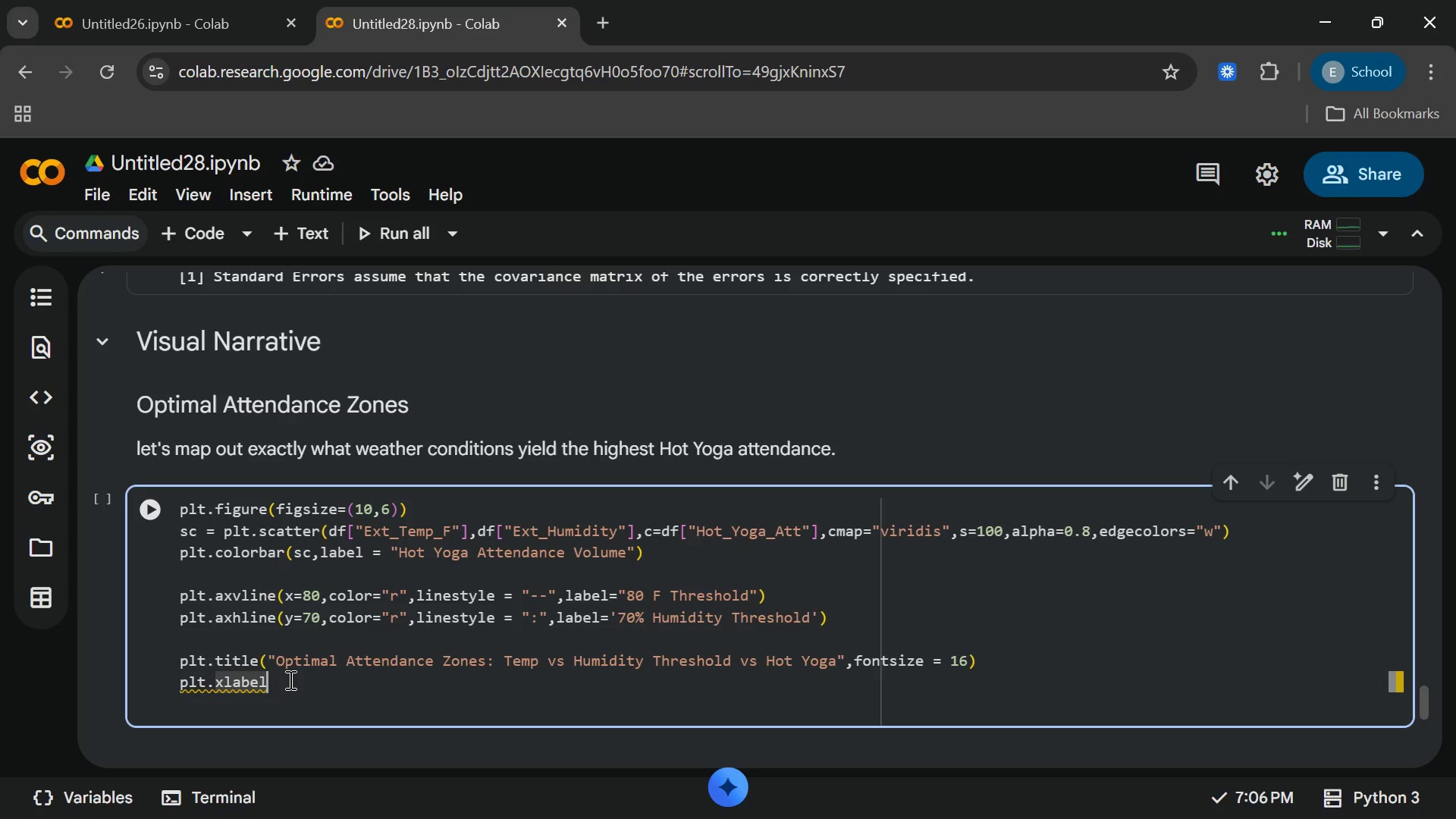 
type(("External)
 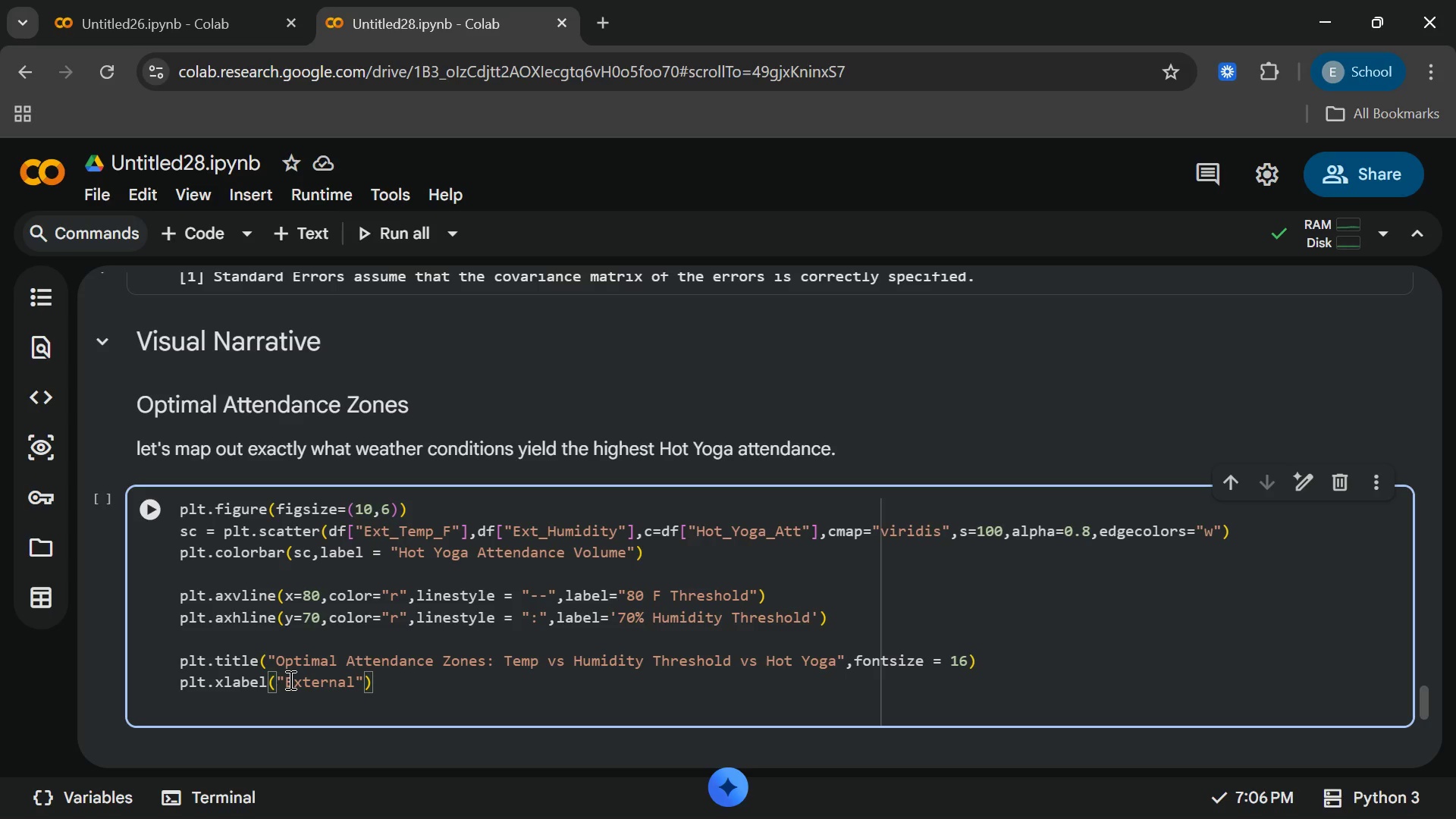 
wait(11.08)
 